 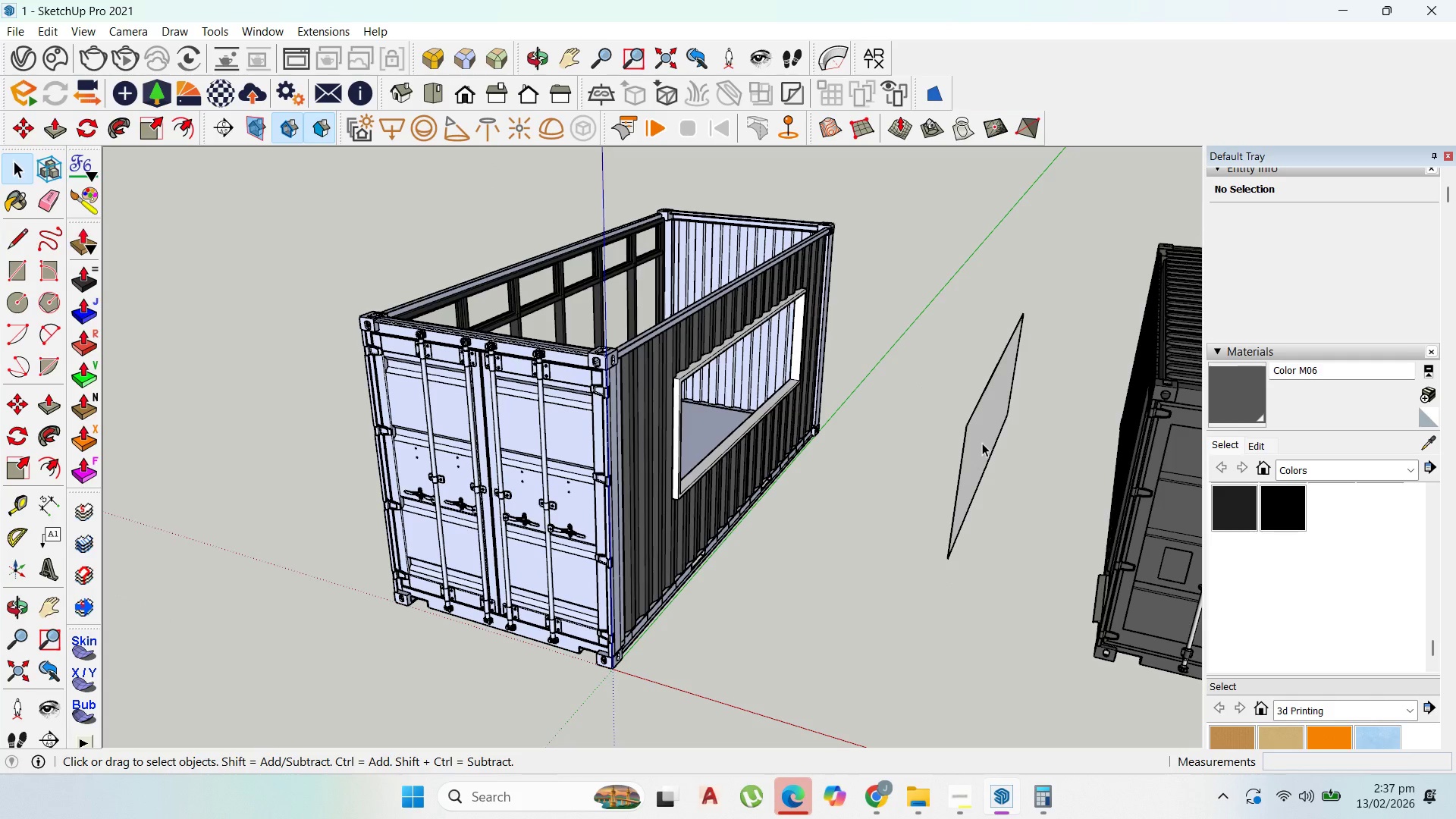 
scroll: coordinate [817, 394], scroll_direction: up, amount: 2.0
 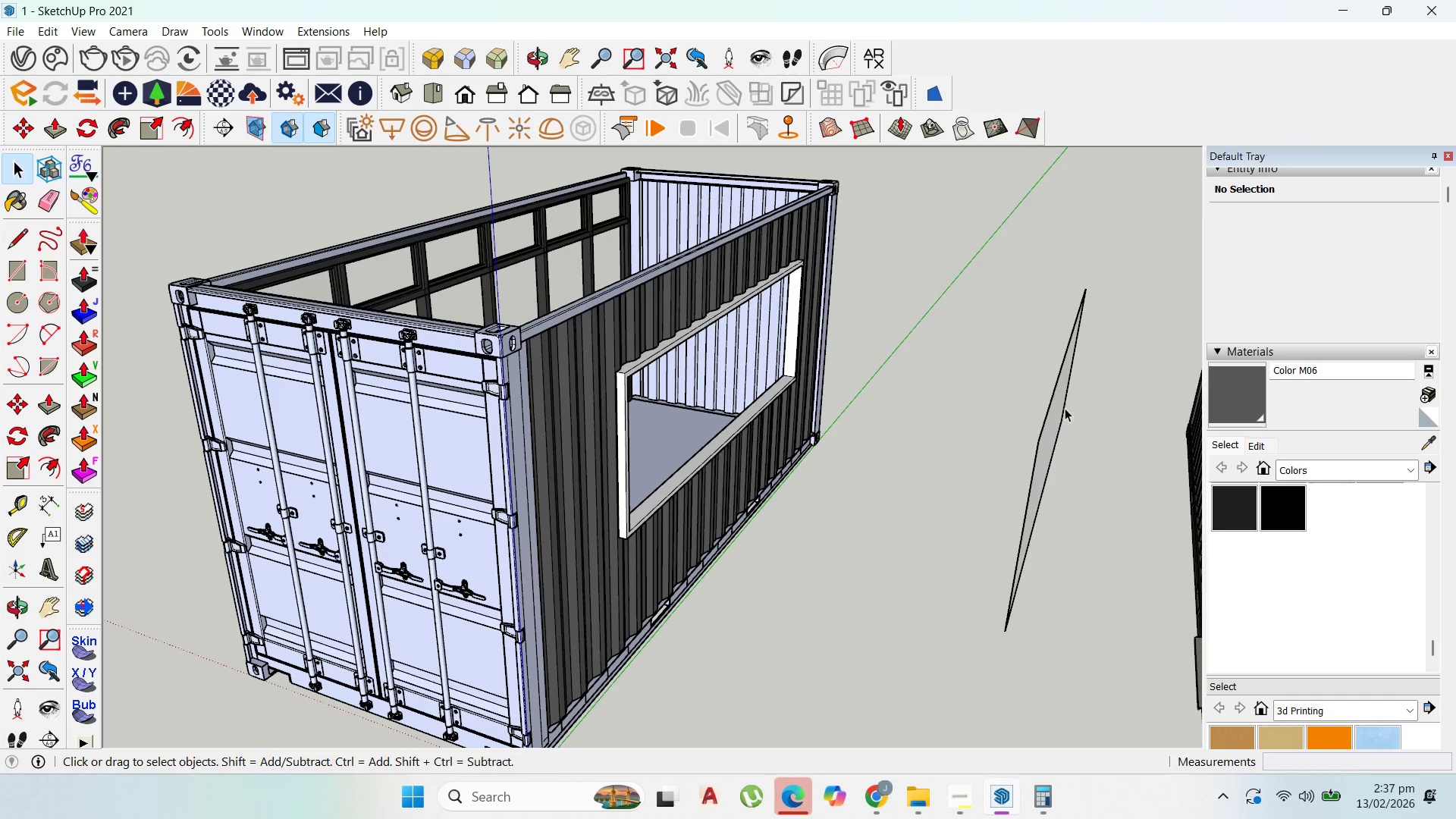 
scroll: coordinate [1061, 406], scroll_direction: down, amount: 2.0
 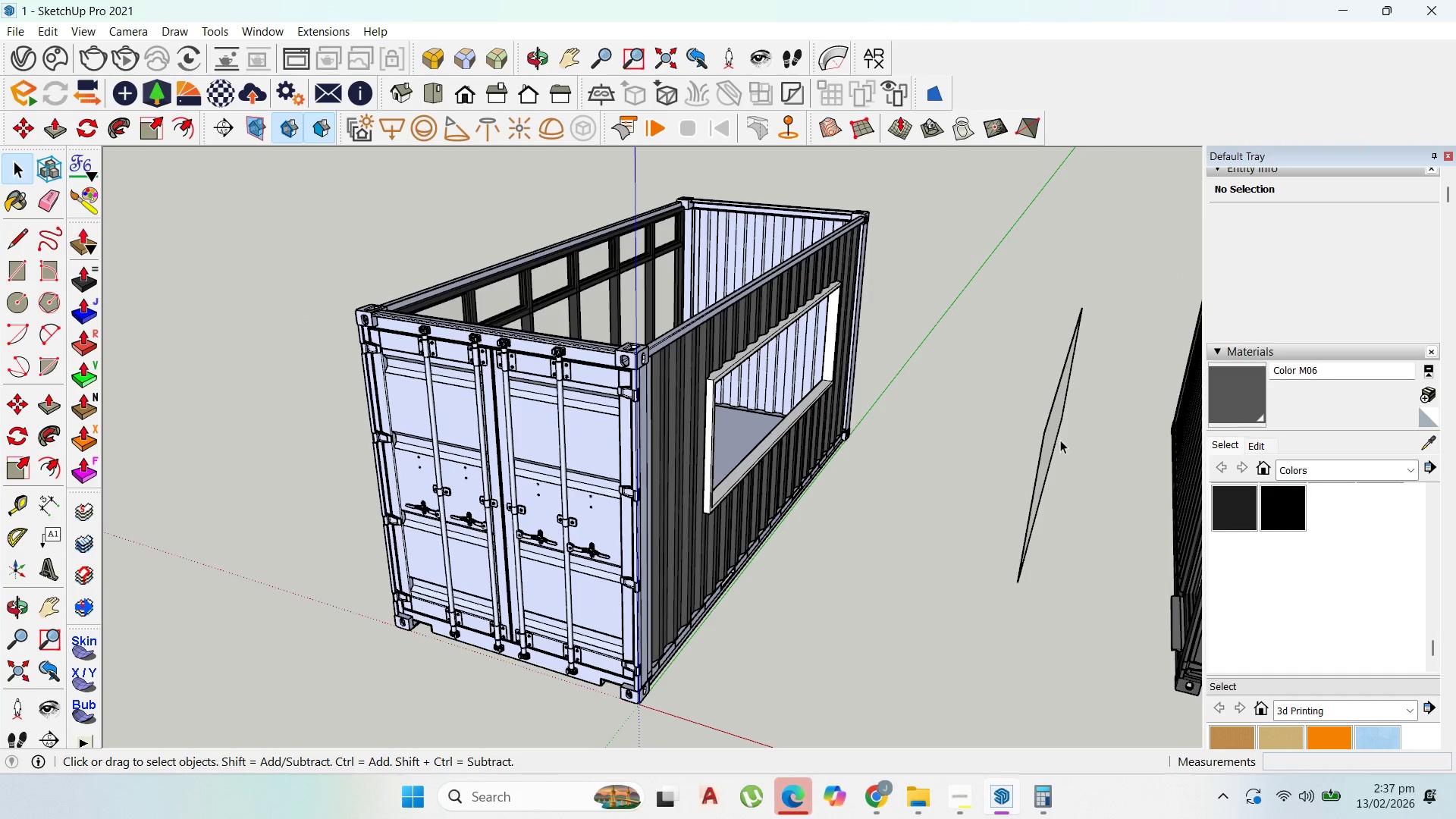 
scroll: coordinate [1045, 444], scroll_direction: up, amount: 4.0
 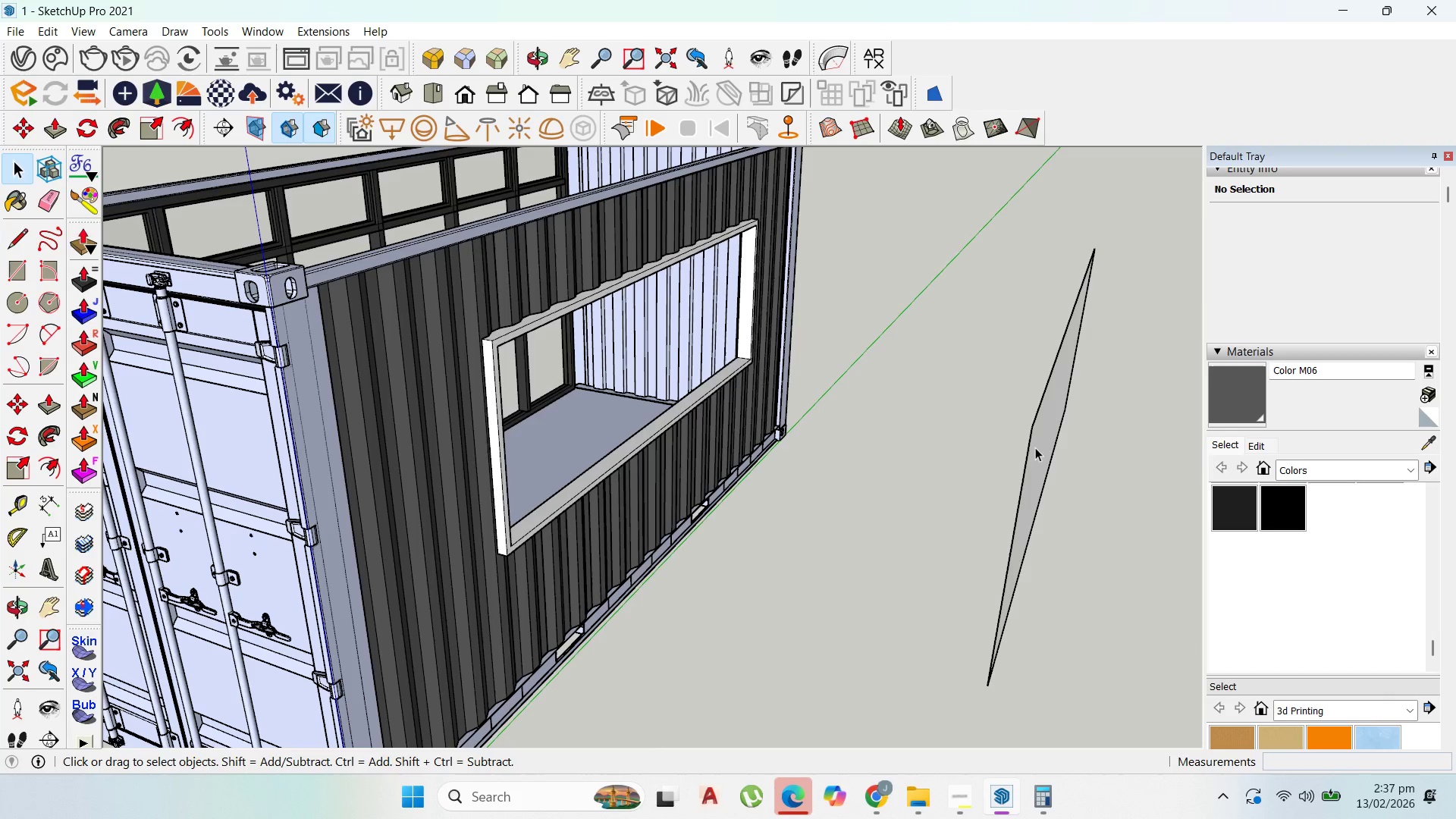 
double_click([1037, 447])
 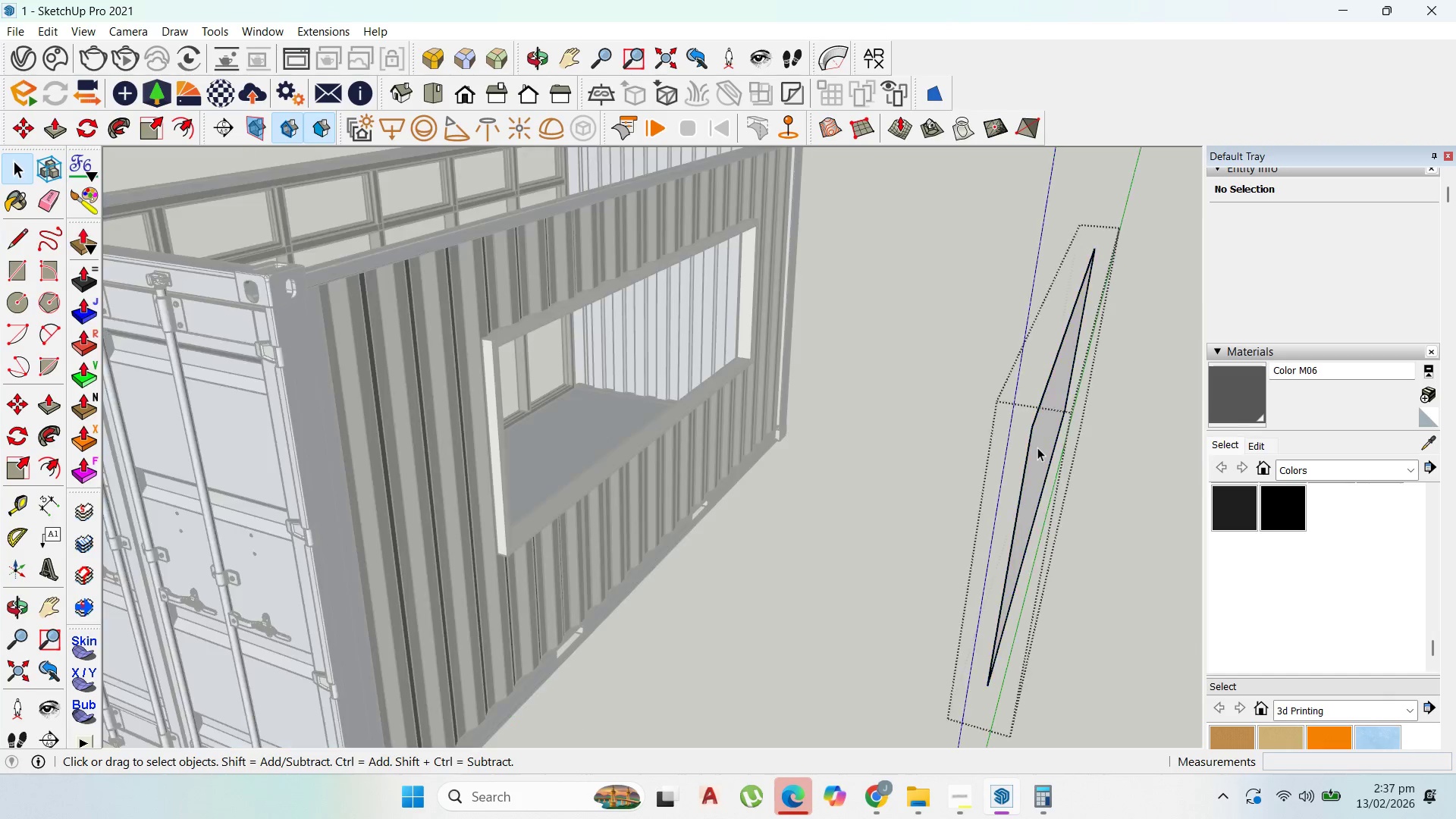 
triple_click([1037, 447])
 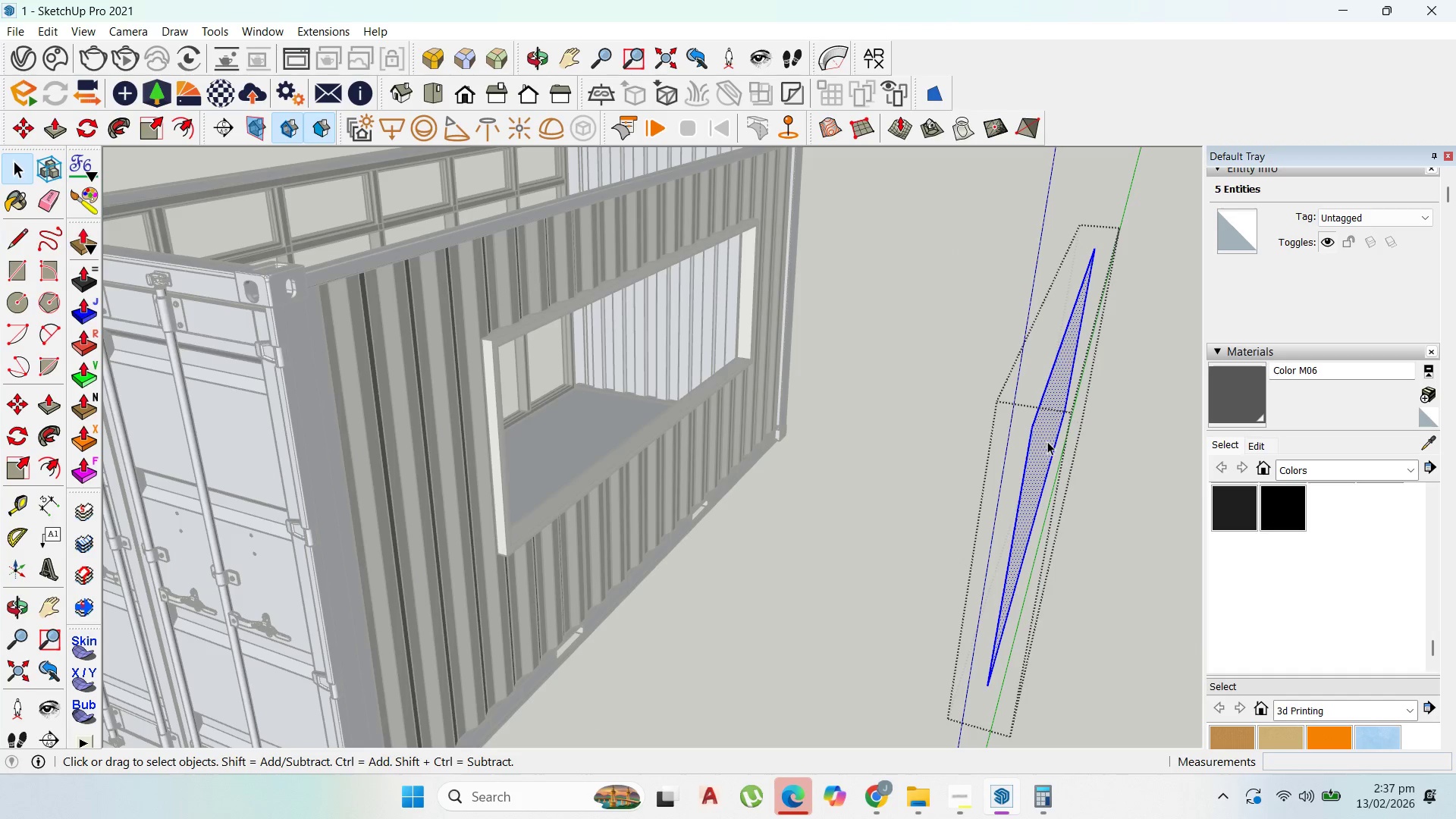 
key(P)
 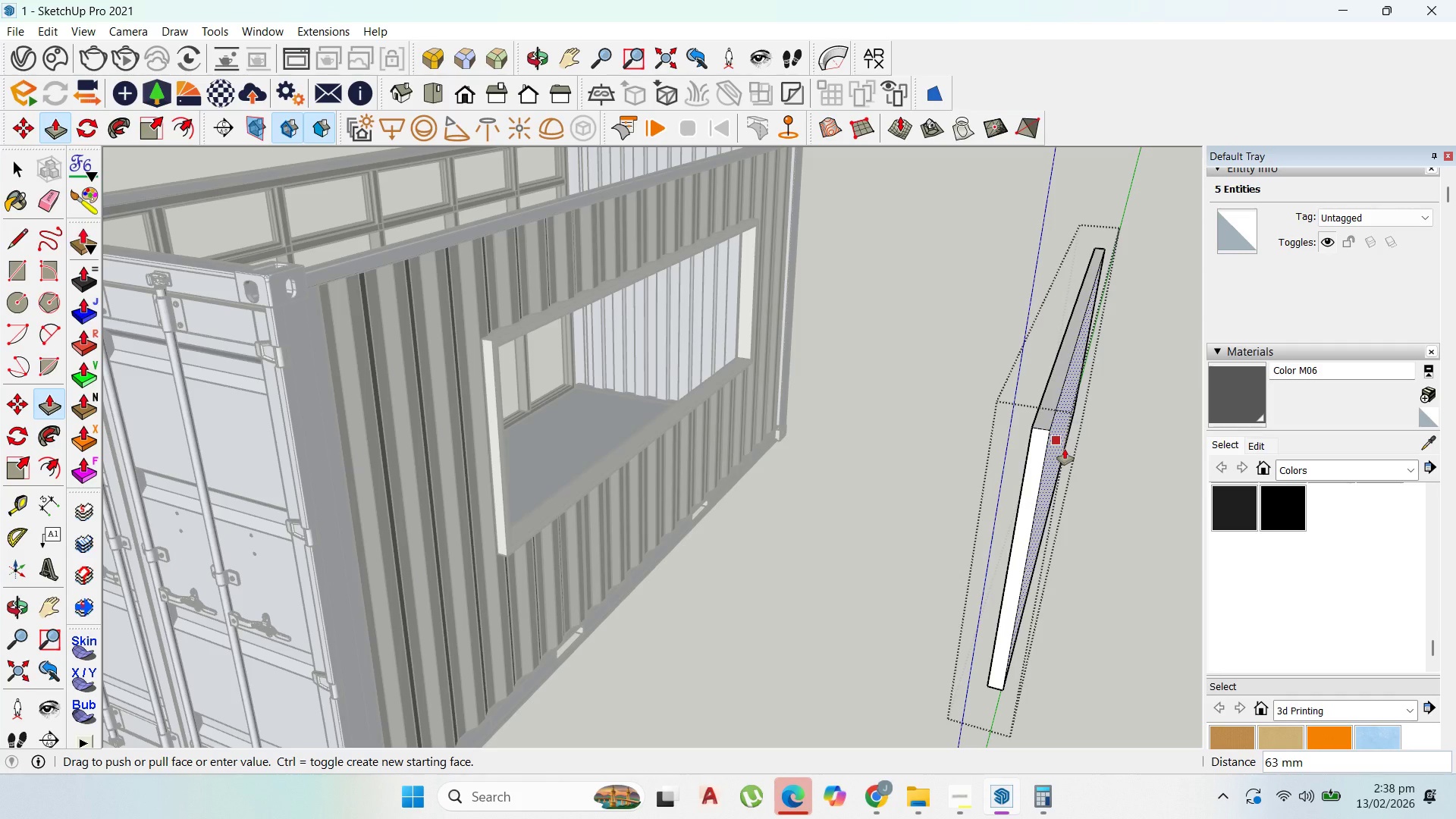 
type(50)
 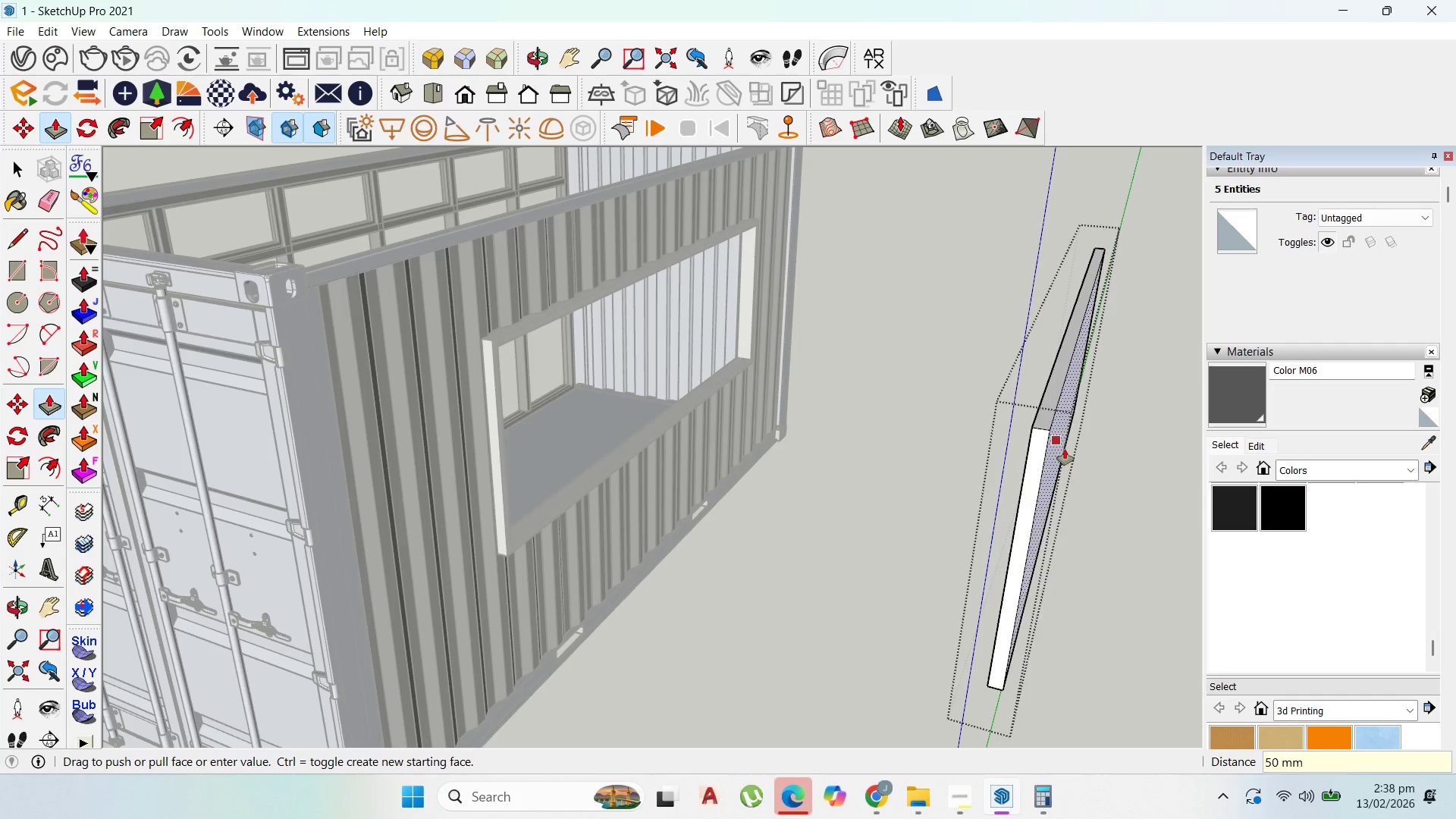 
key(Enter)
 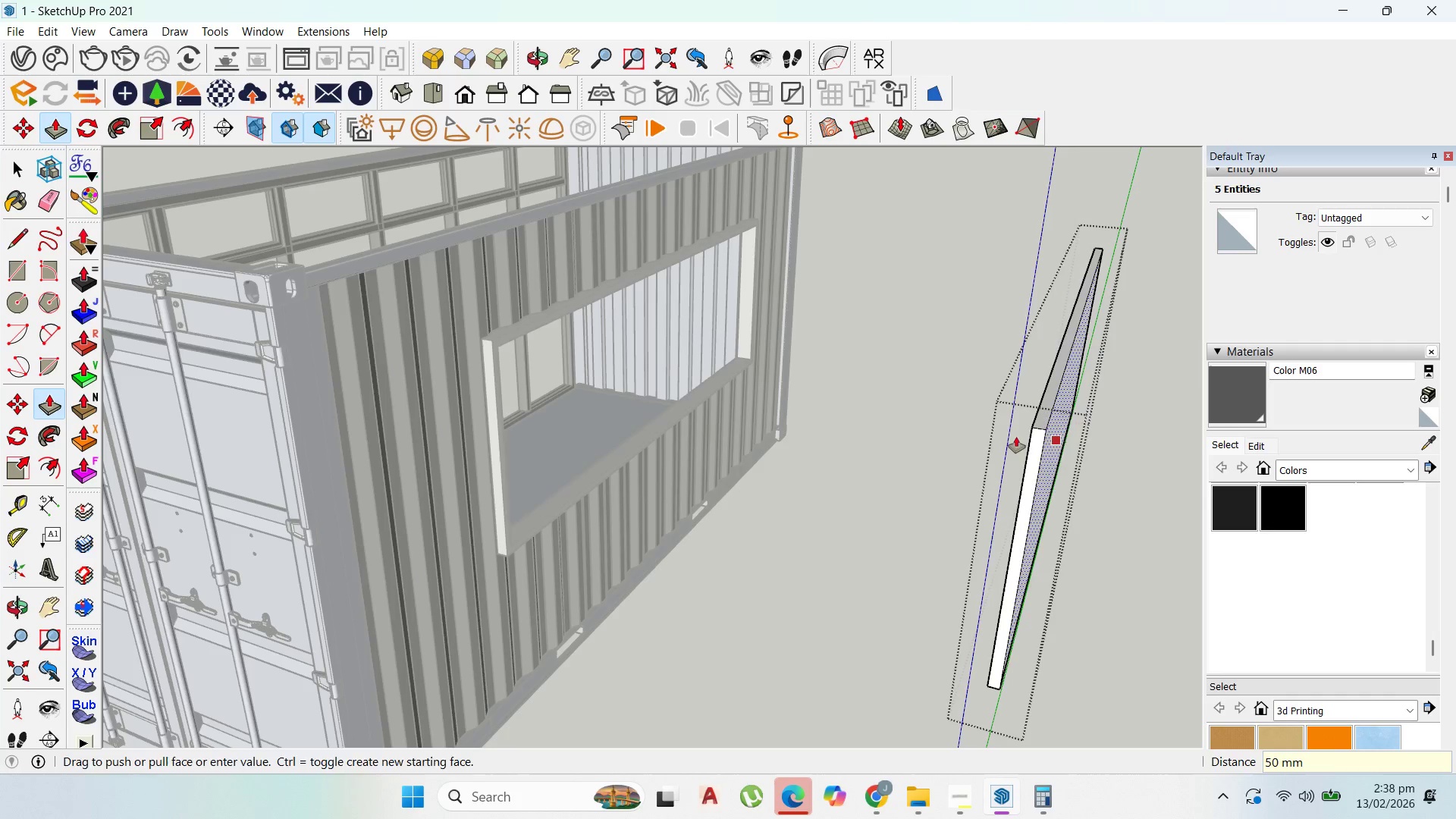 
scroll: coordinate [854, 406], scroll_direction: down, amount: 6.0
 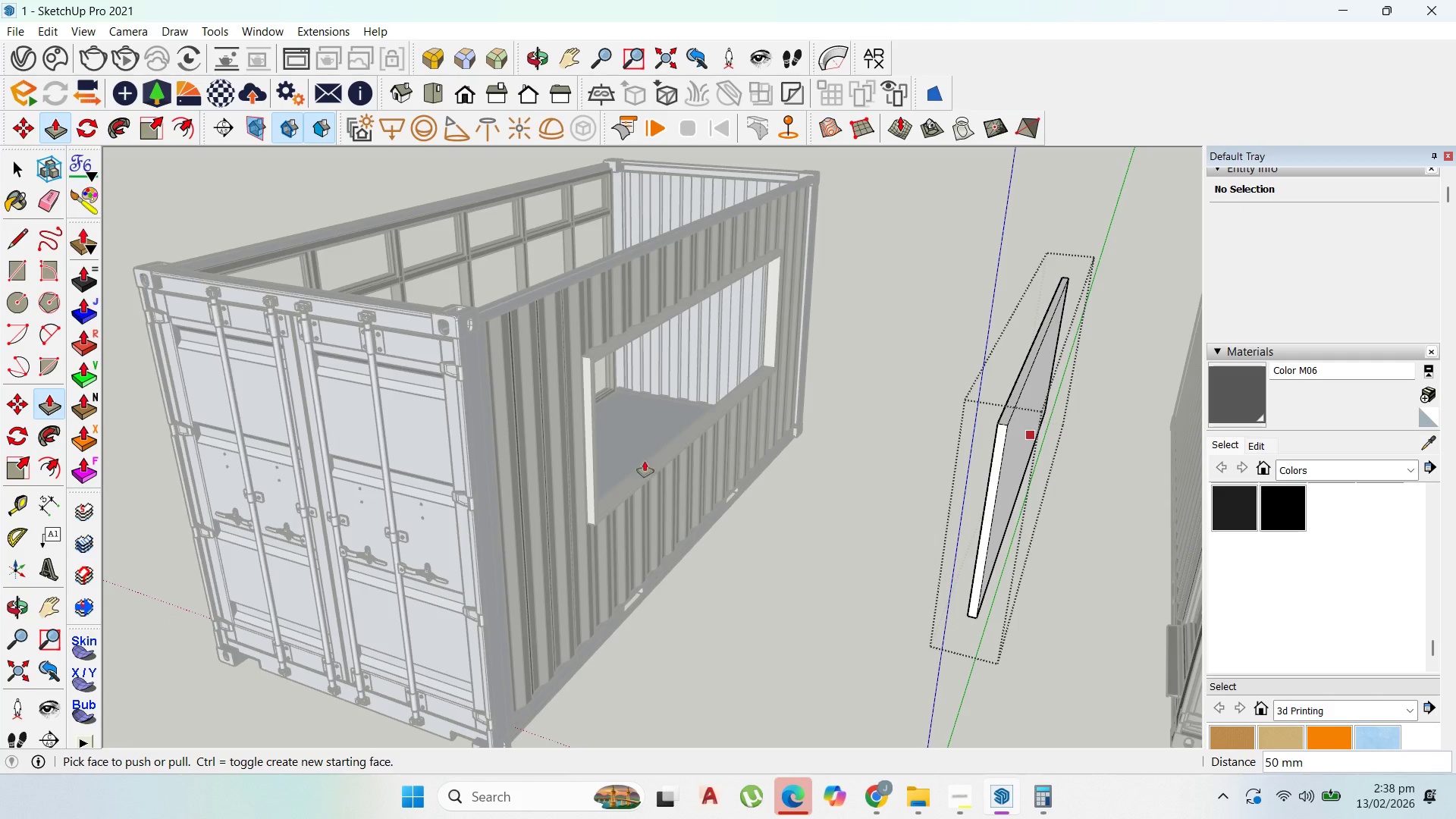 
left_click([22, 161])
 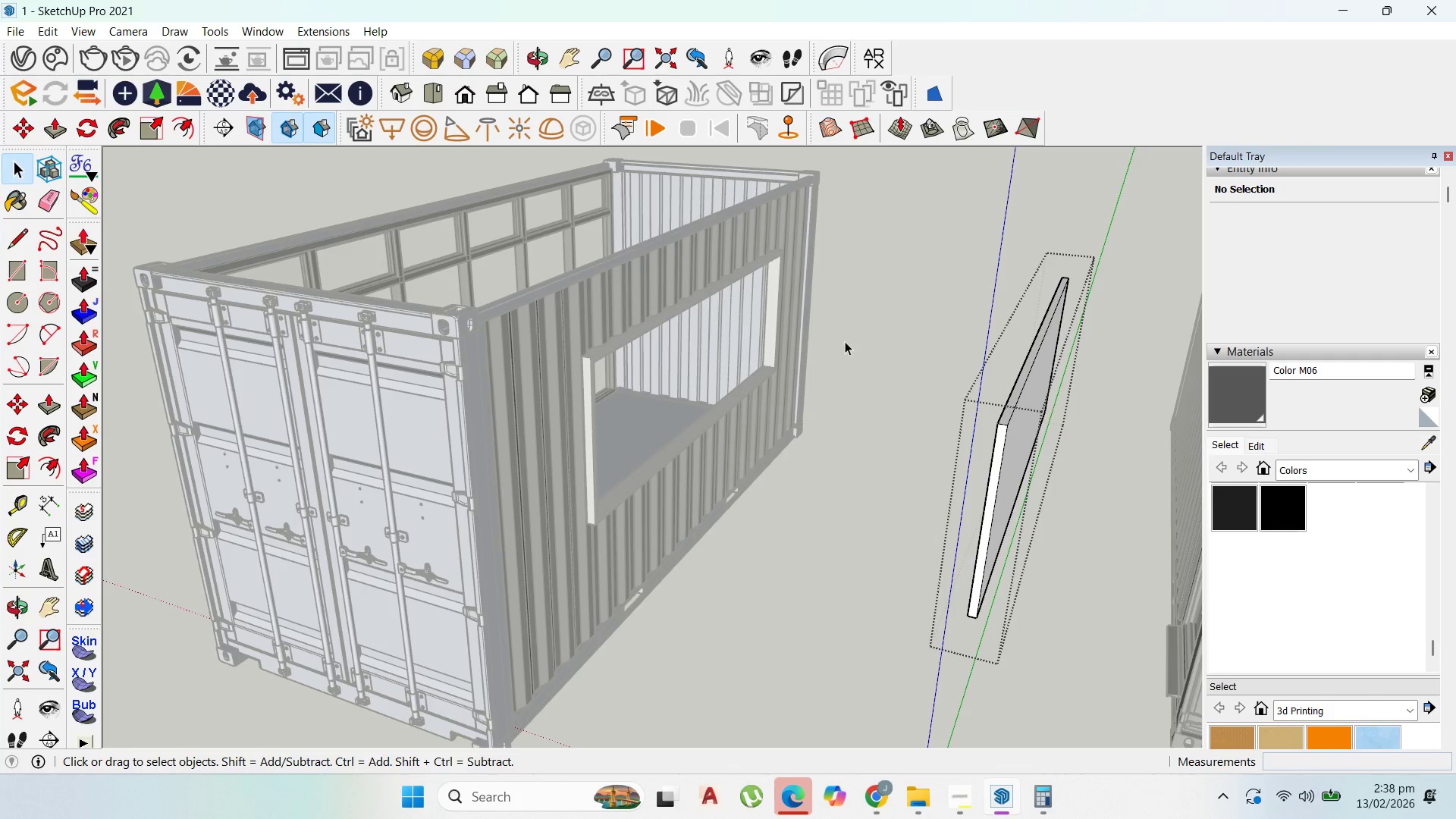 
key(Escape)
 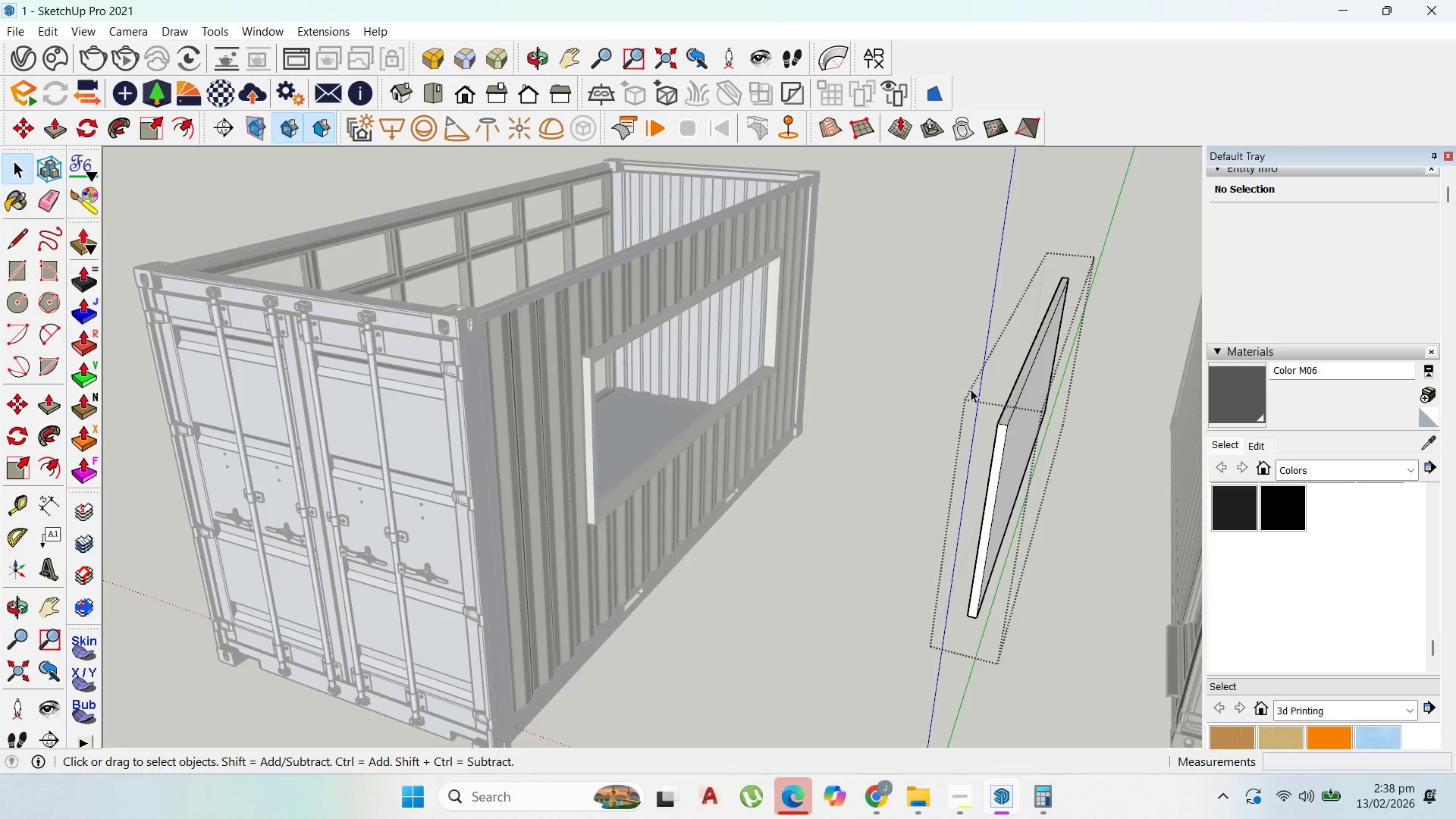 
key(Escape)
 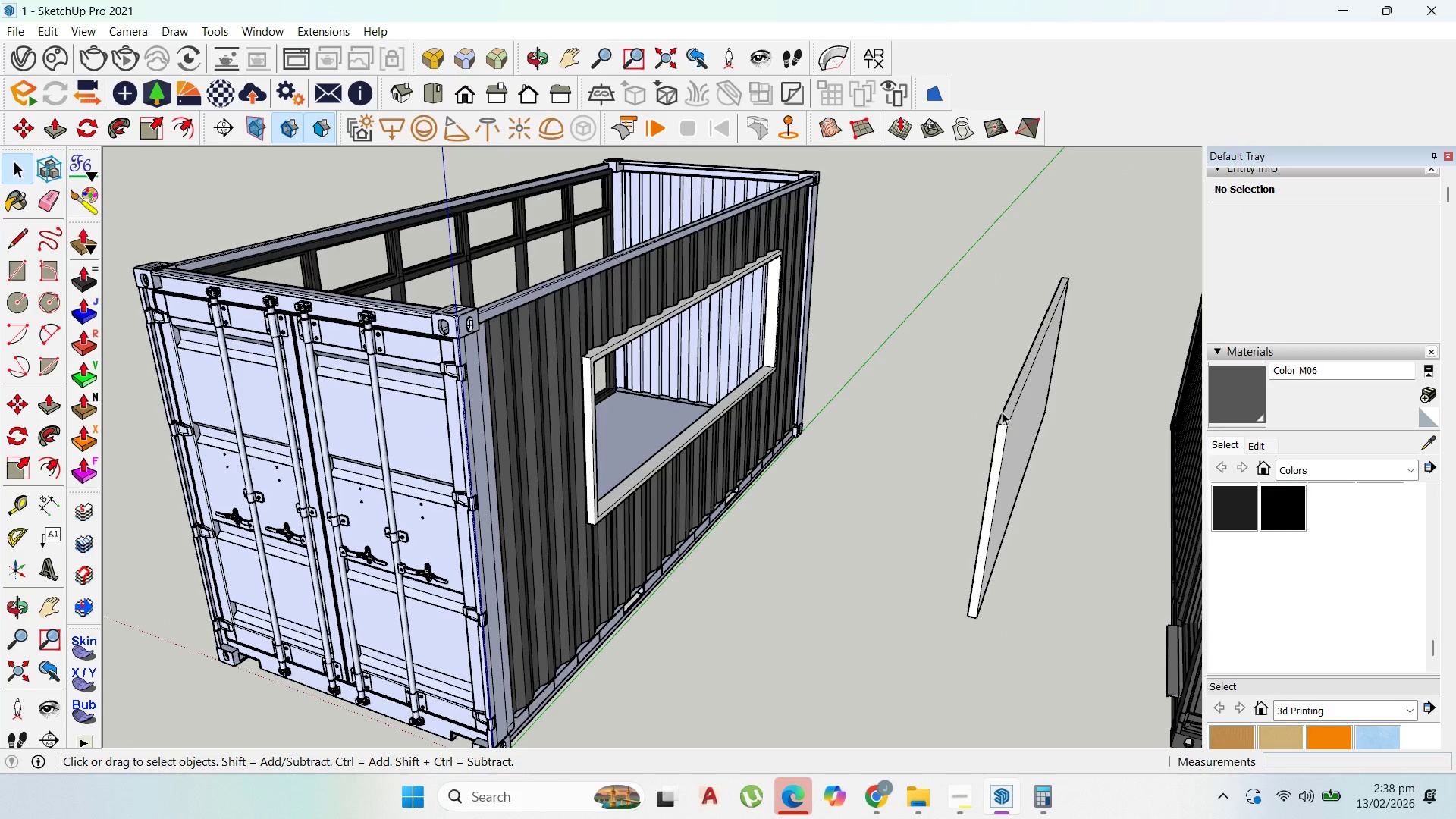 
key(Escape)
 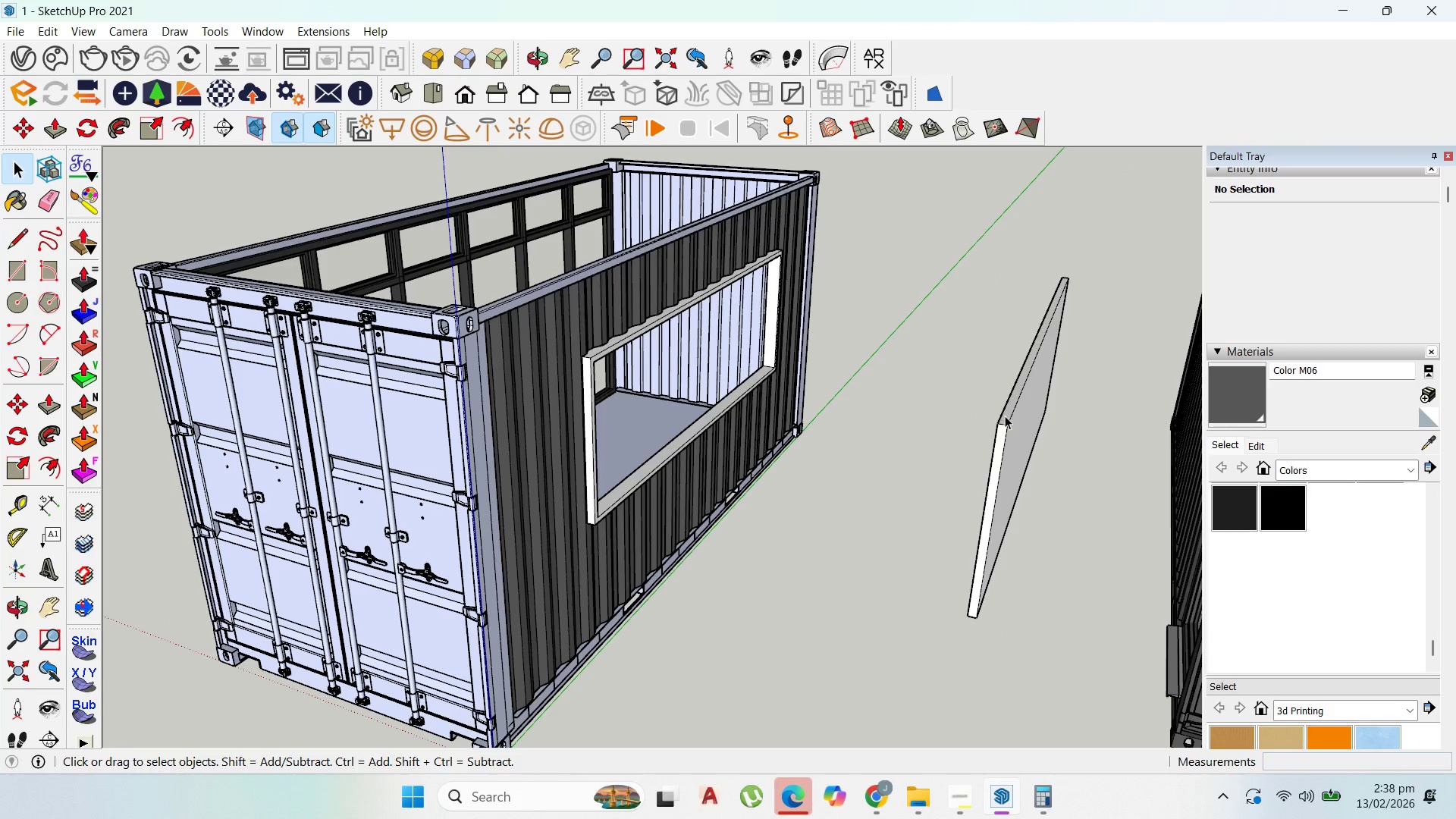 
key(Escape)
 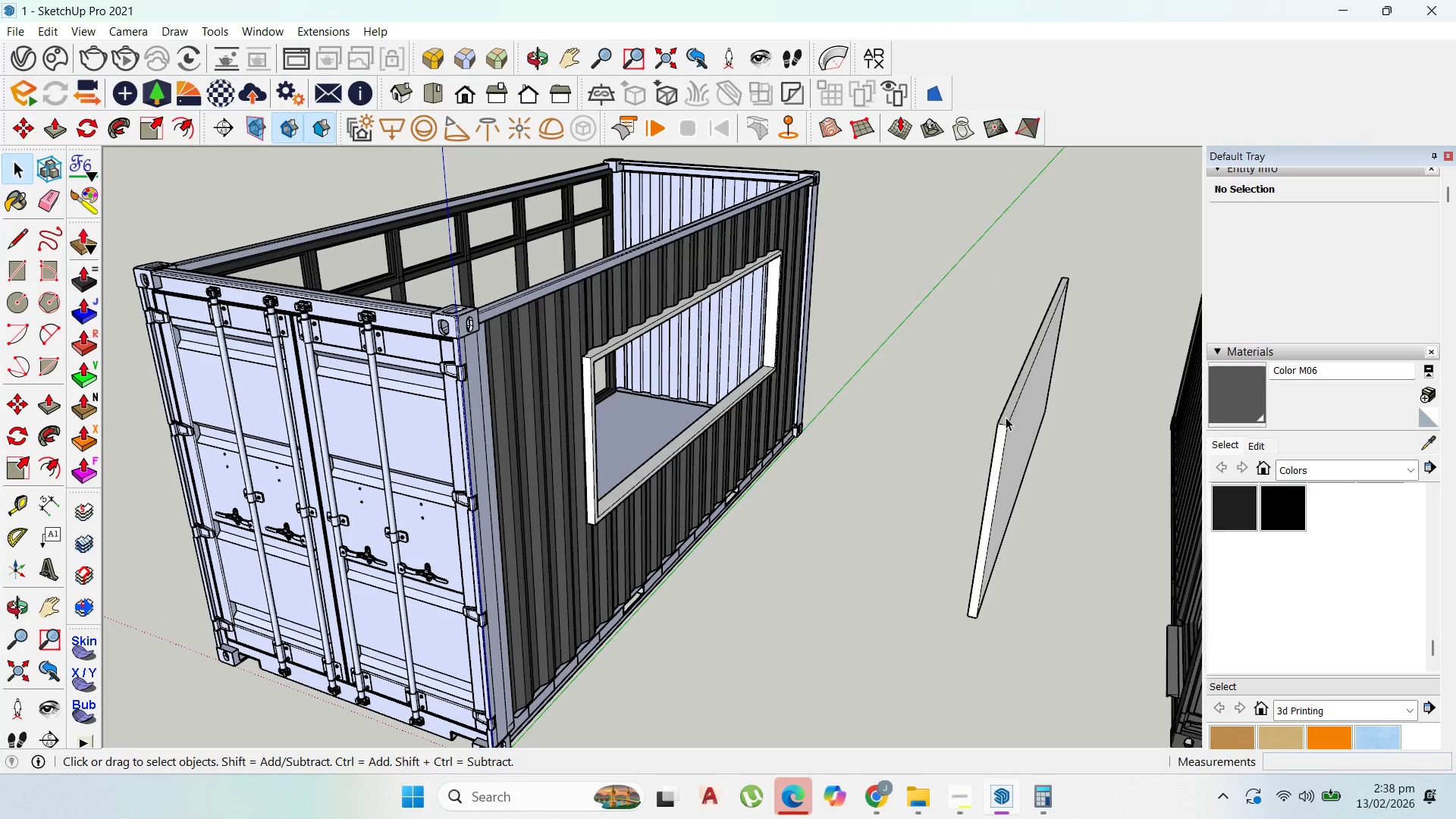 
left_click([1006, 417])
 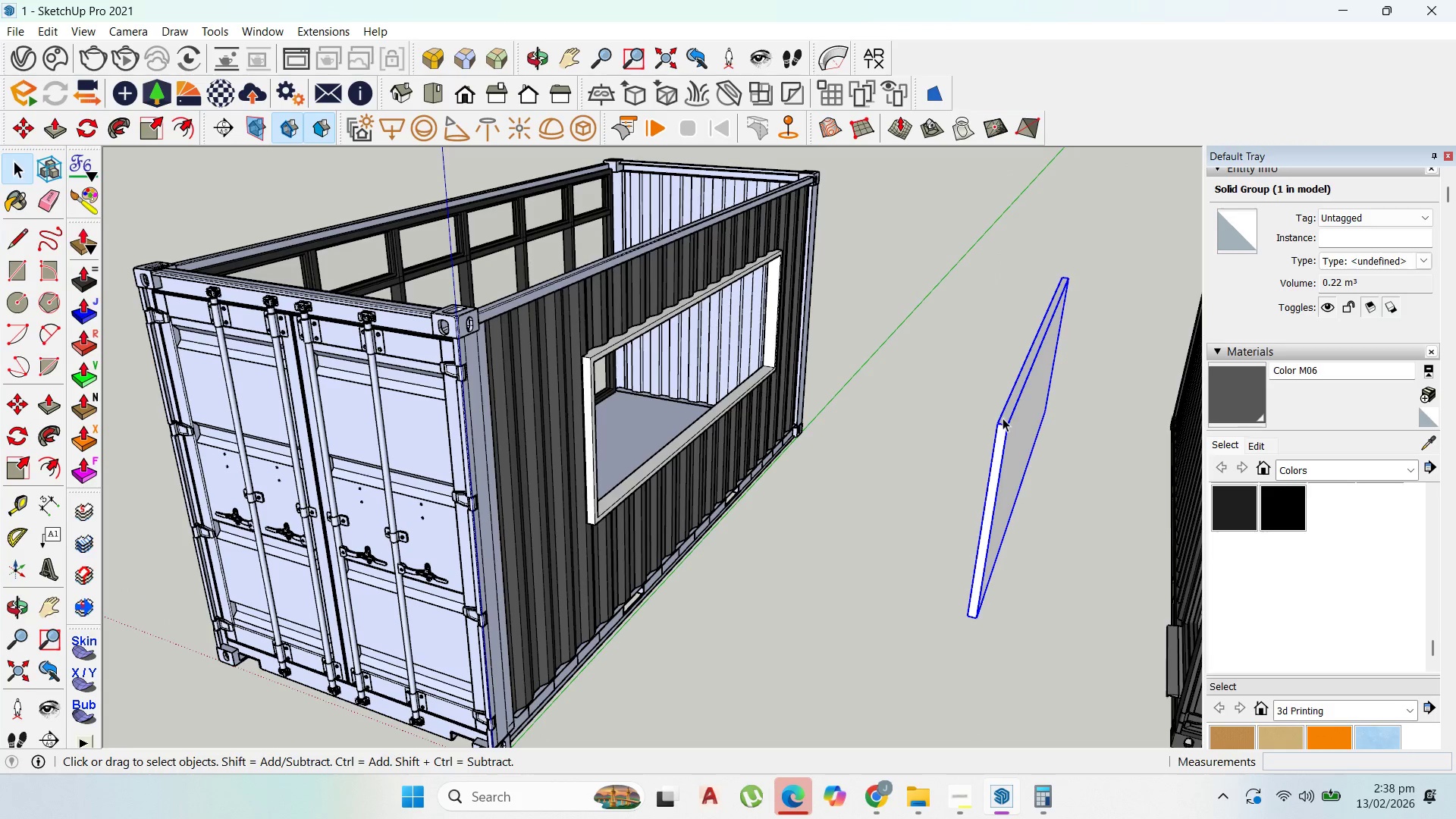 
key(M)
 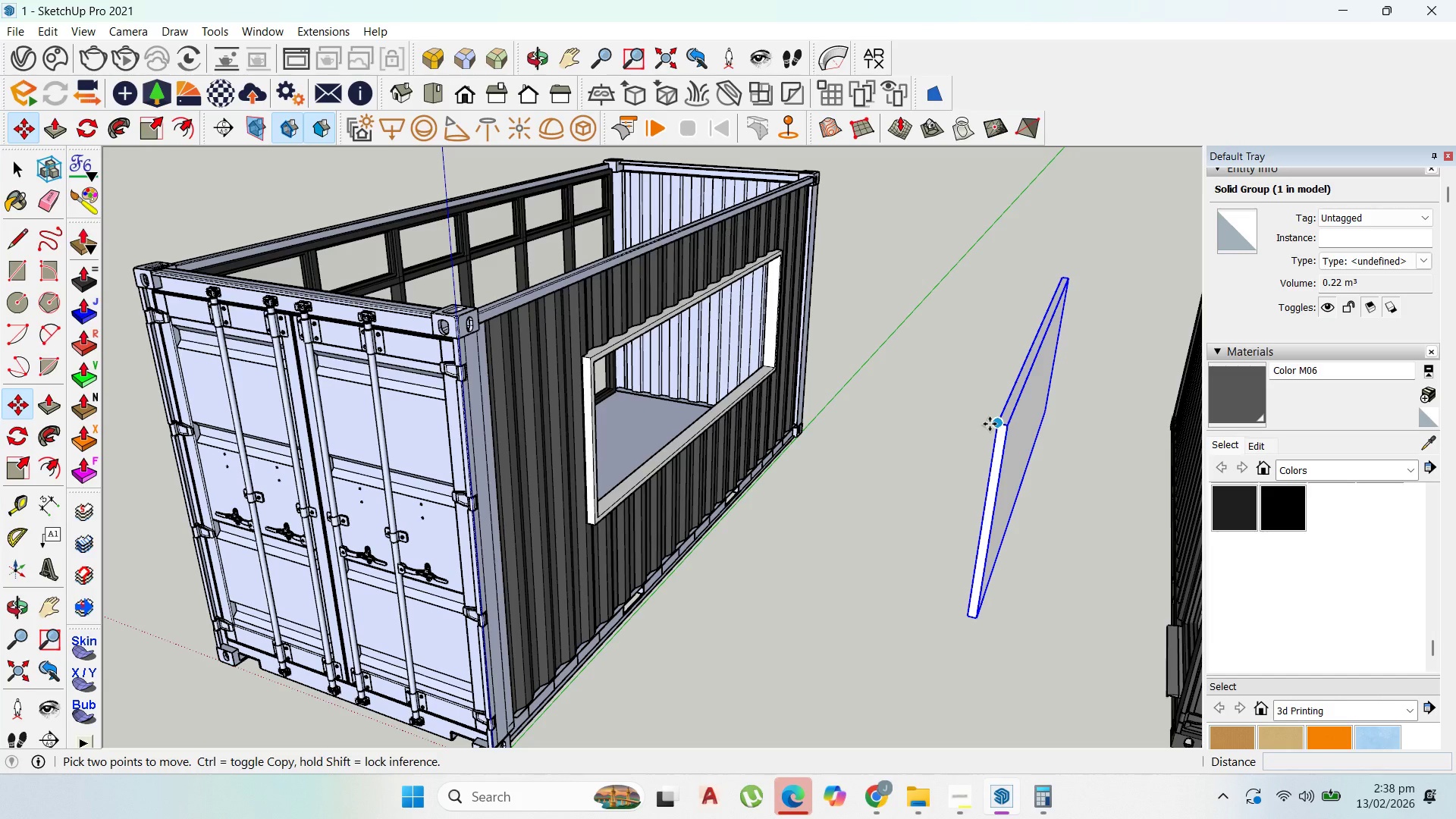 
left_click([990, 424])
 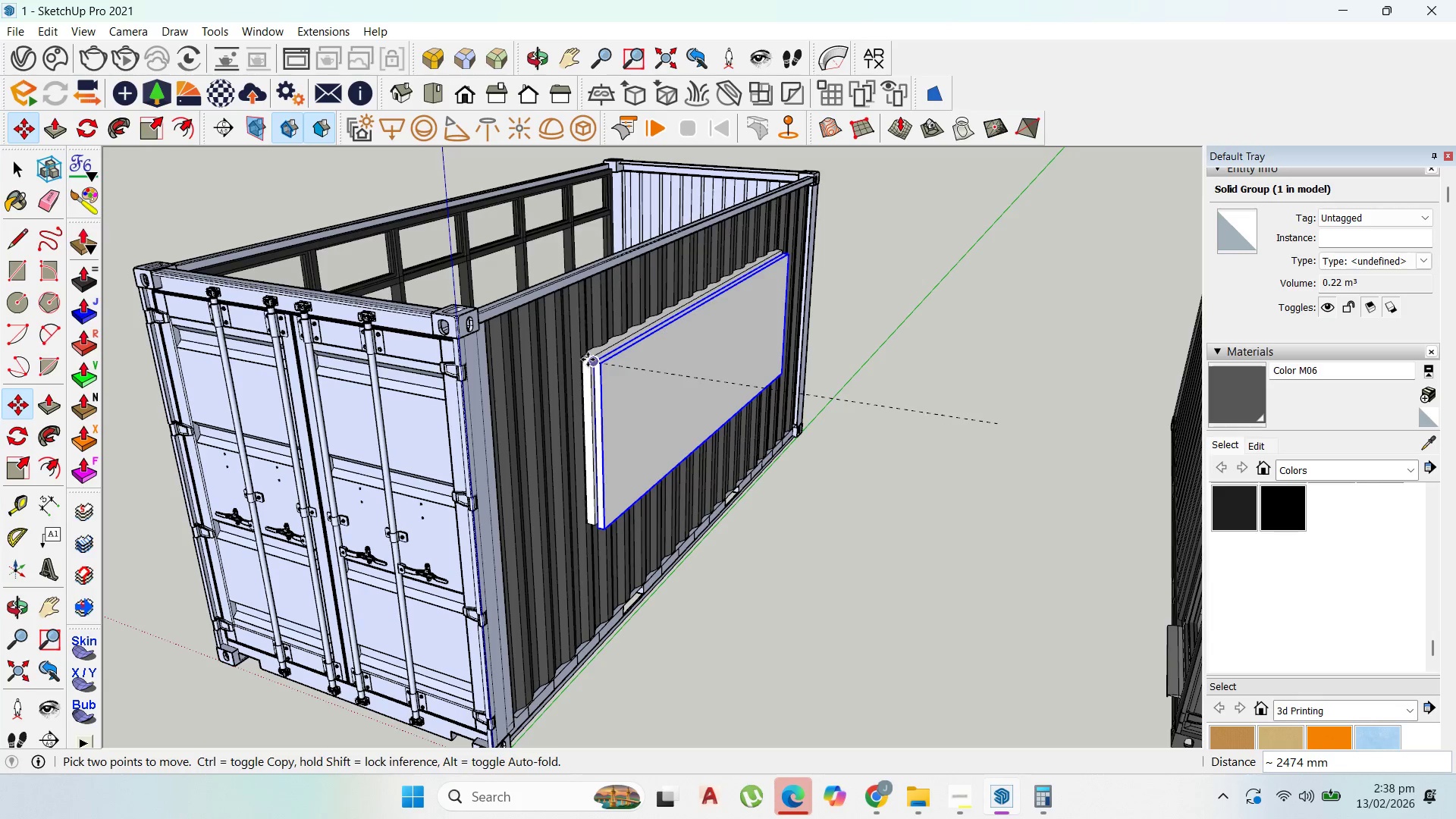 
left_click([588, 359])
 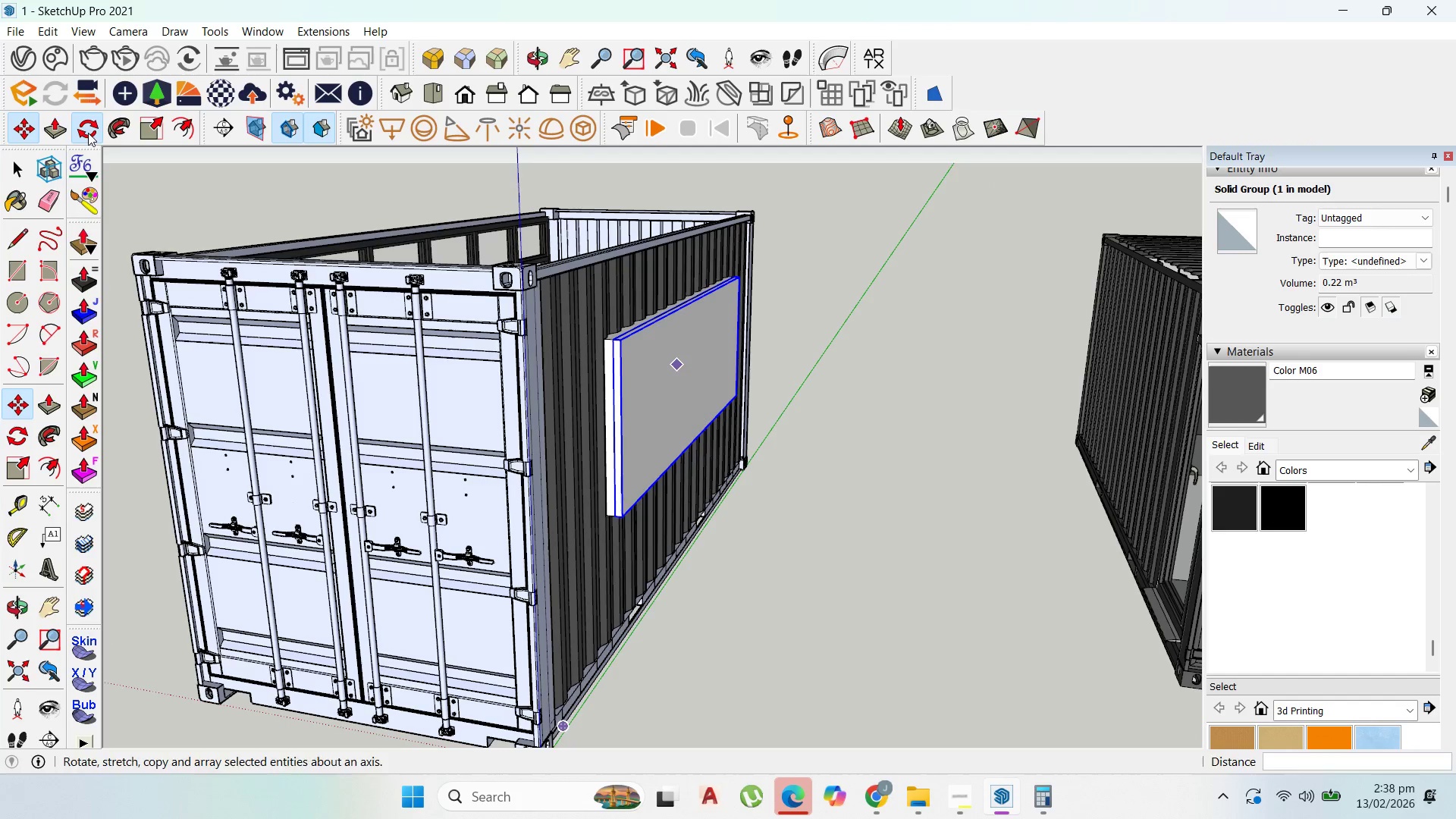 
scroll: coordinate [617, 339], scroll_direction: up, amount: 6.0
 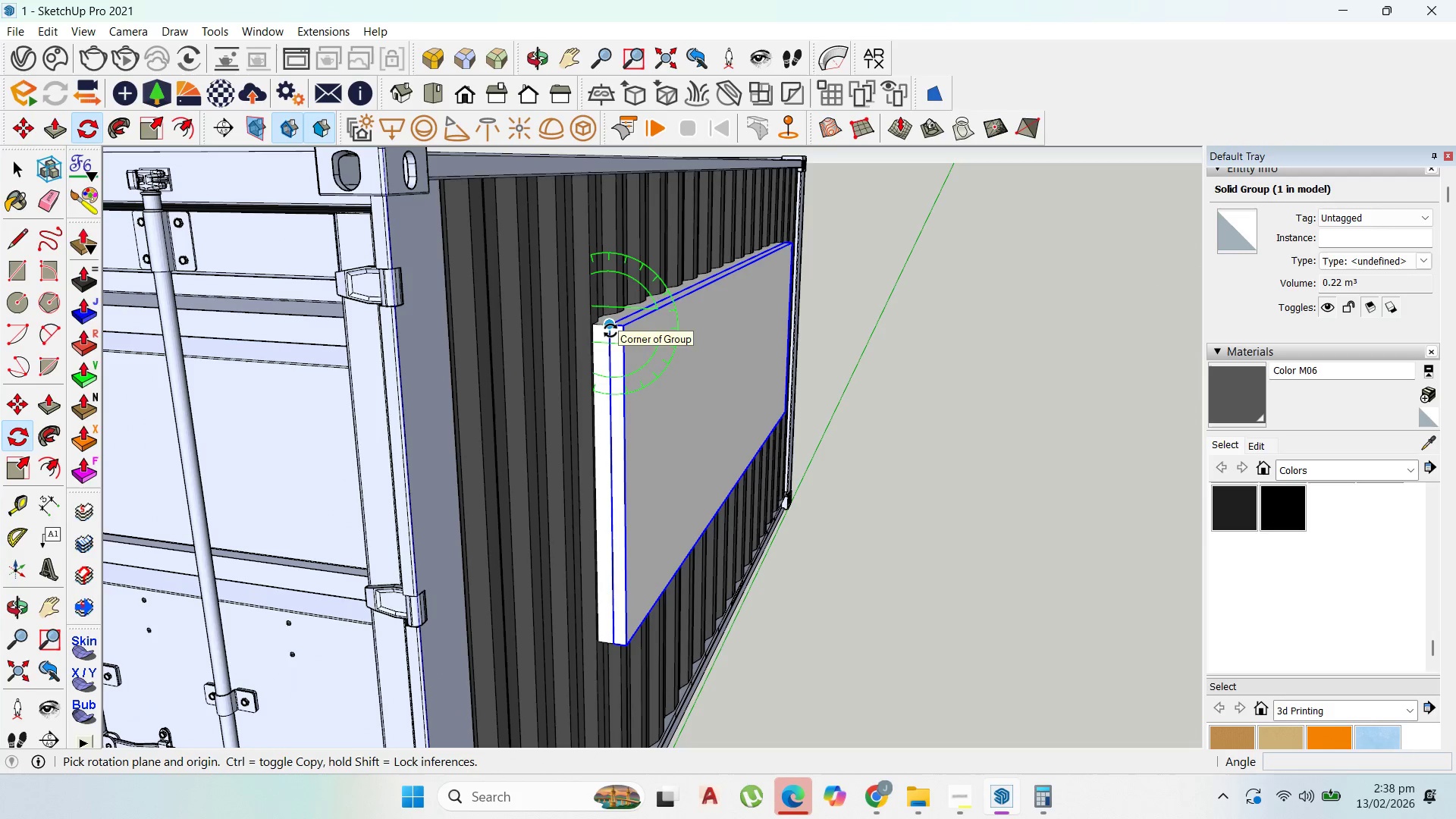 
left_click([610, 331])
 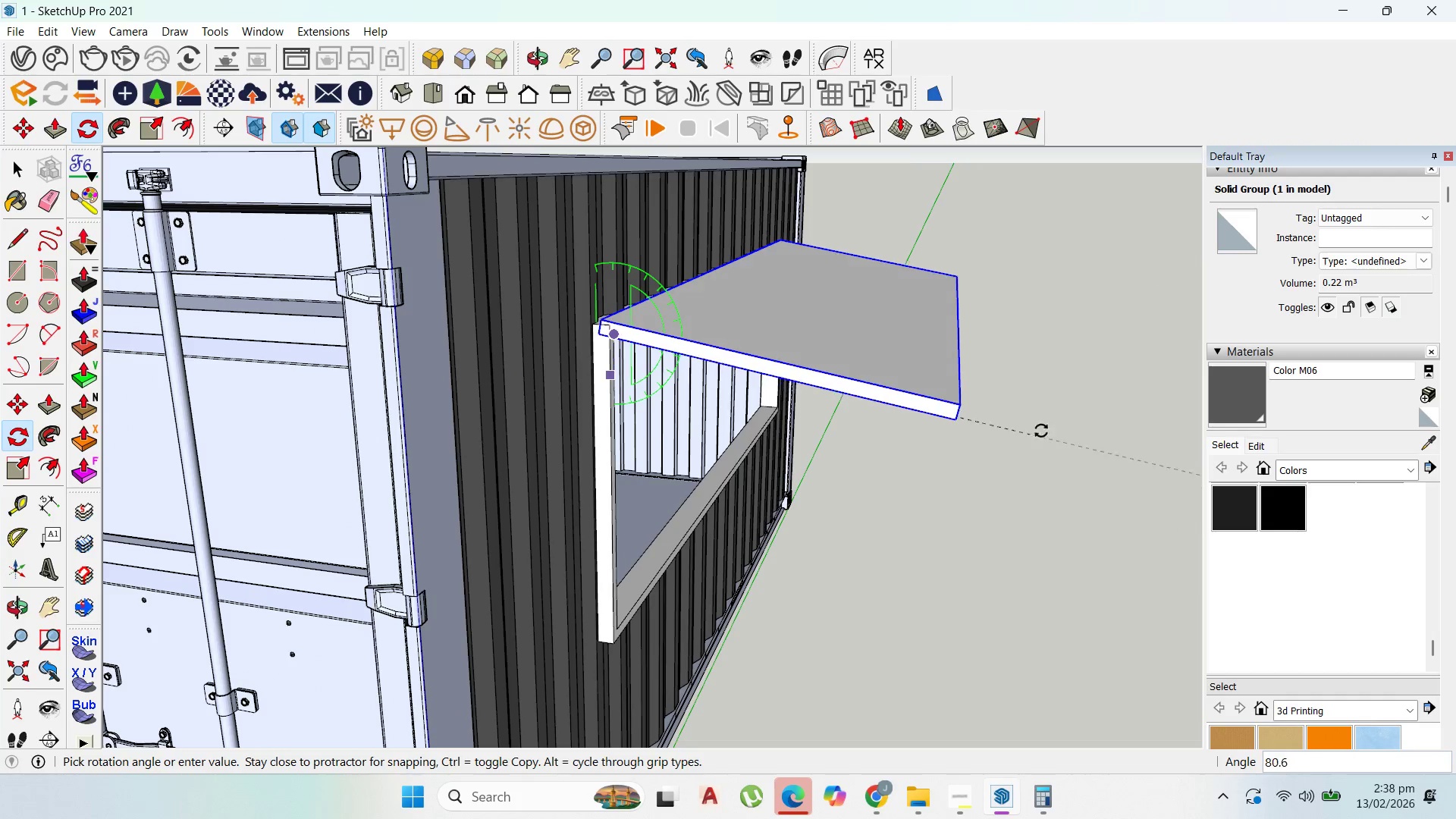 
left_click([1066, 350])
 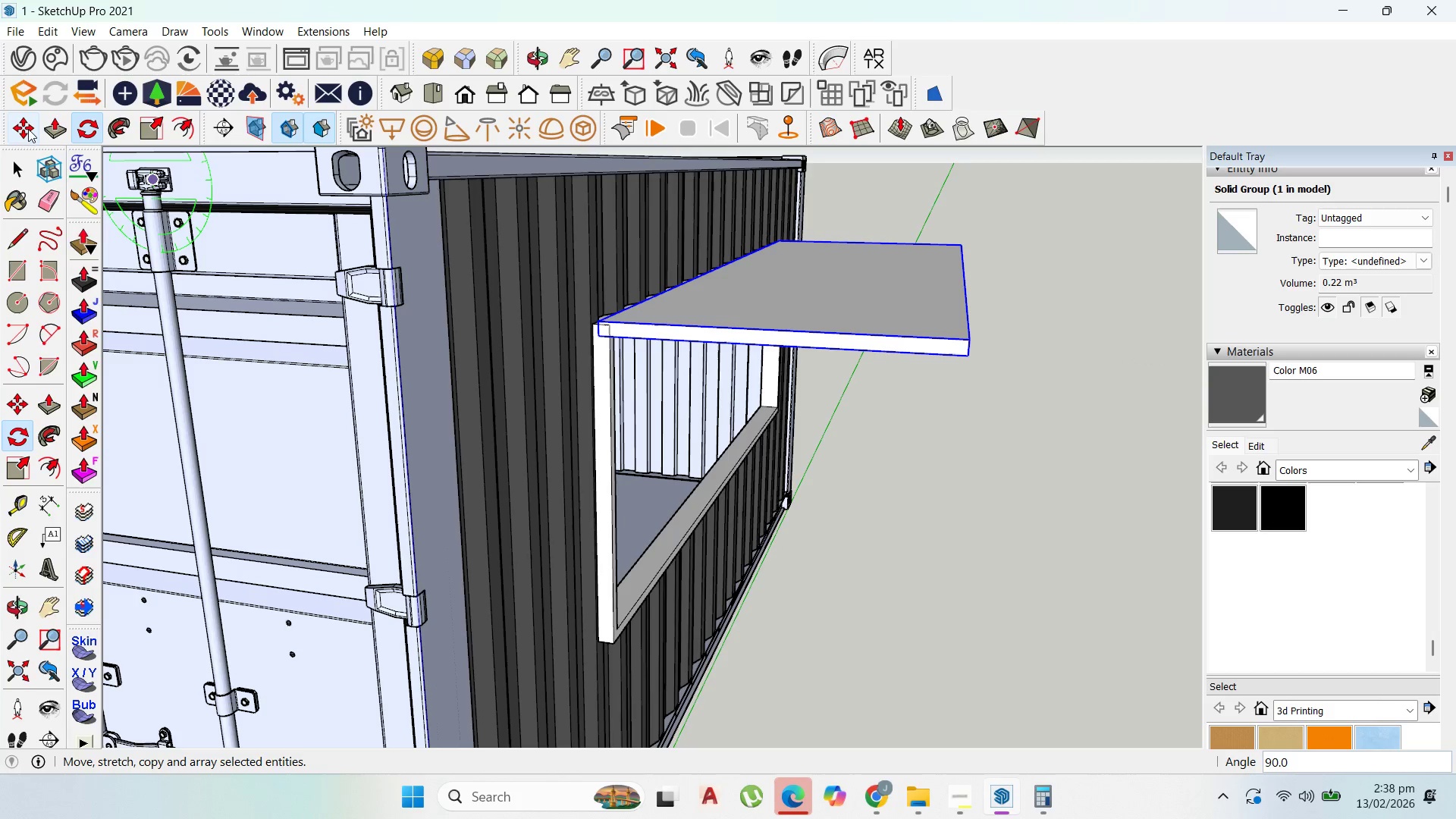 
left_click_drag(start_coordinate=[27, 129], to_coordinate=[31, 133])
 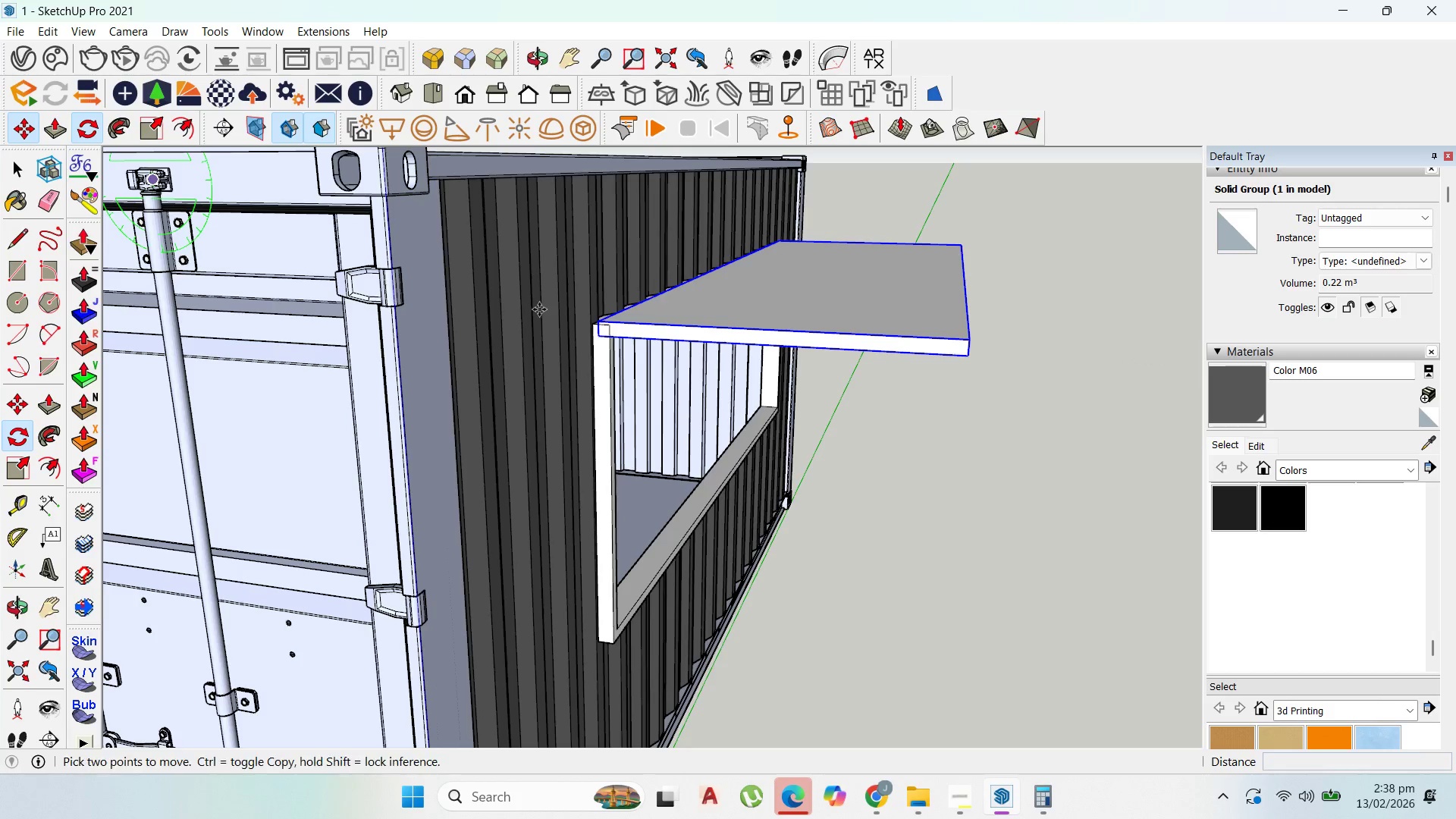 
scroll: coordinate [563, 322], scroll_direction: up, amount: 2.0
 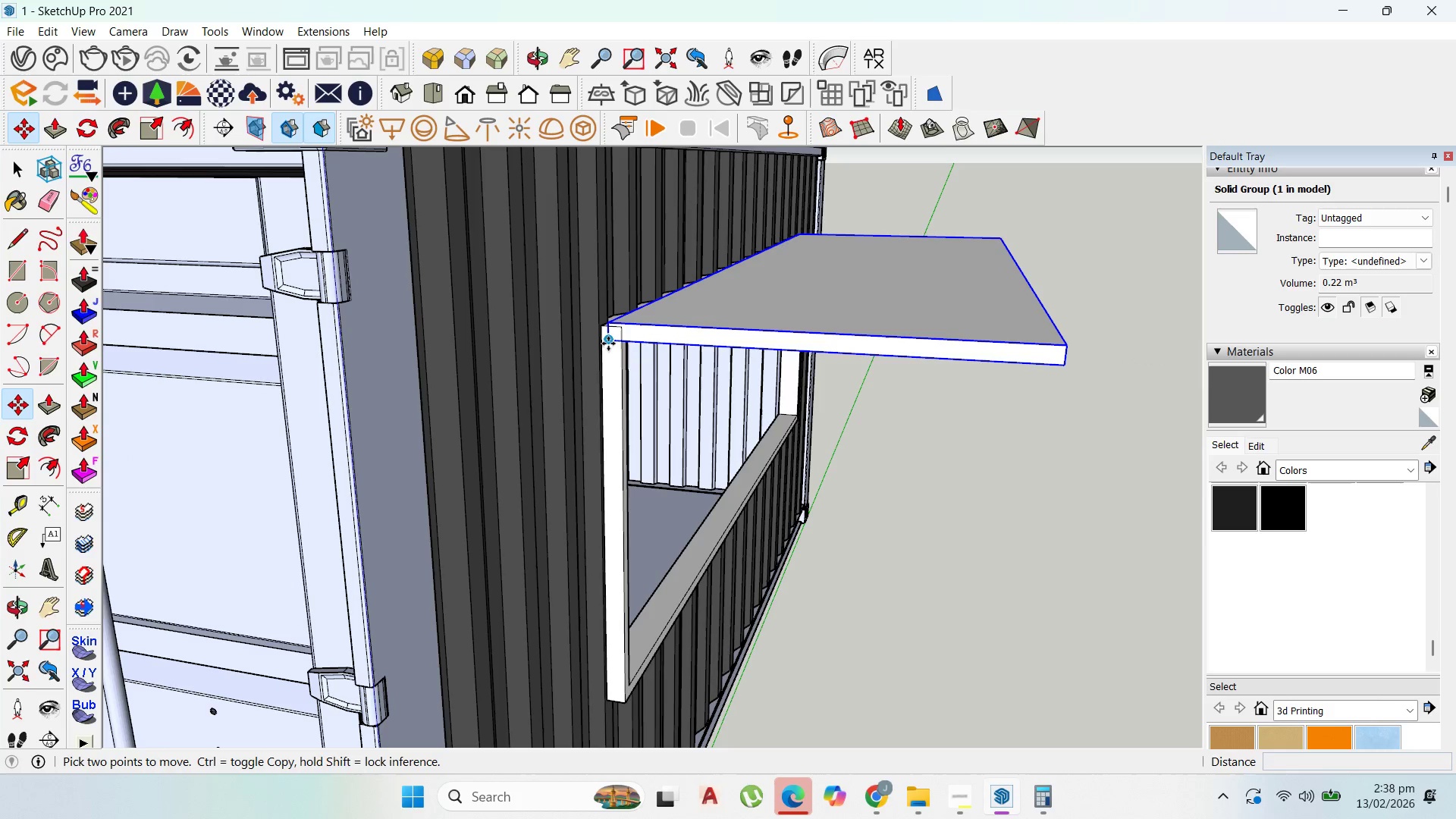 
left_click_drag(start_coordinate=[608, 344], to_coordinate=[612, 344])
 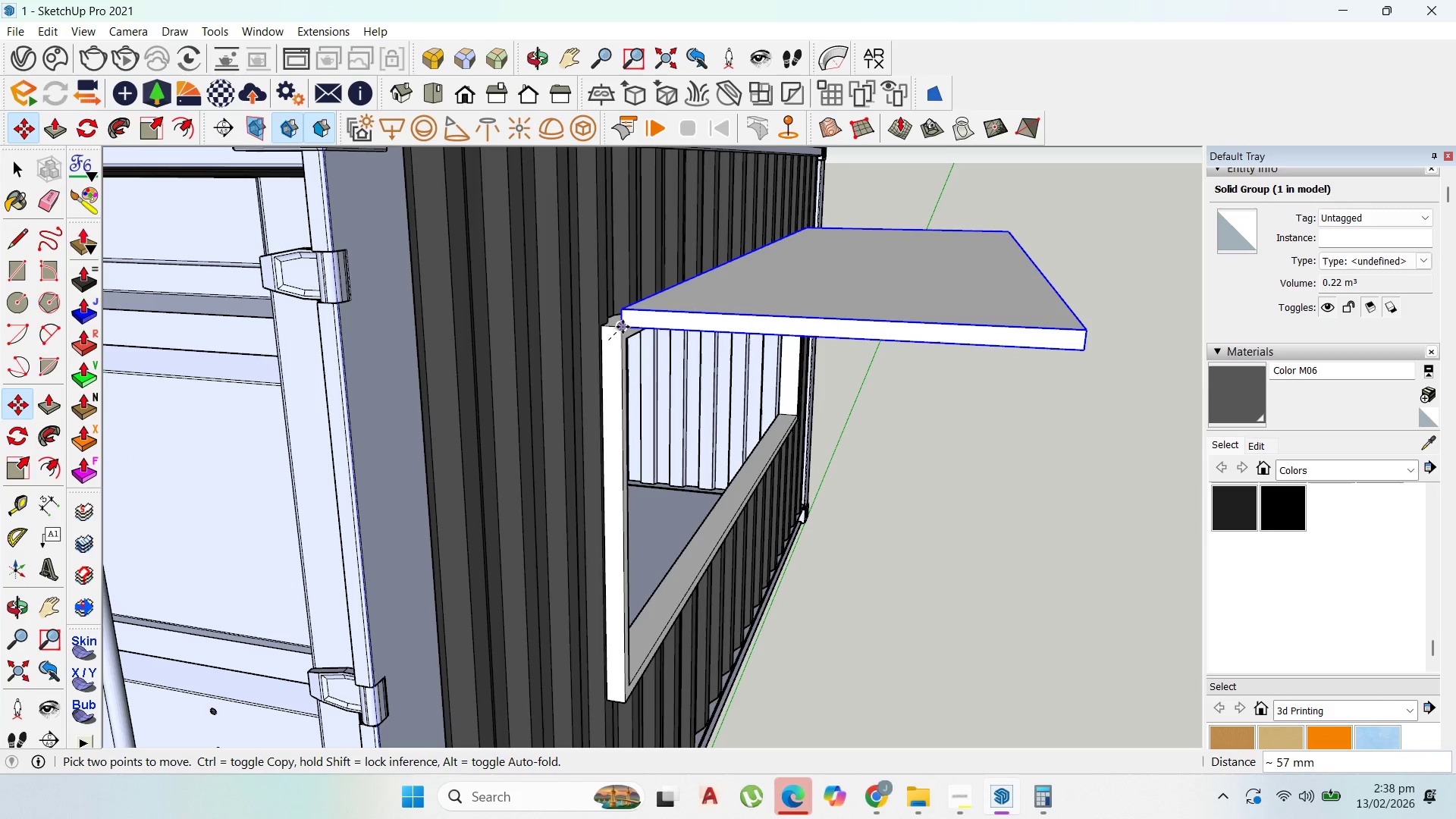 
left_click([622, 328])
 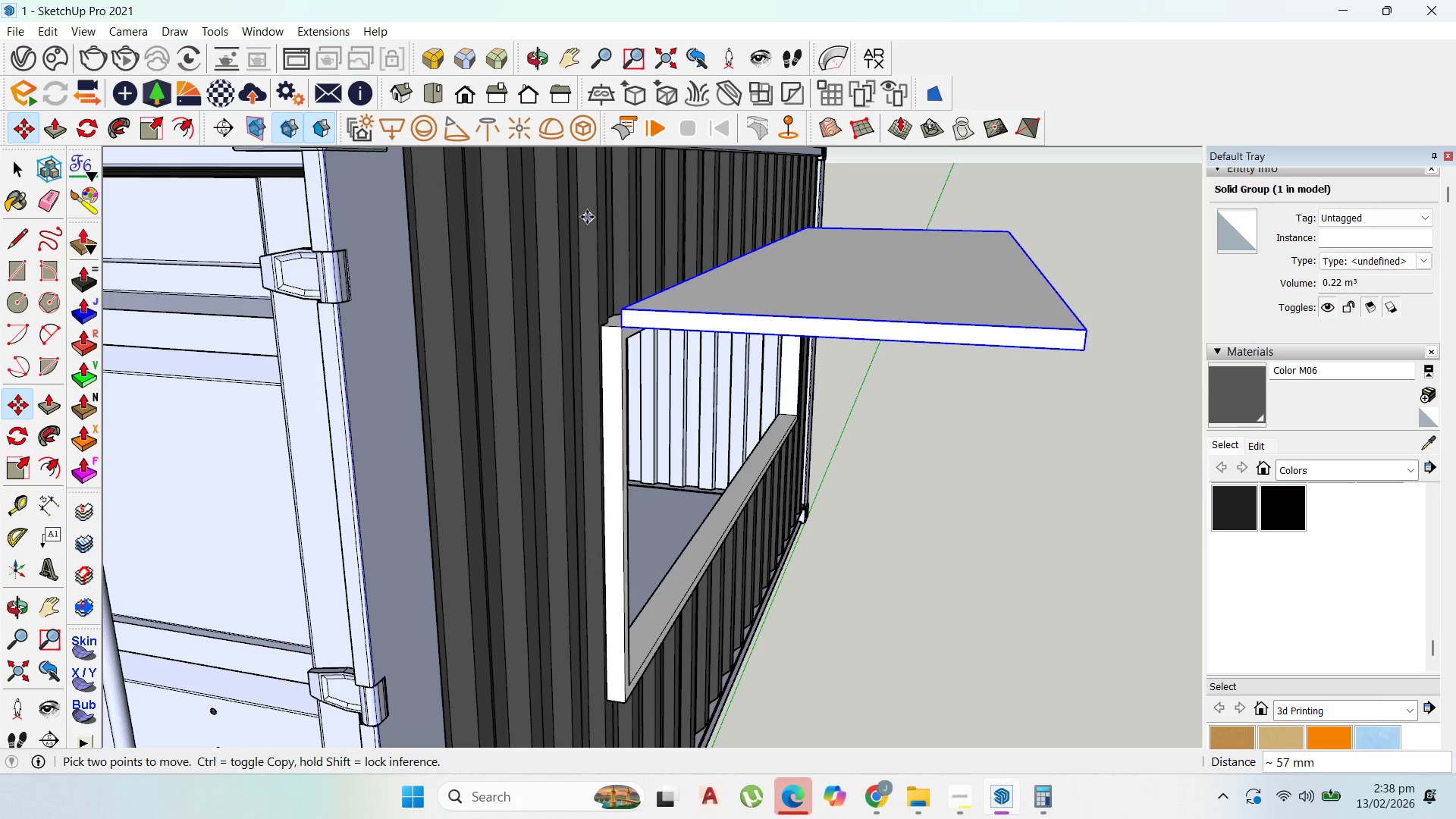 
scroll: coordinate [634, 315], scroll_direction: down, amount: 13.0
 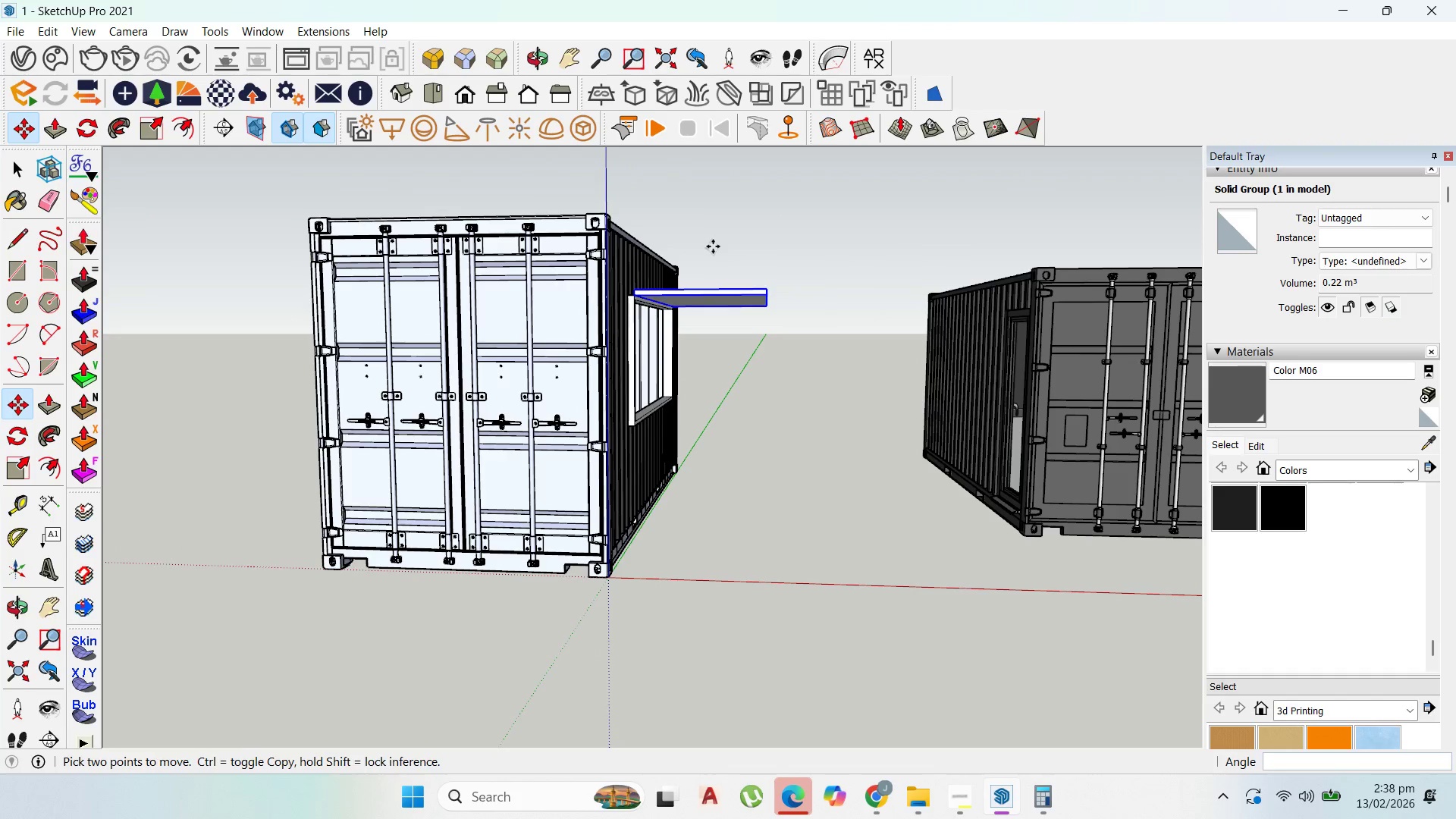 
scroll: coordinate [706, 306], scroll_direction: up, amount: 3.0
 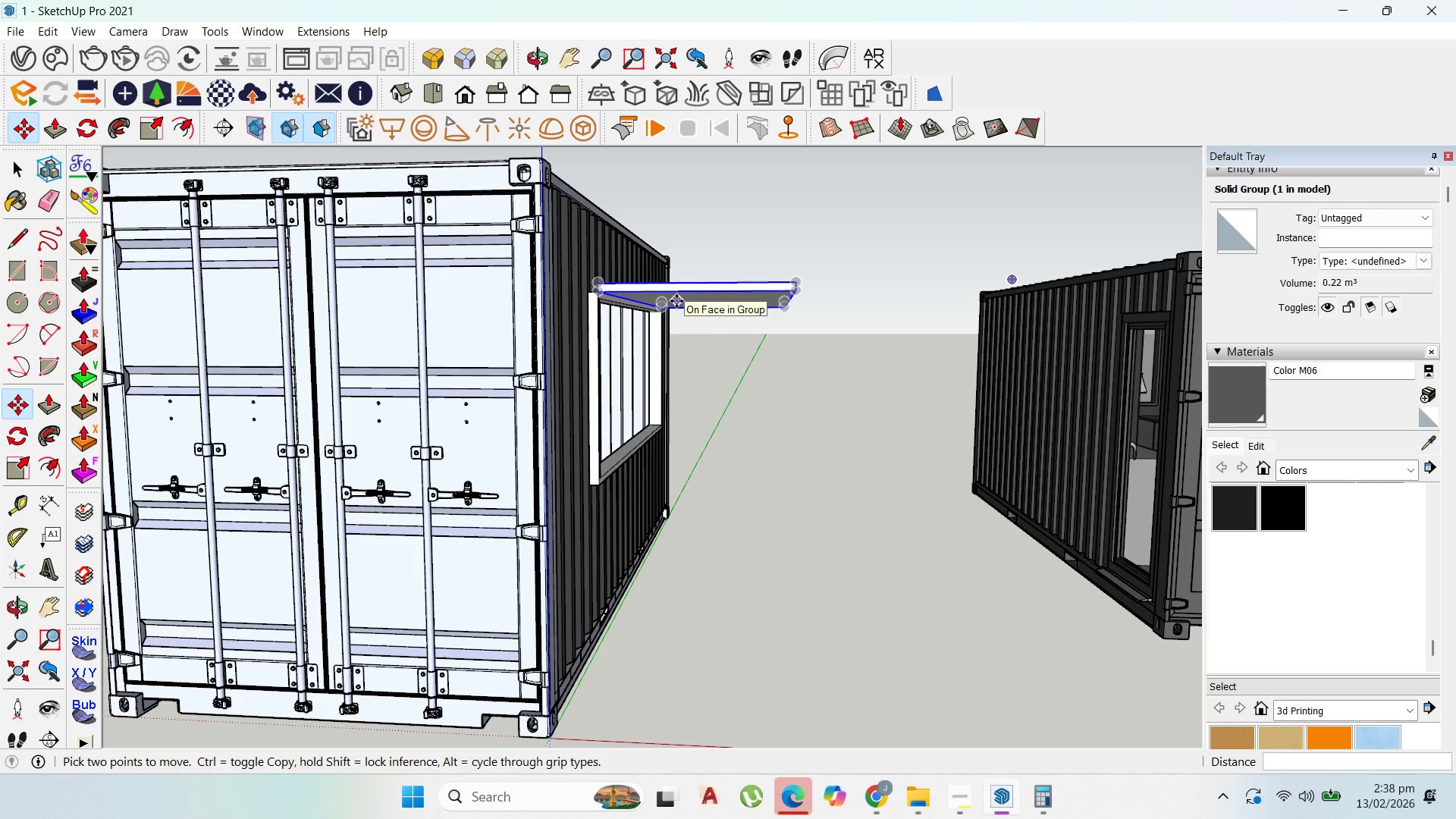 
wait(9.42)
 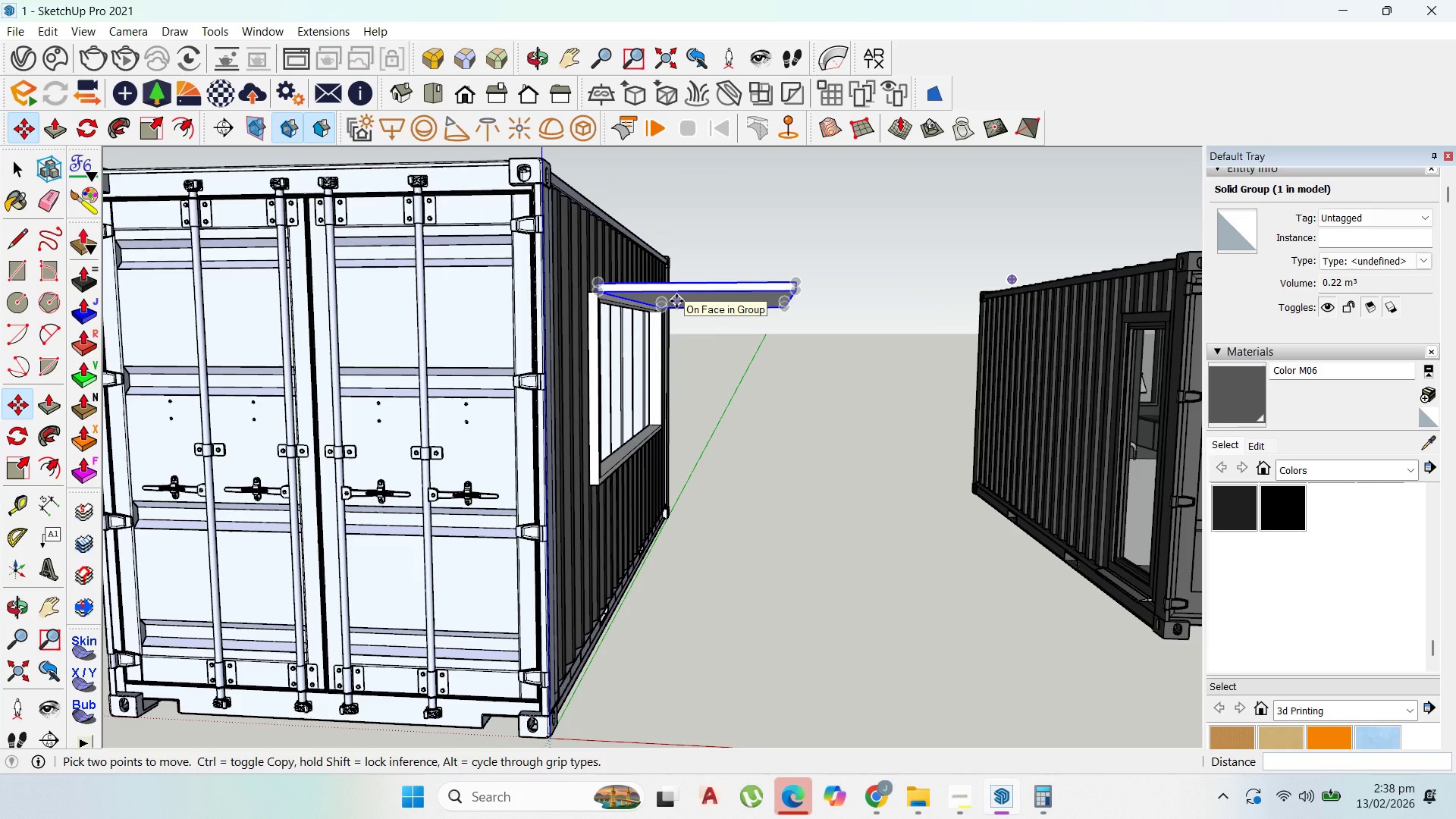 
scroll: coordinate [860, 427], scroll_direction: down, amount: 7.0
 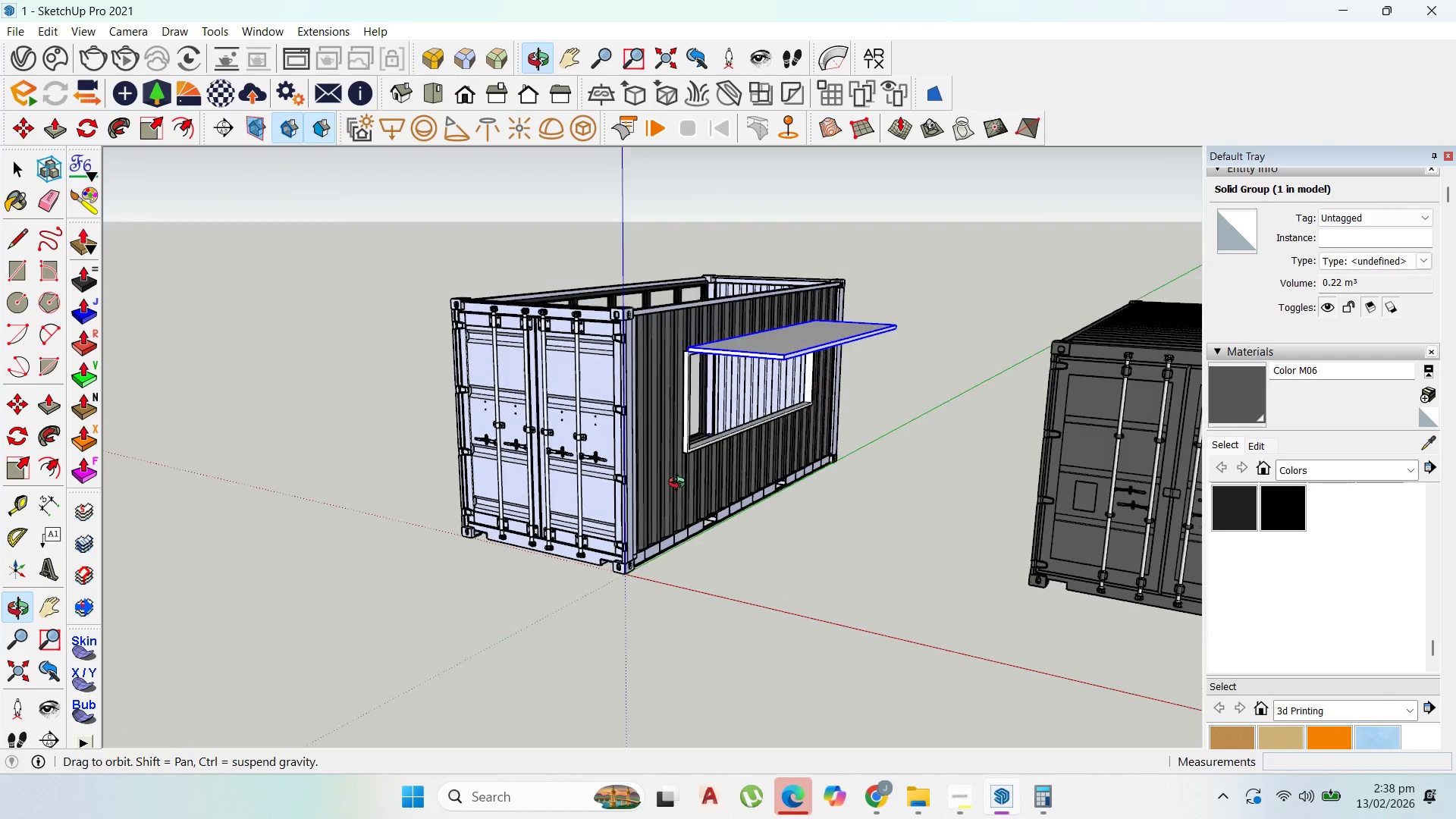 
scroll: coordinate [563, 407], scroll_direction: up, amount: 8.0
 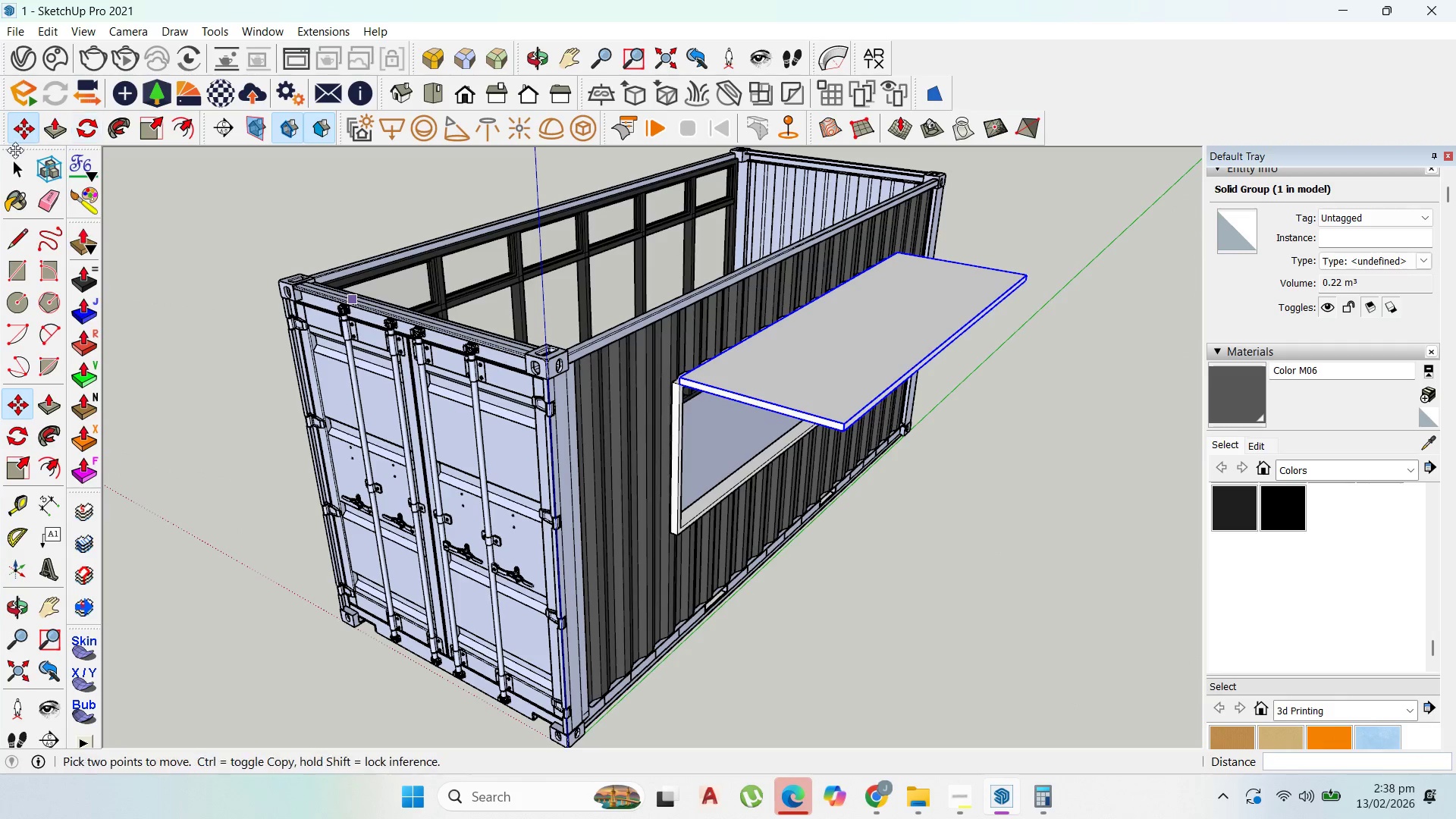 
left_click([11, 171])
 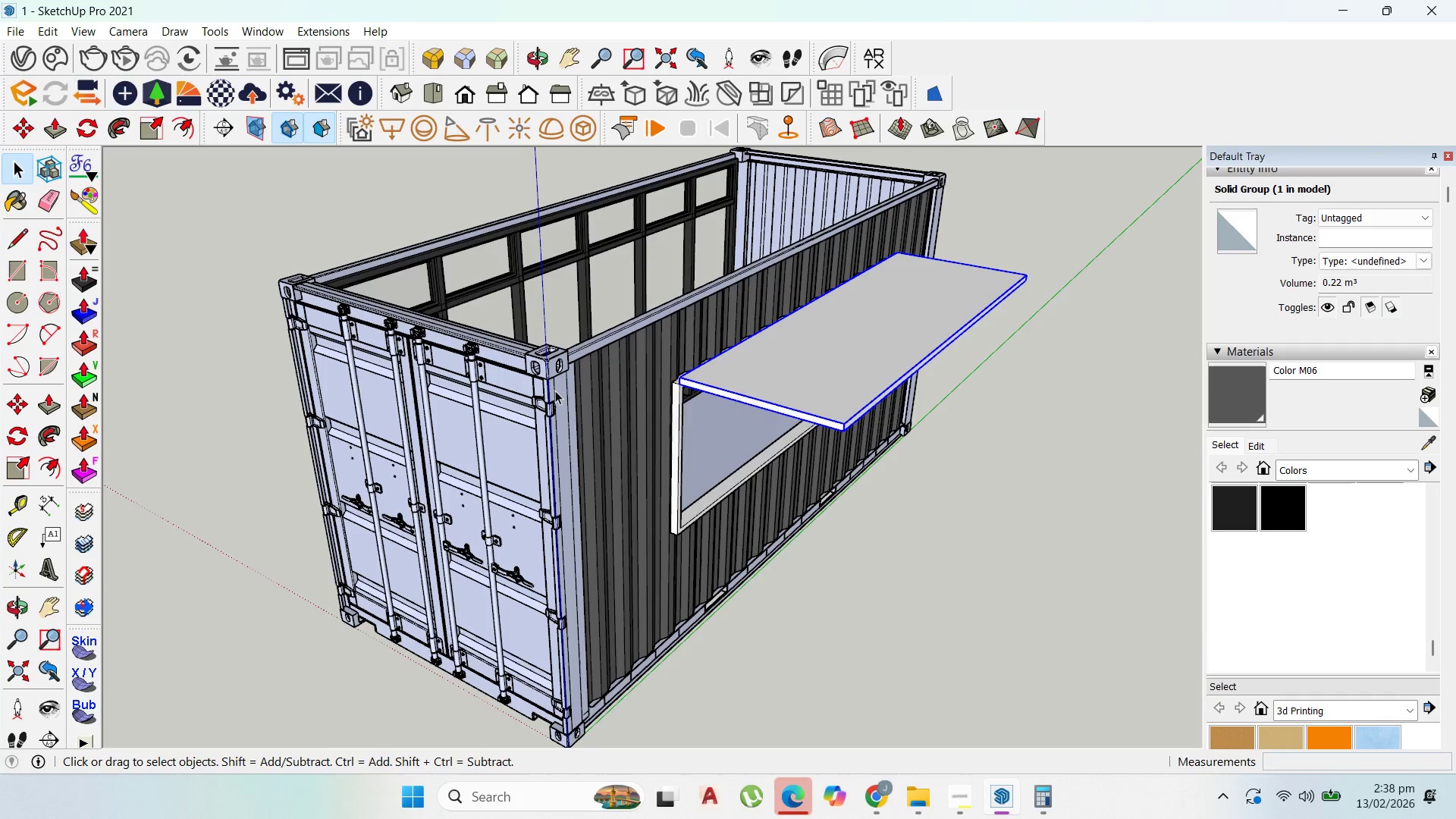 
scroll: coordinate [716, 413], scroll_direction: up, amount: 5.0
 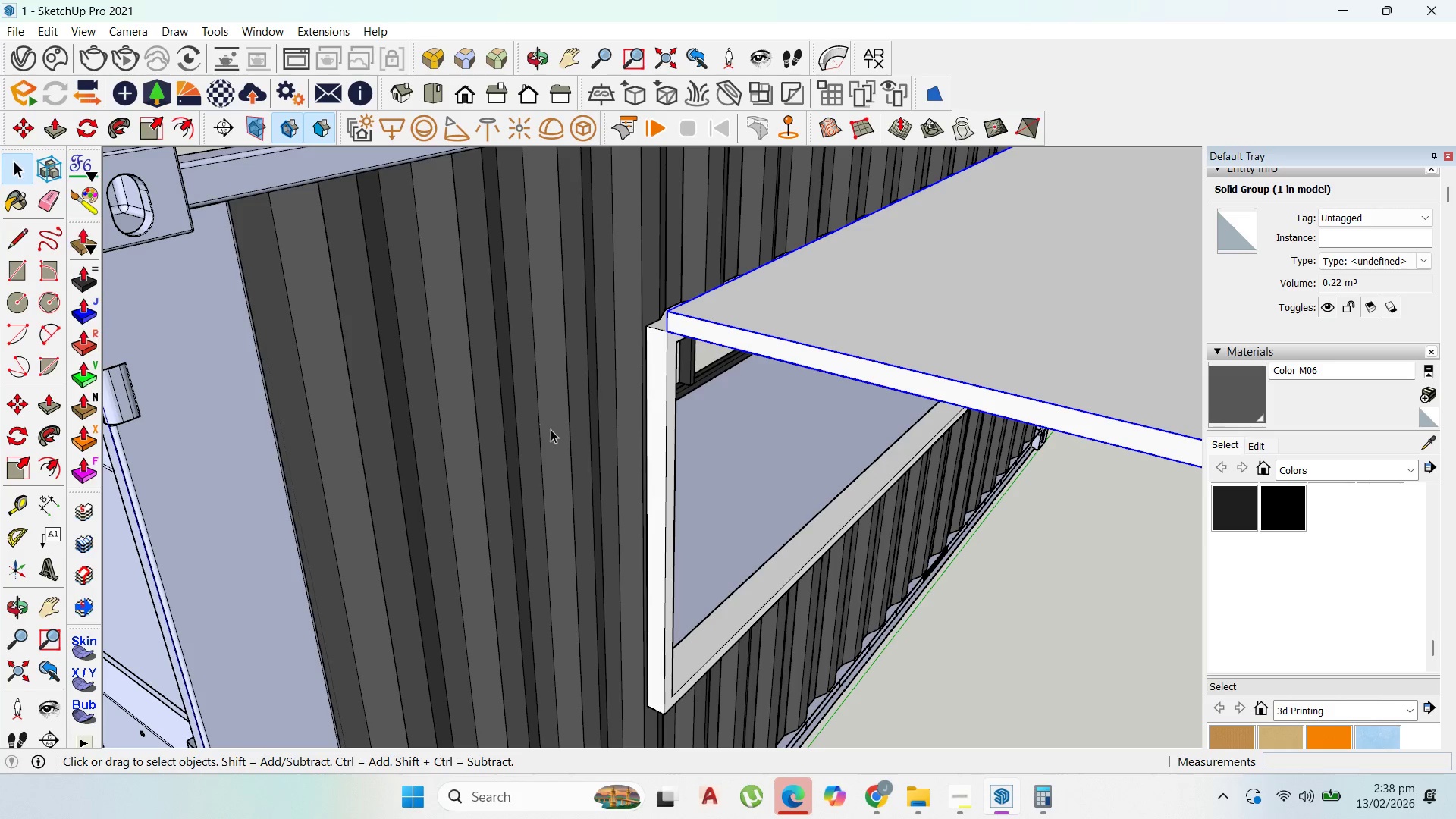 
wait(7.08)
 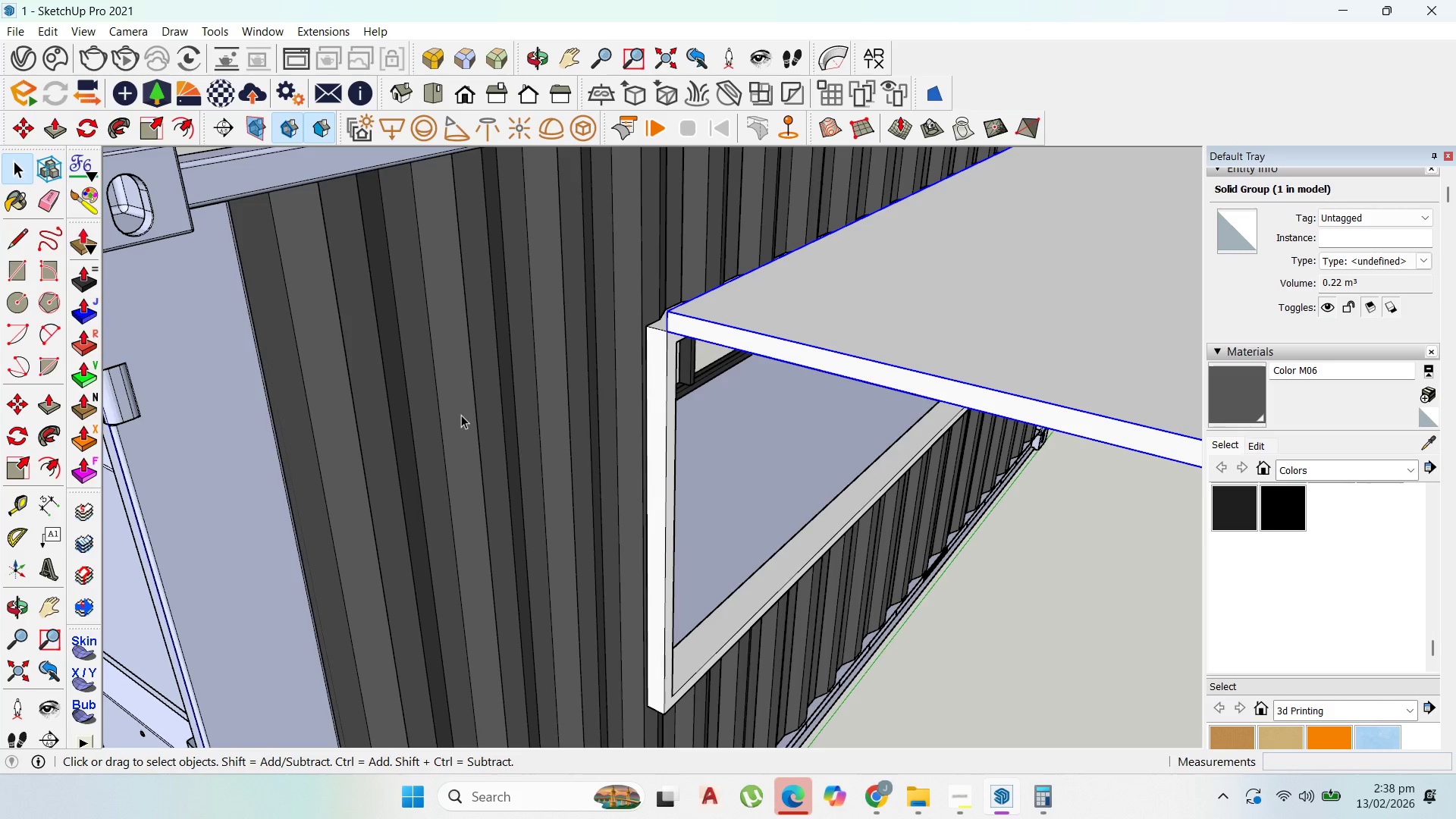 
left_click([871, 727])
 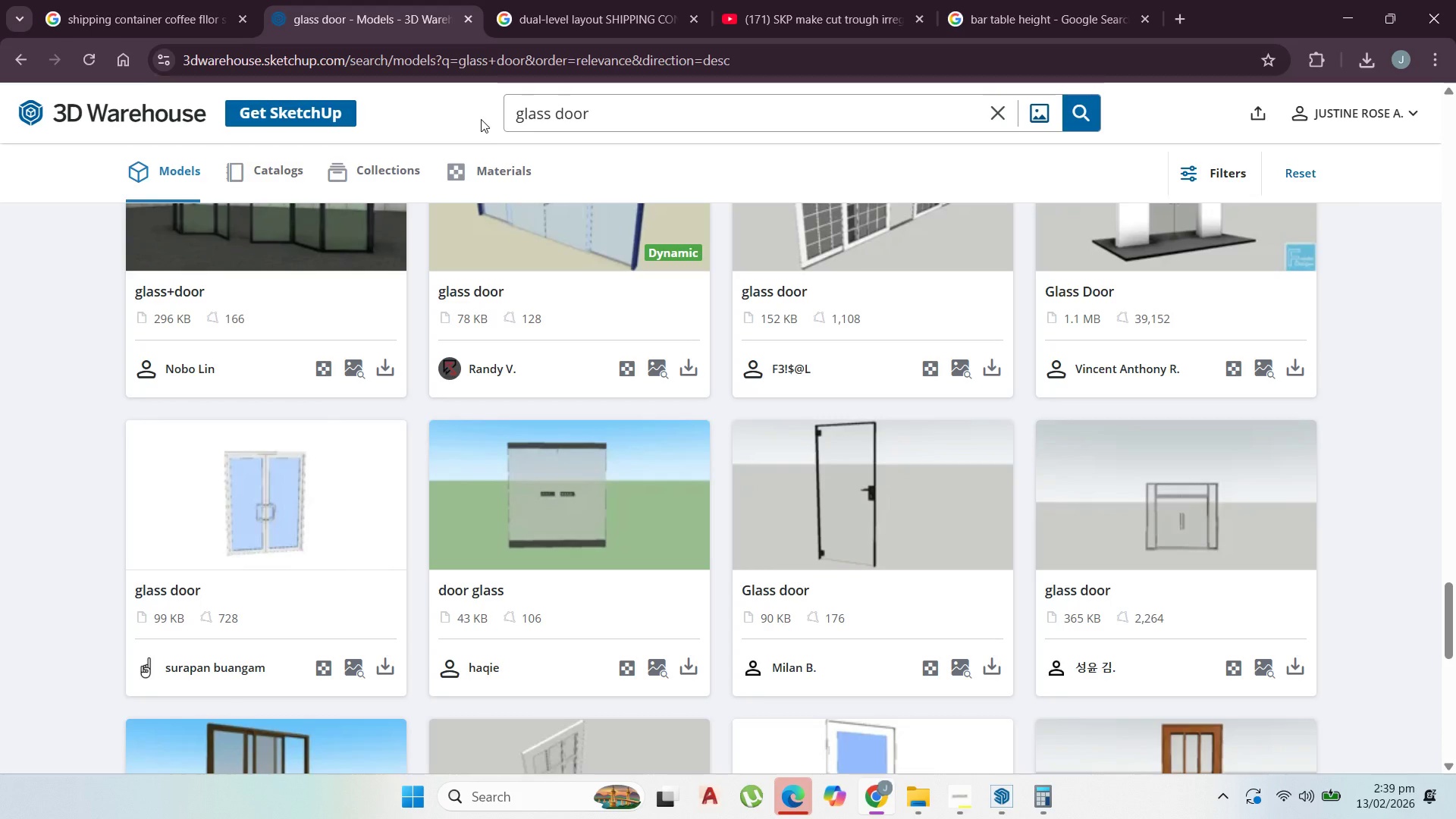 
left_click_drag(start_coordinate=[598, 113], to_coordinate=[365, 110])
 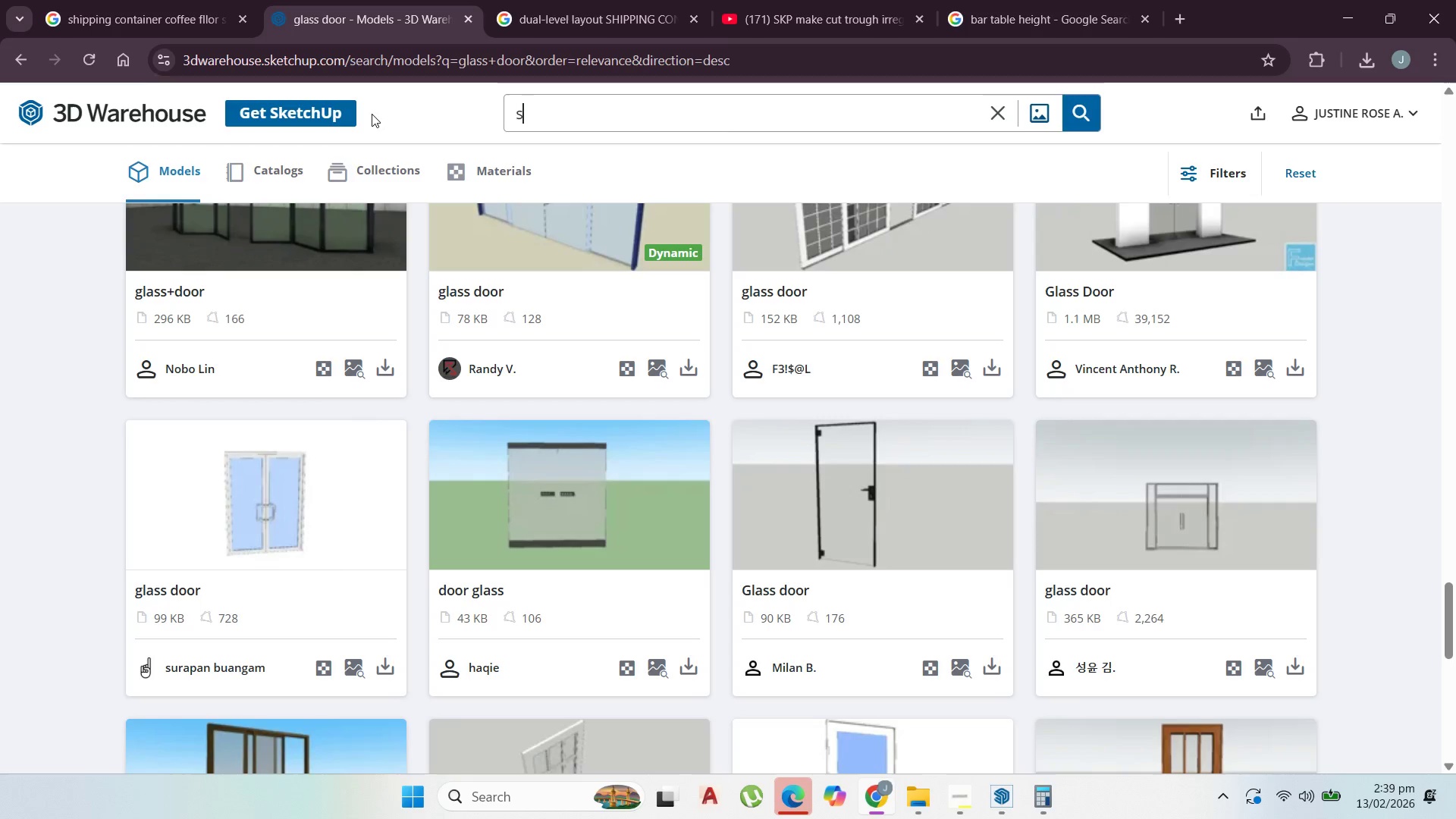 
type(SHII)
key(Backspace)
type(PPING CONTAINER)
 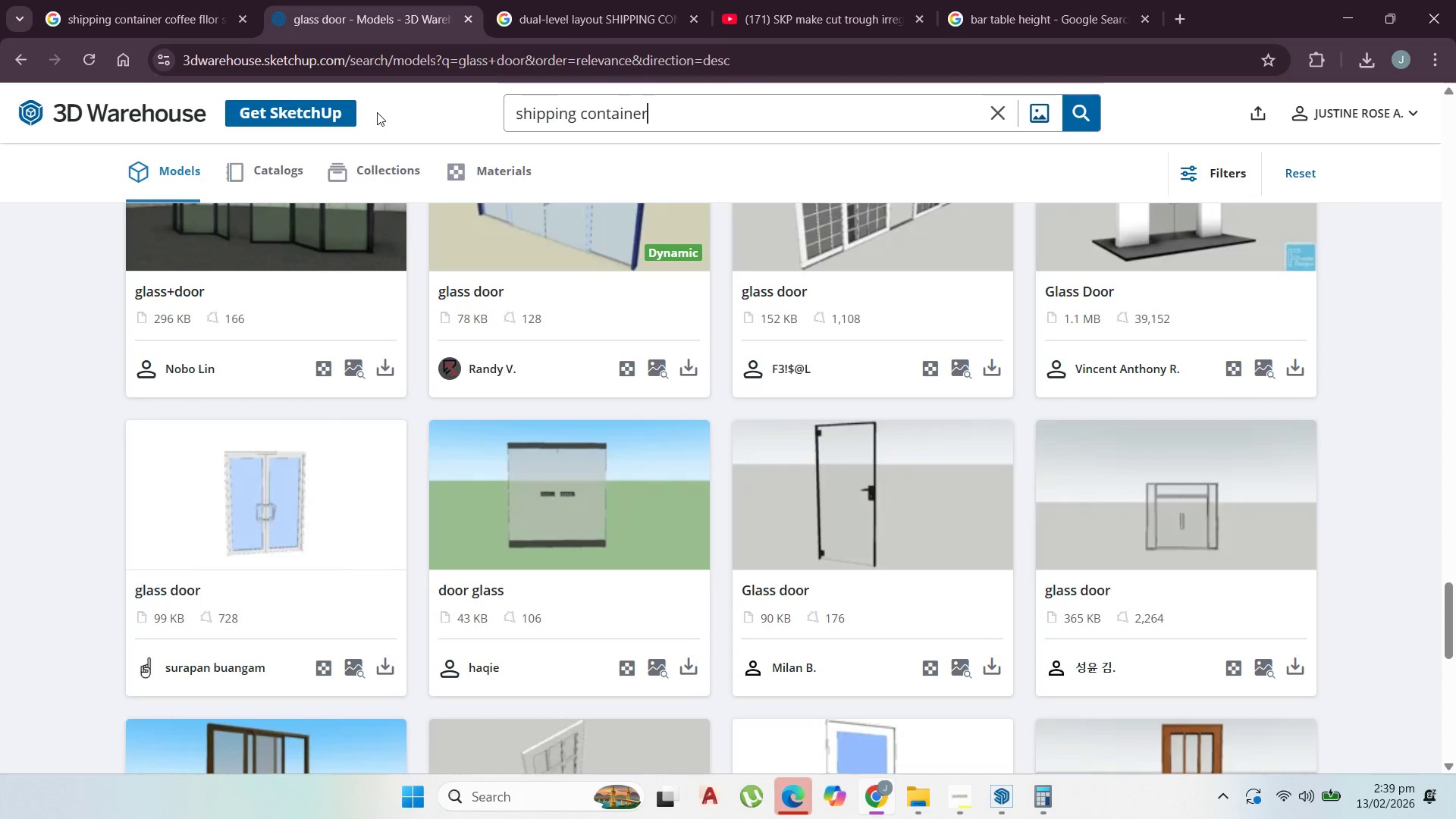 
key(Enter)
 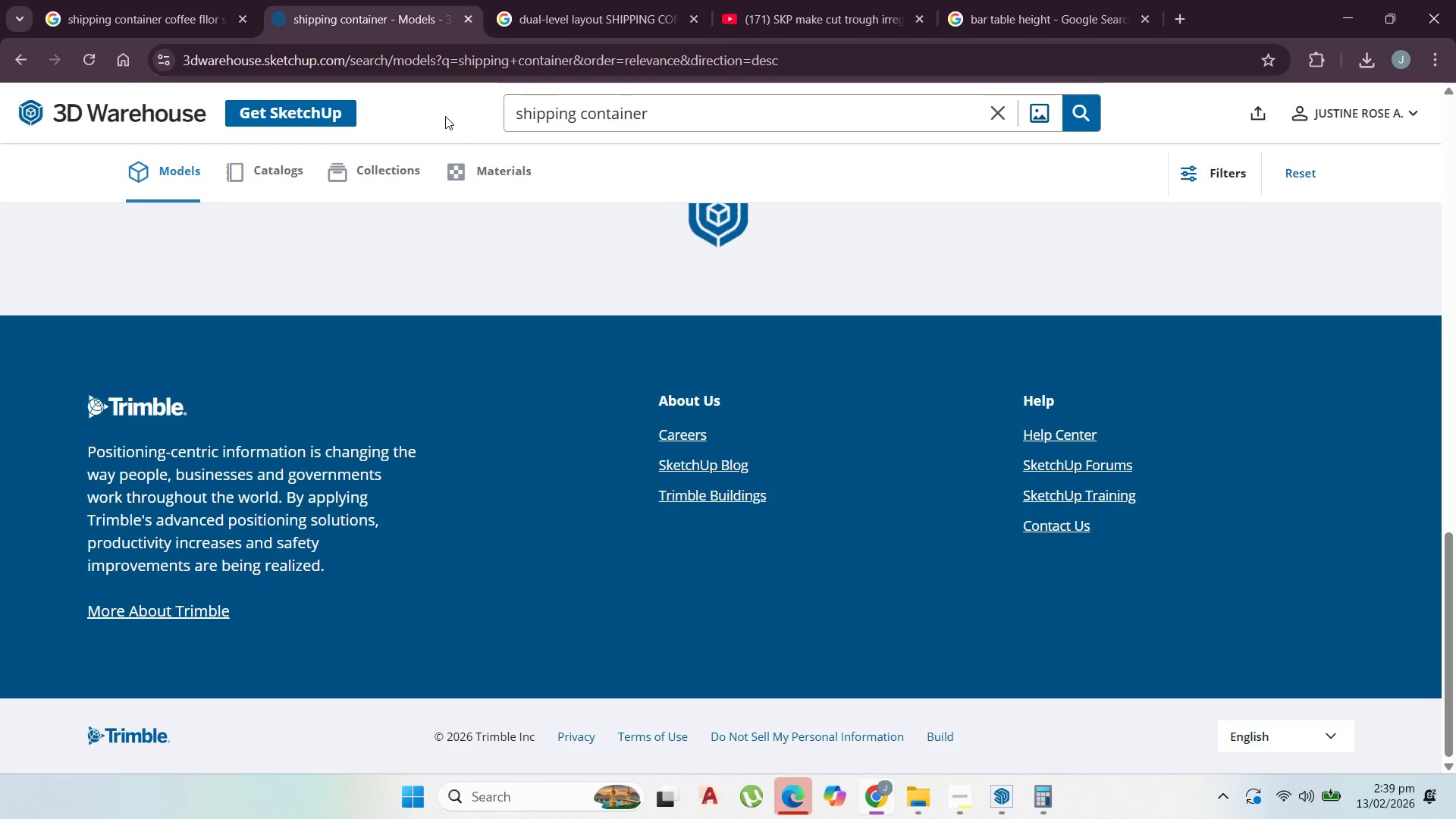 
scroll: coordinate [634, 301], scroll_direction: up, amount: 5.0
 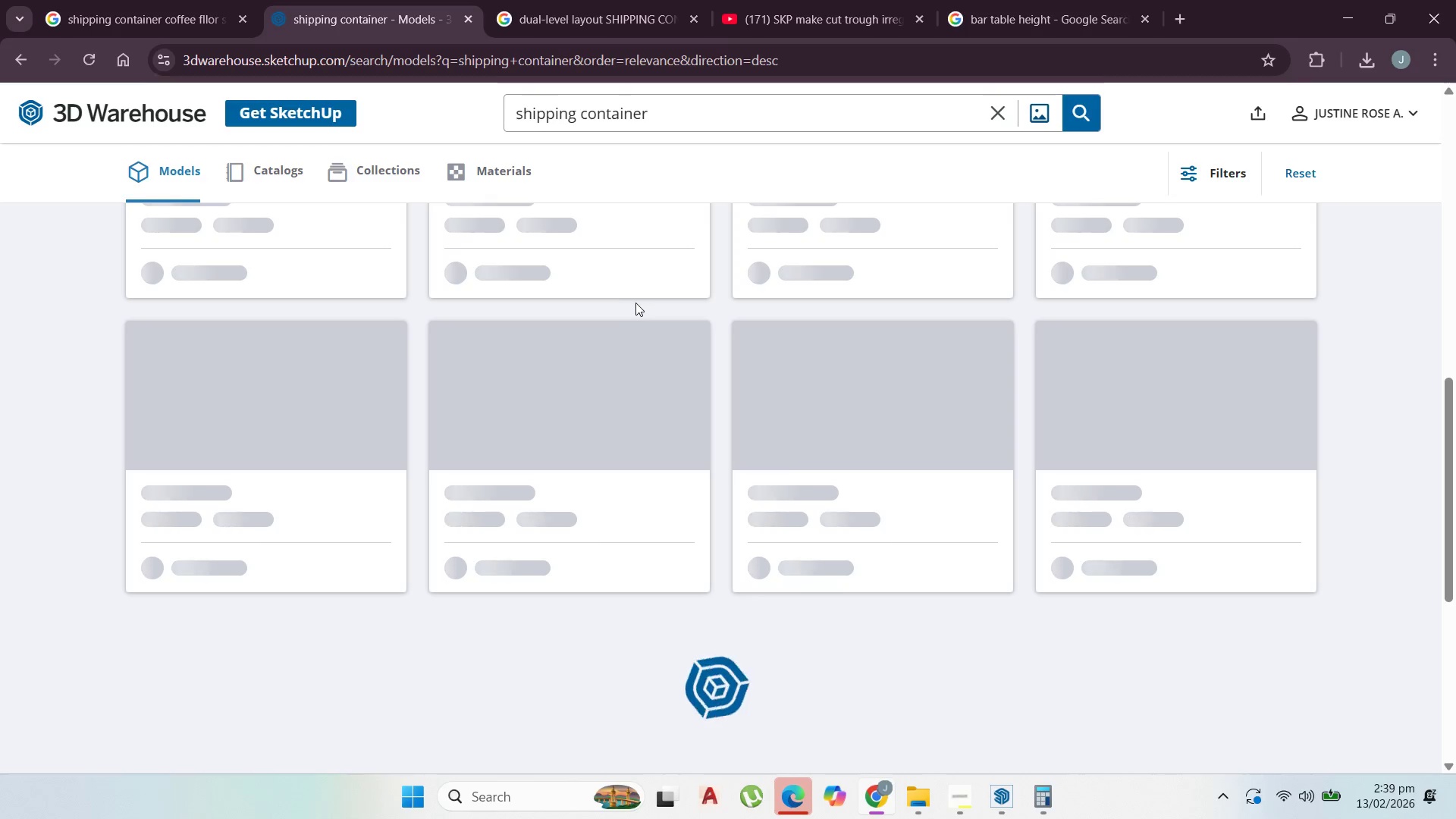 
mouse_move([651, 306])
 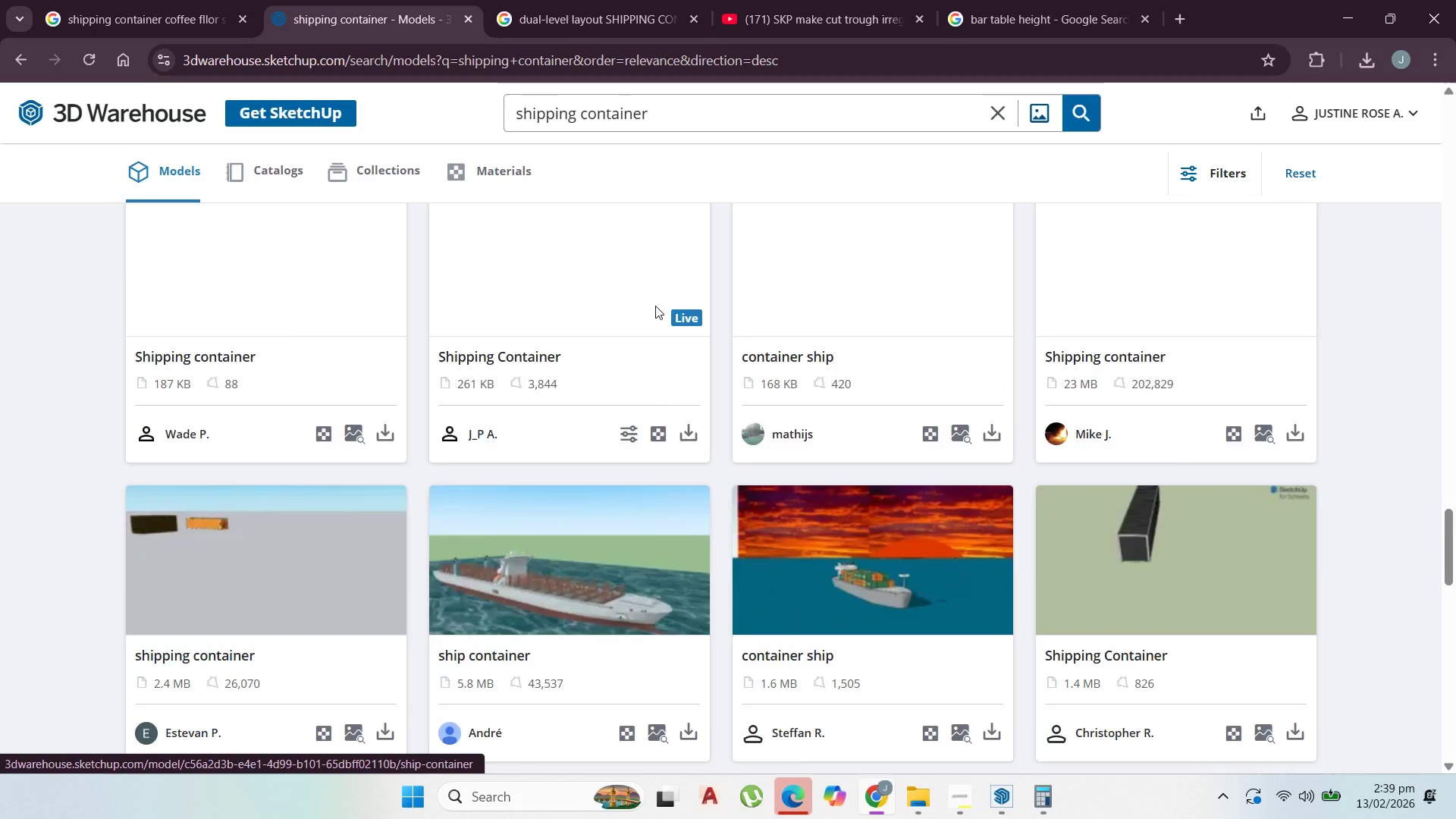 
scroll: coordinate [975, 332], scroll_direction: up, amount: 37.0
 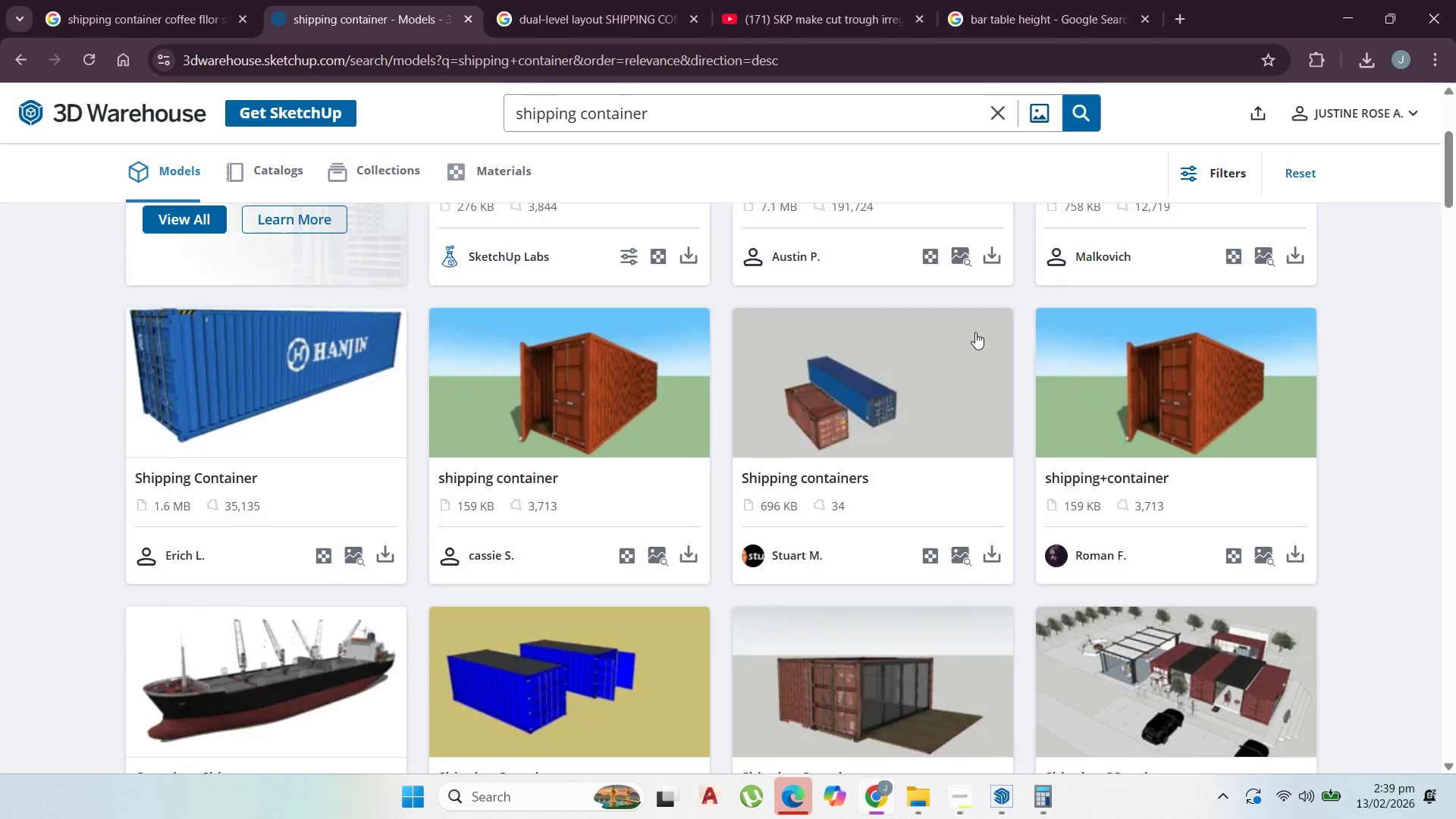 
scroll: coordinate [996, 343], scroll_direction: down, amount: 21.0
 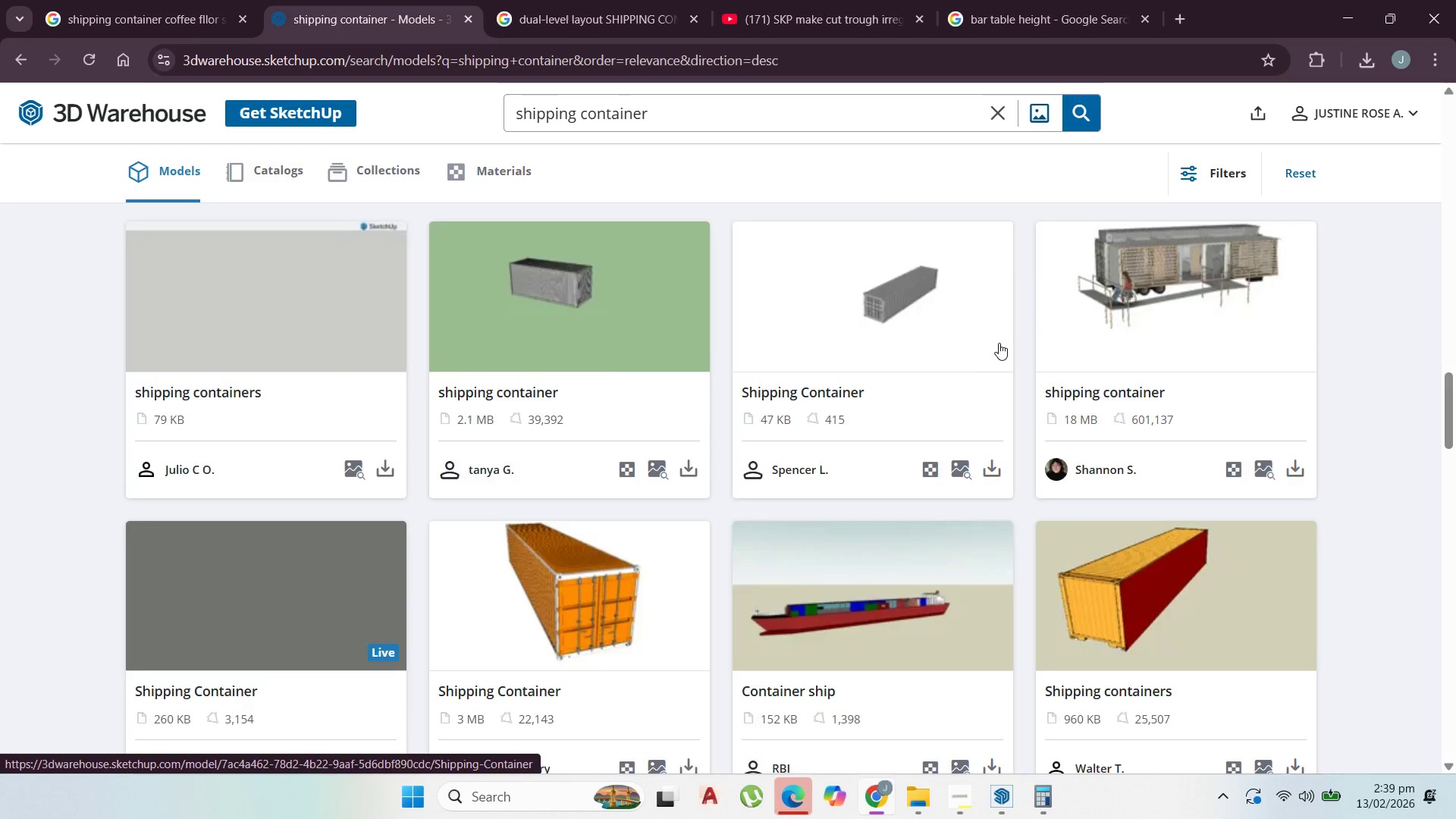 
scroll: coordinate [1017, 346], scroll_direction: down, amount: 17.0
 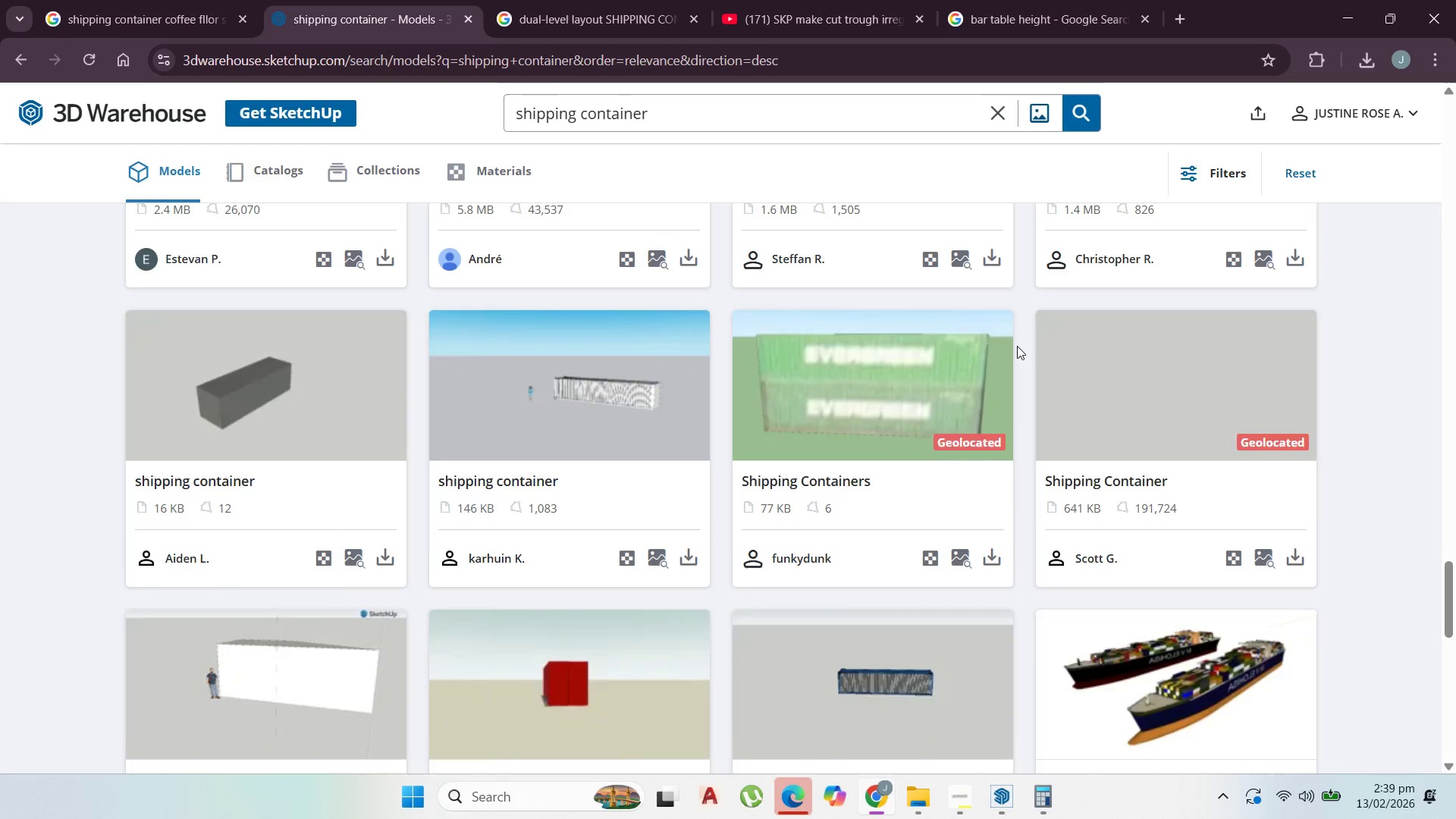 
scroll: coordinate [982, 385], scroll_direction: down, amount: 8.0
 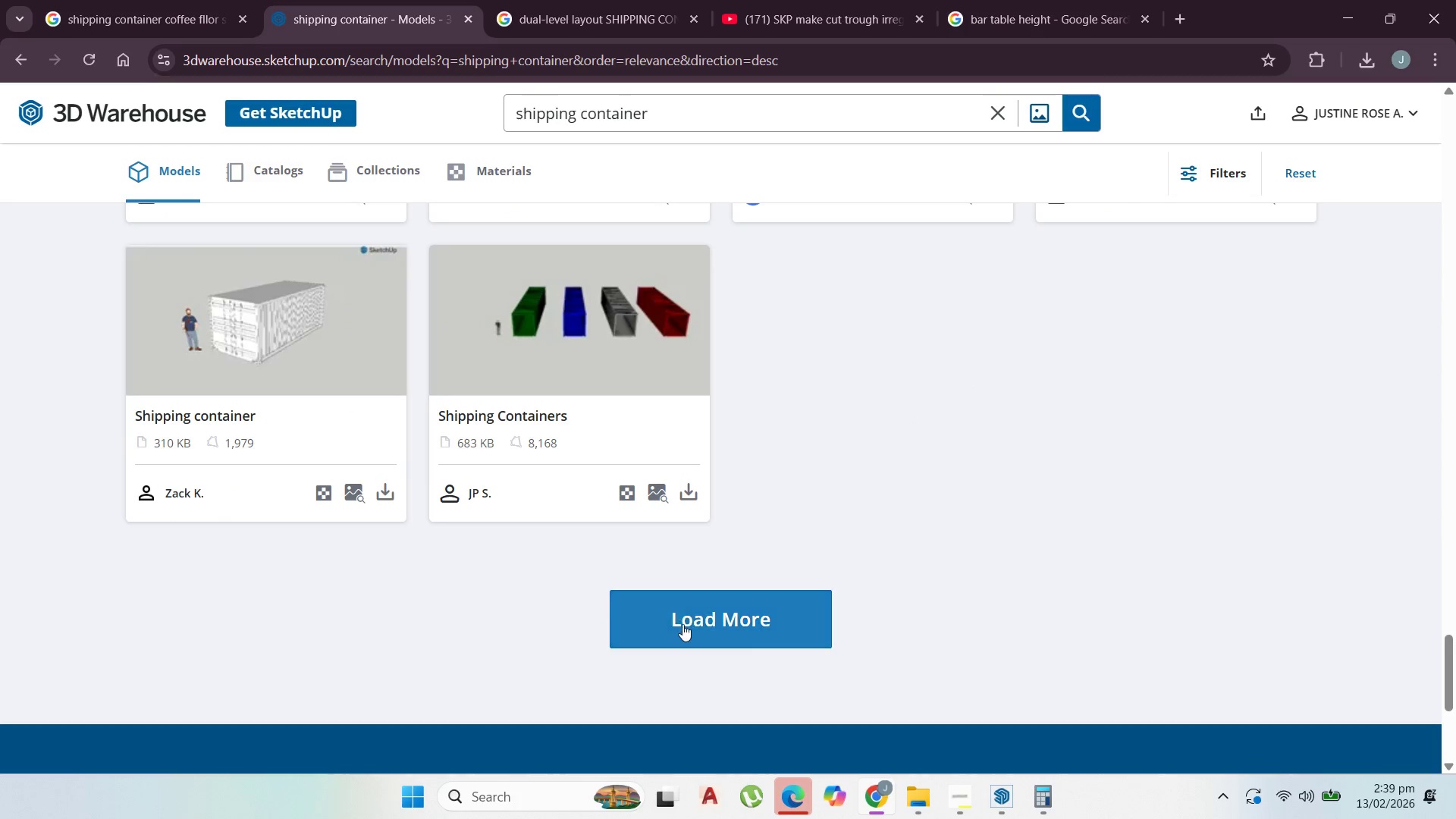 
left_click([684, 625])
 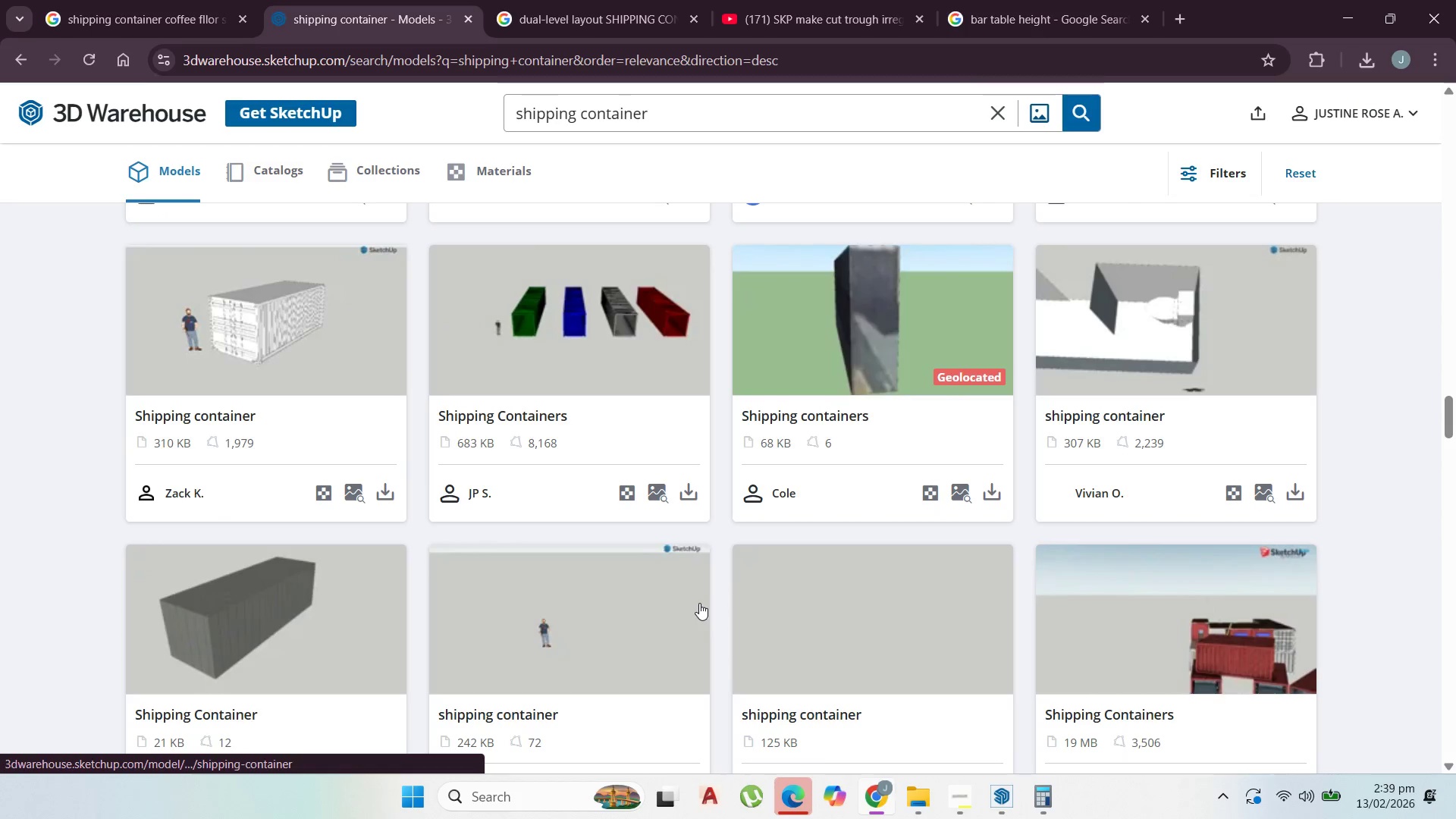 
scroll: coordinate [727, 567], scroll_direction: down, amount: 21.0
 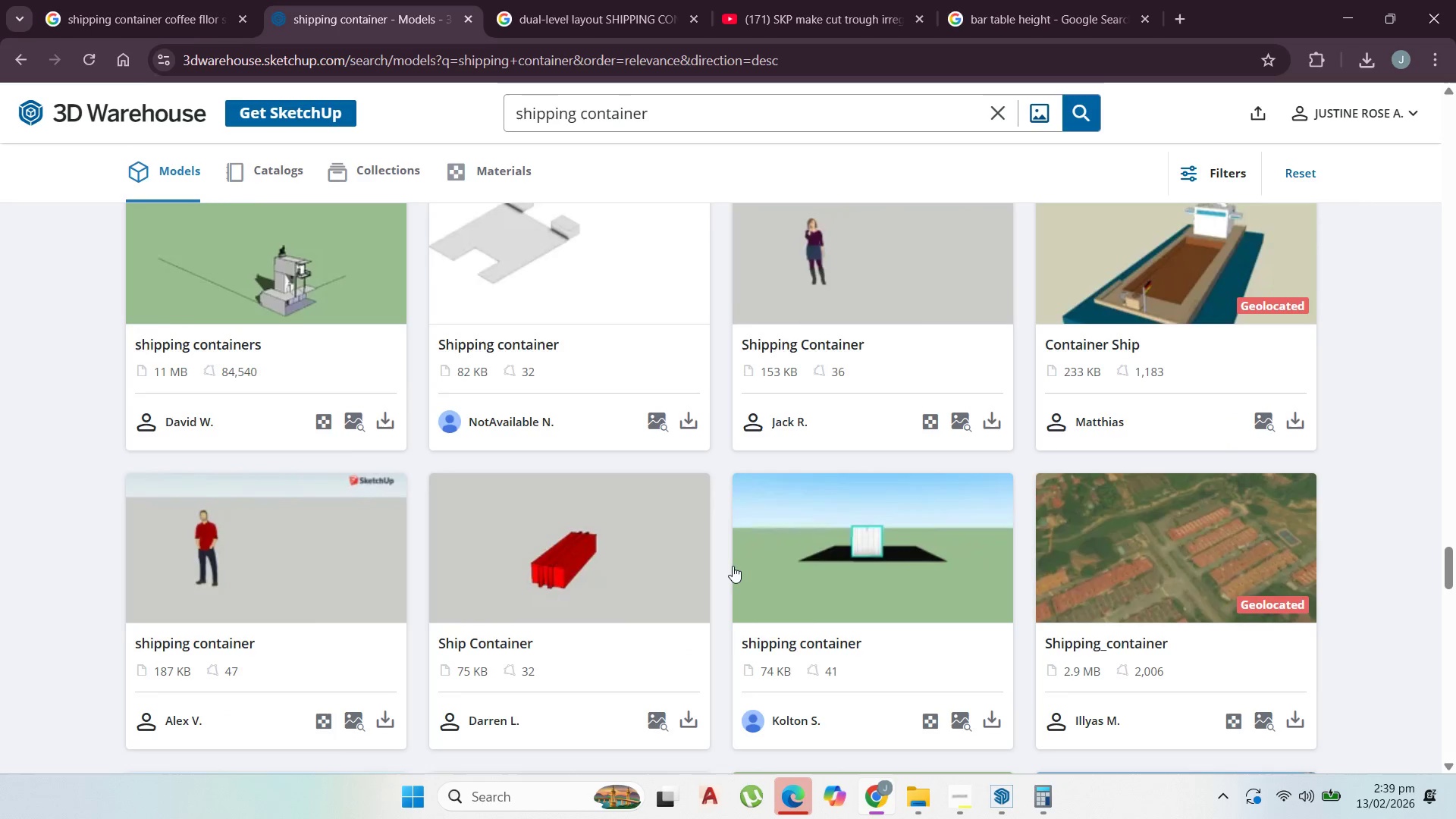 
scroll: coordinate [930, 550], scroll_direction: down, amount: 30.0
 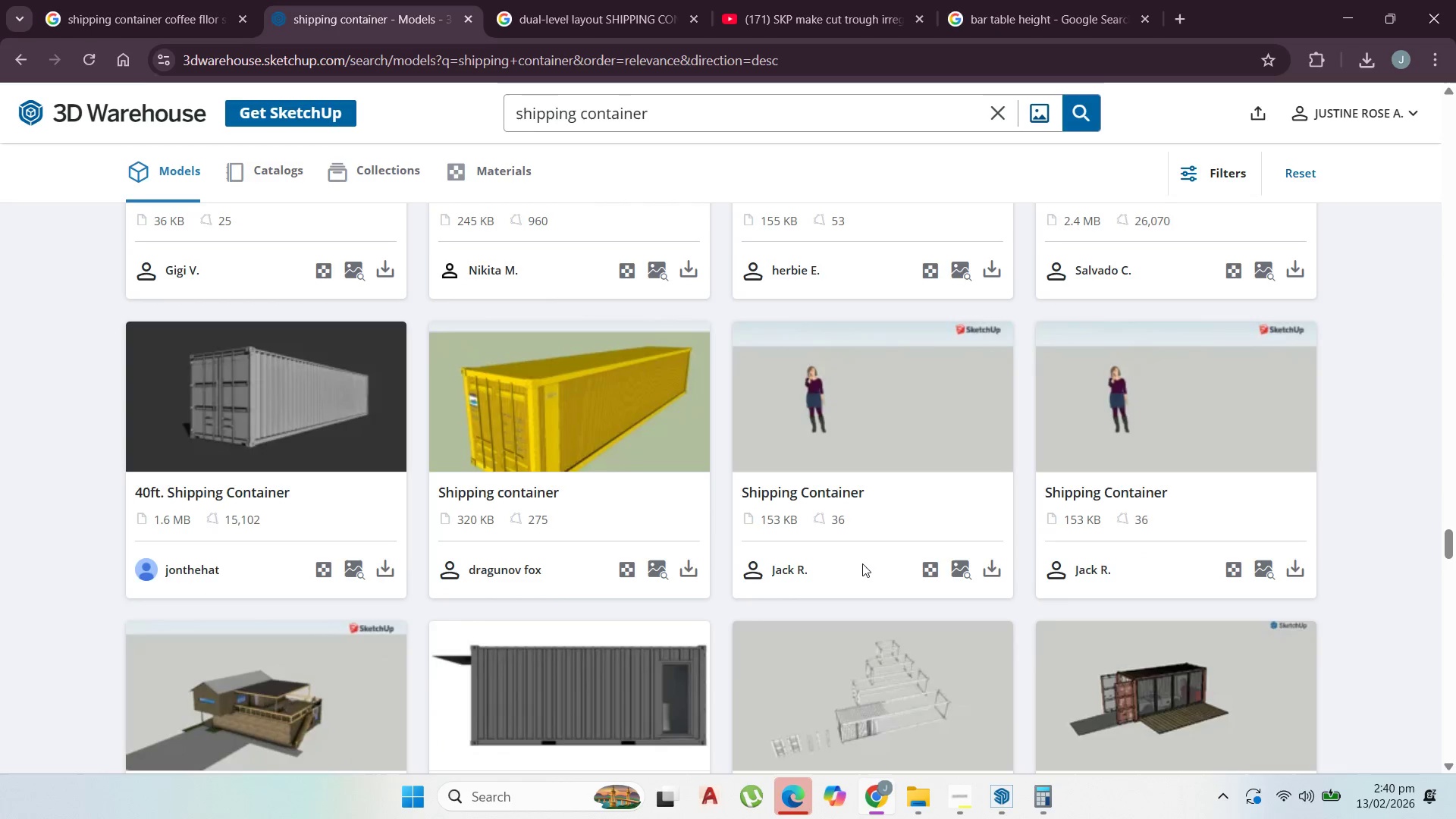 
scroll: coordinate [842, 570], scroll_direction: down, amount: 6.0
 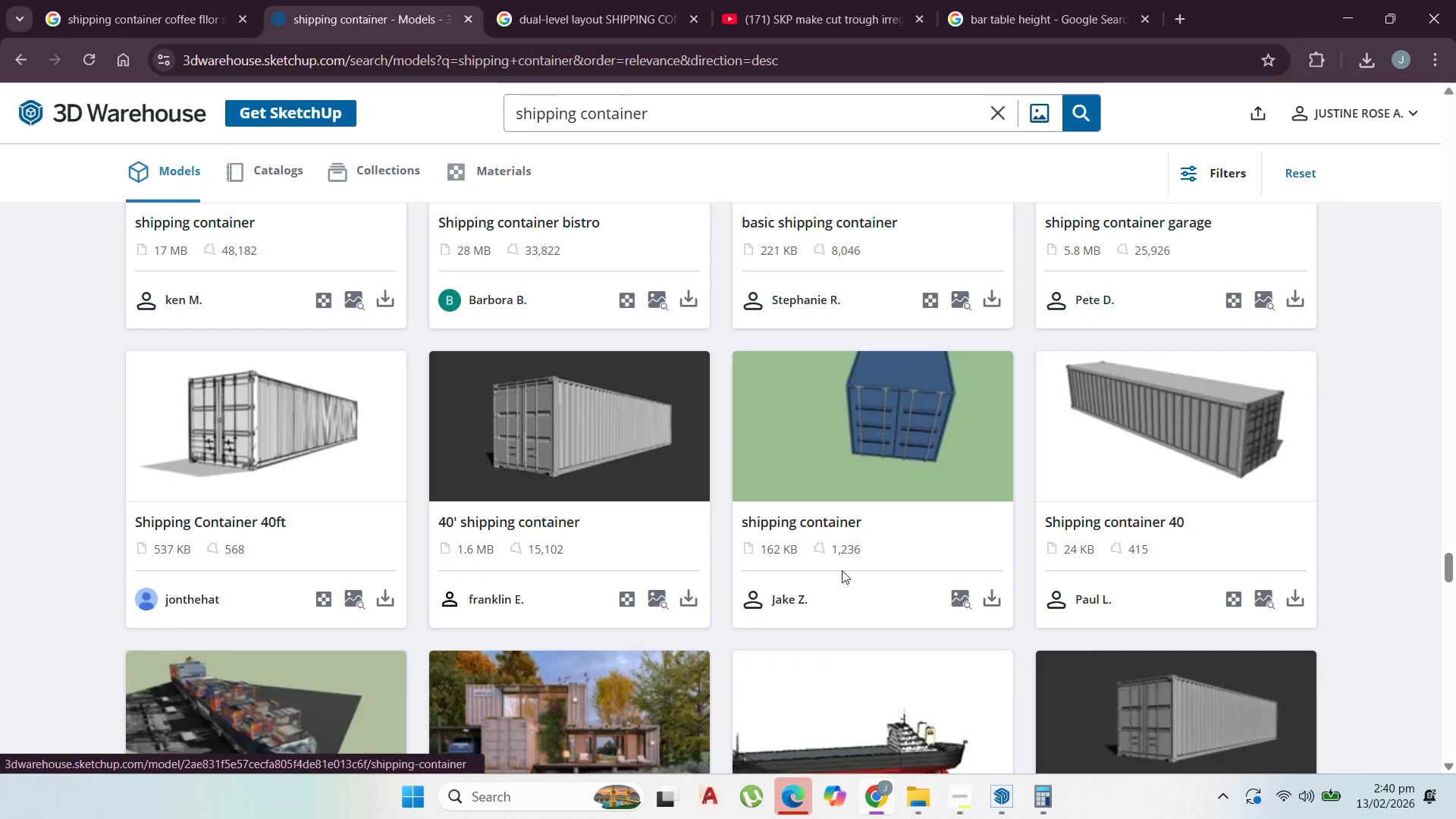 
scroll: coordinate [841, 571], scroll_direction: up, amount: 3.0
 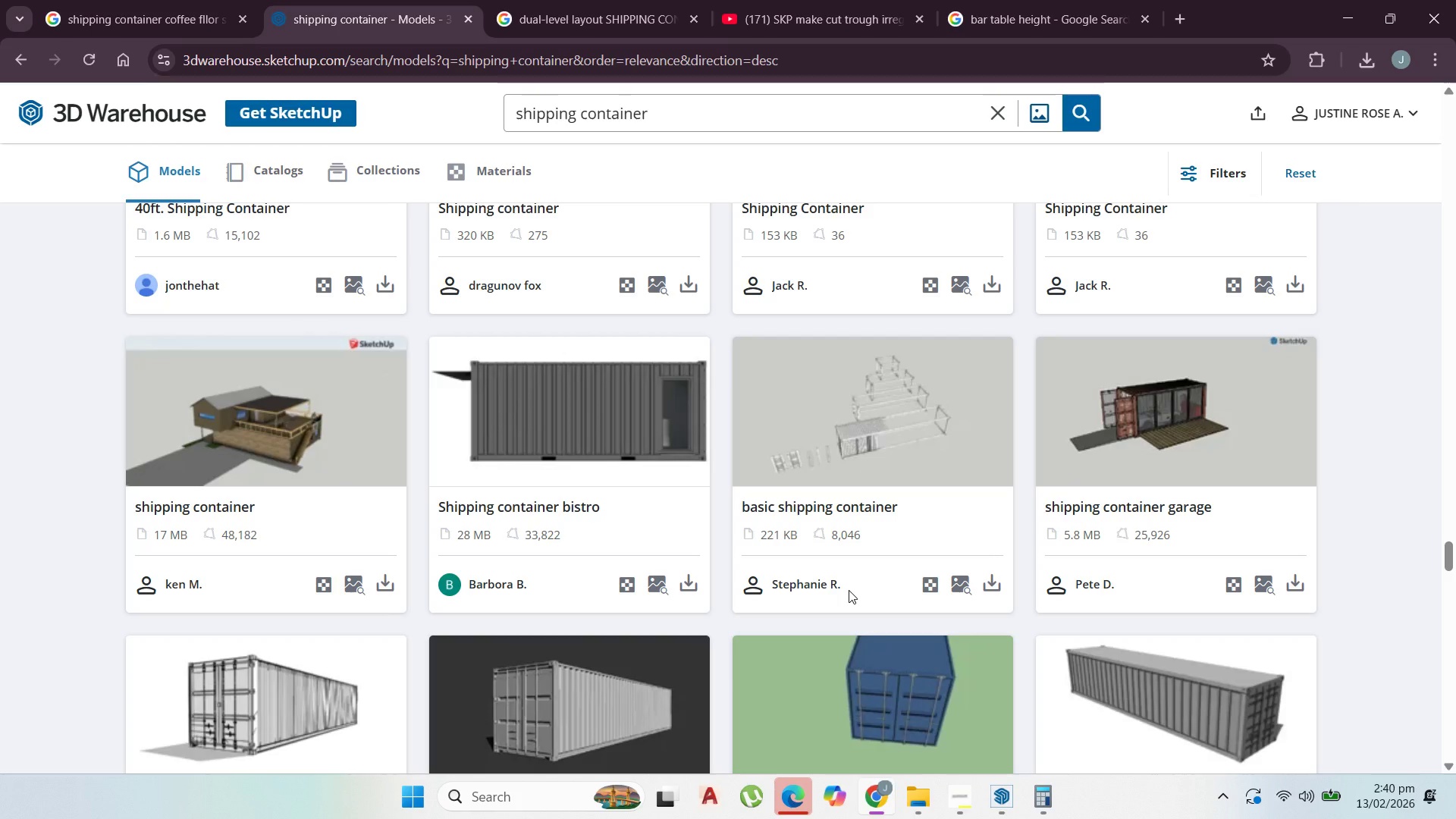 
wait(5.07)
 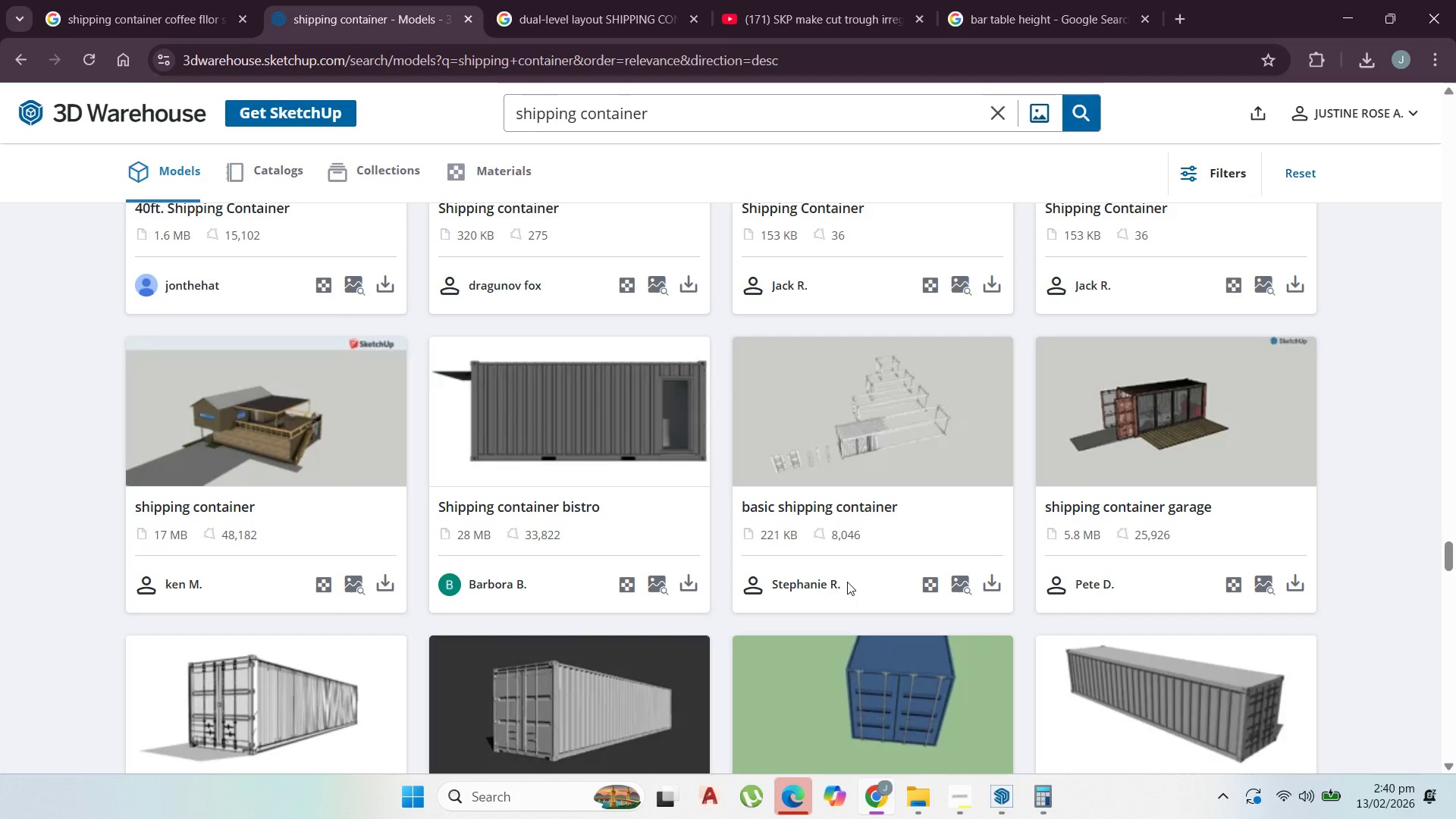 
scroll: coordinate [592, 634], scroll_direction: down, amount: 15.0
 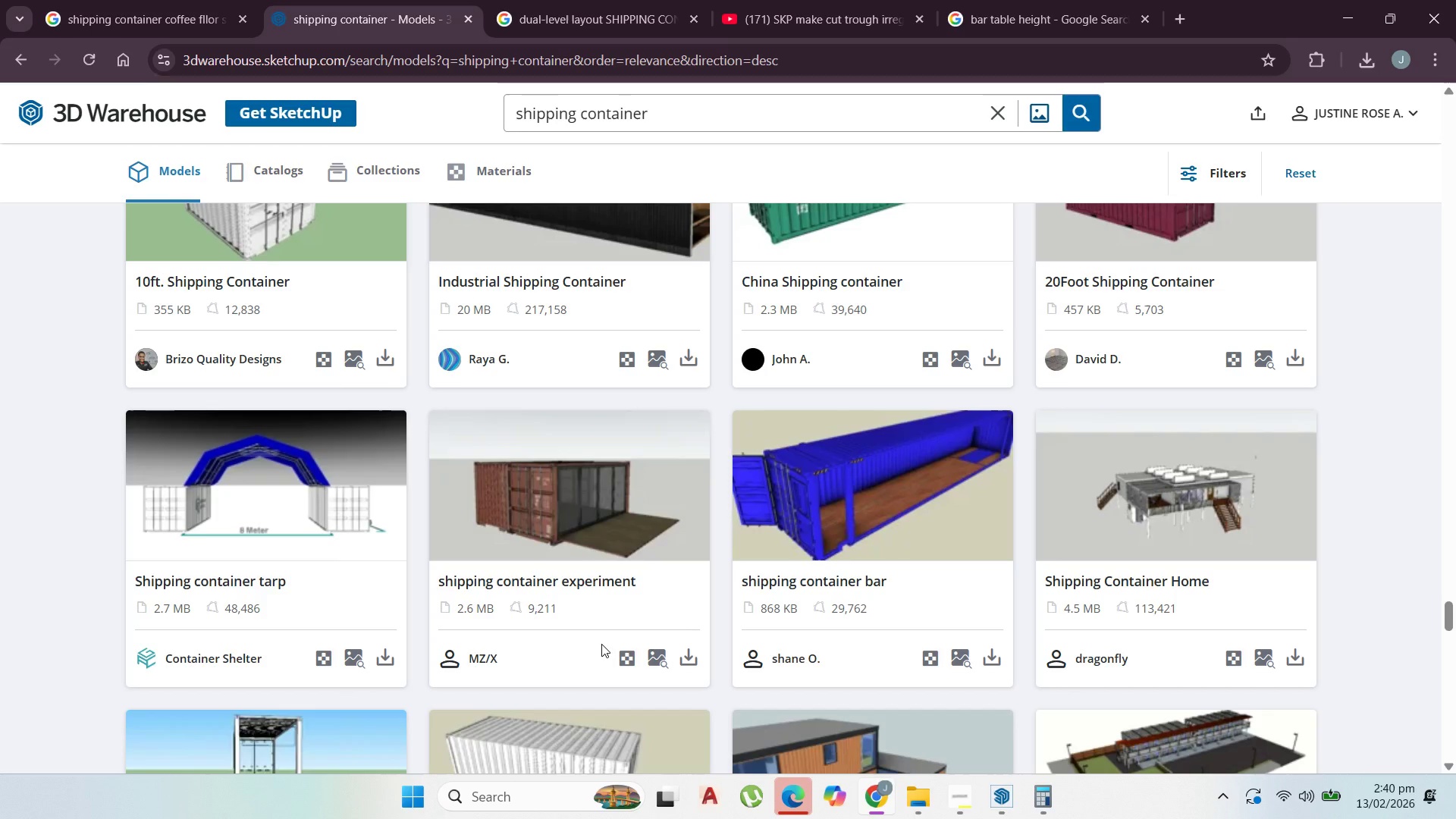 
mouse_move([617, 652])
 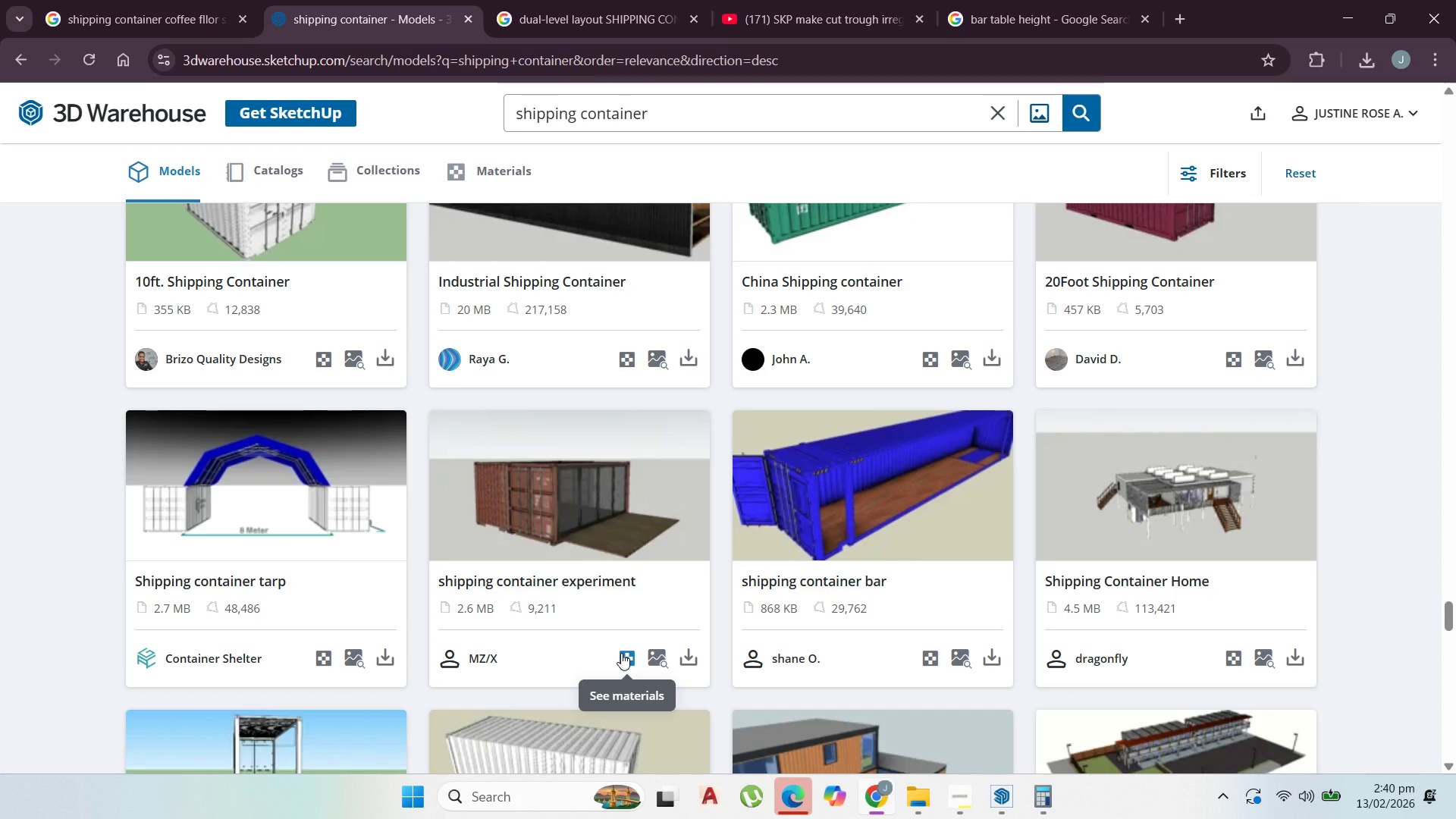 
scroll: coordinate [711, 623], scroll_direction: down, amount: 11.0
 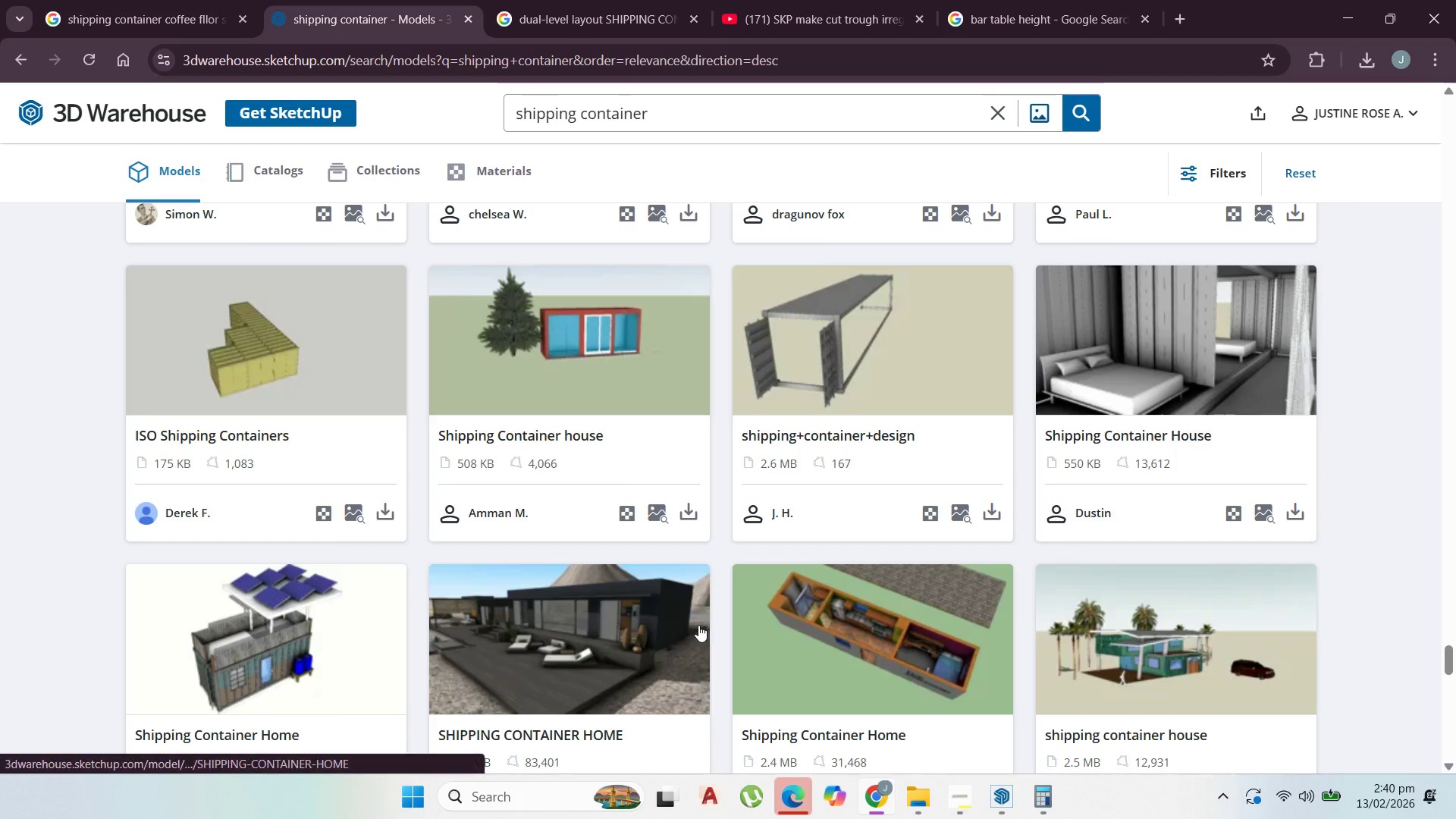 
mouse_move([669, 641])
 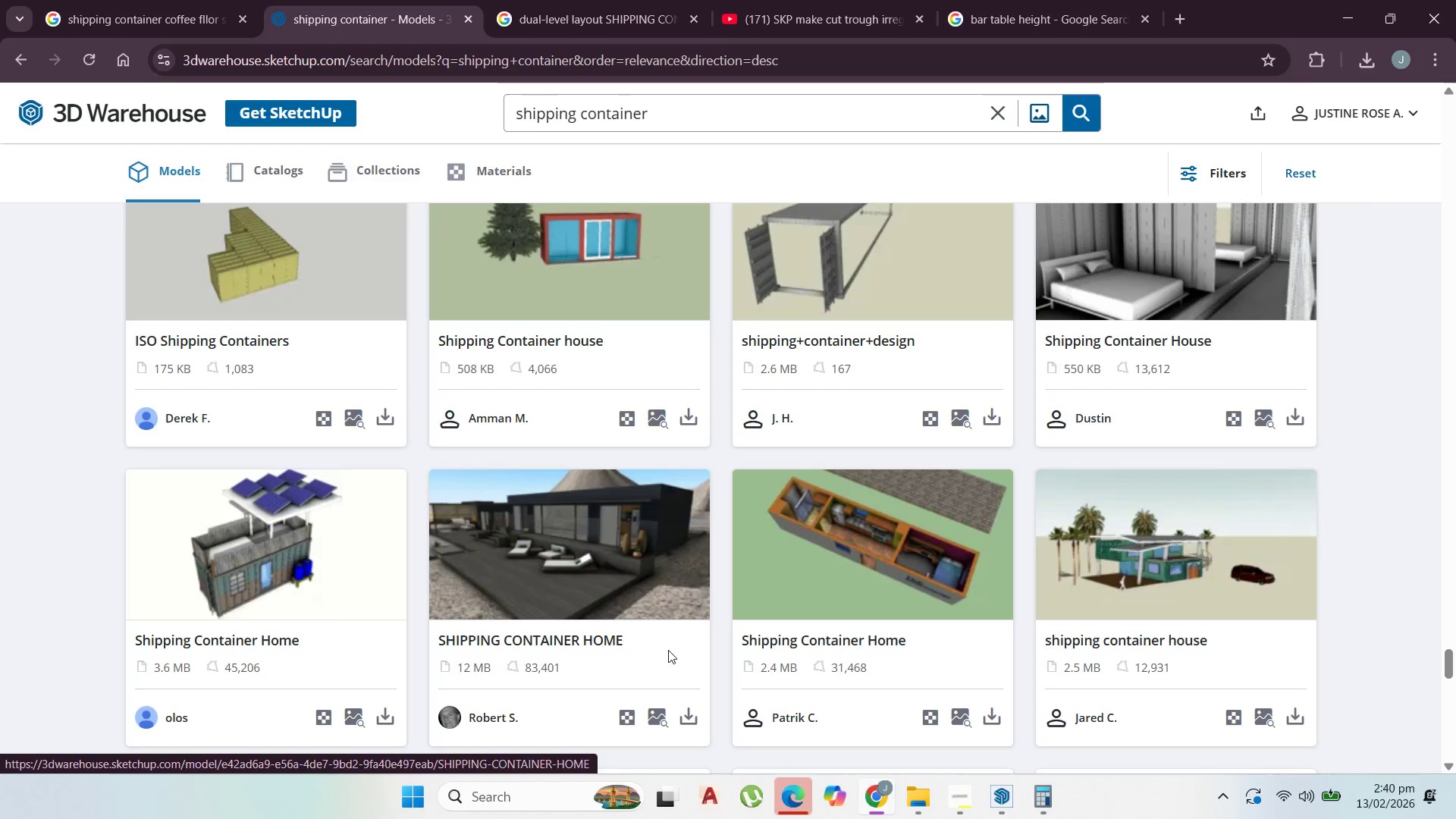 
scroll: coordinate [649, 624], scroll_direction: down, amount: 9.0
 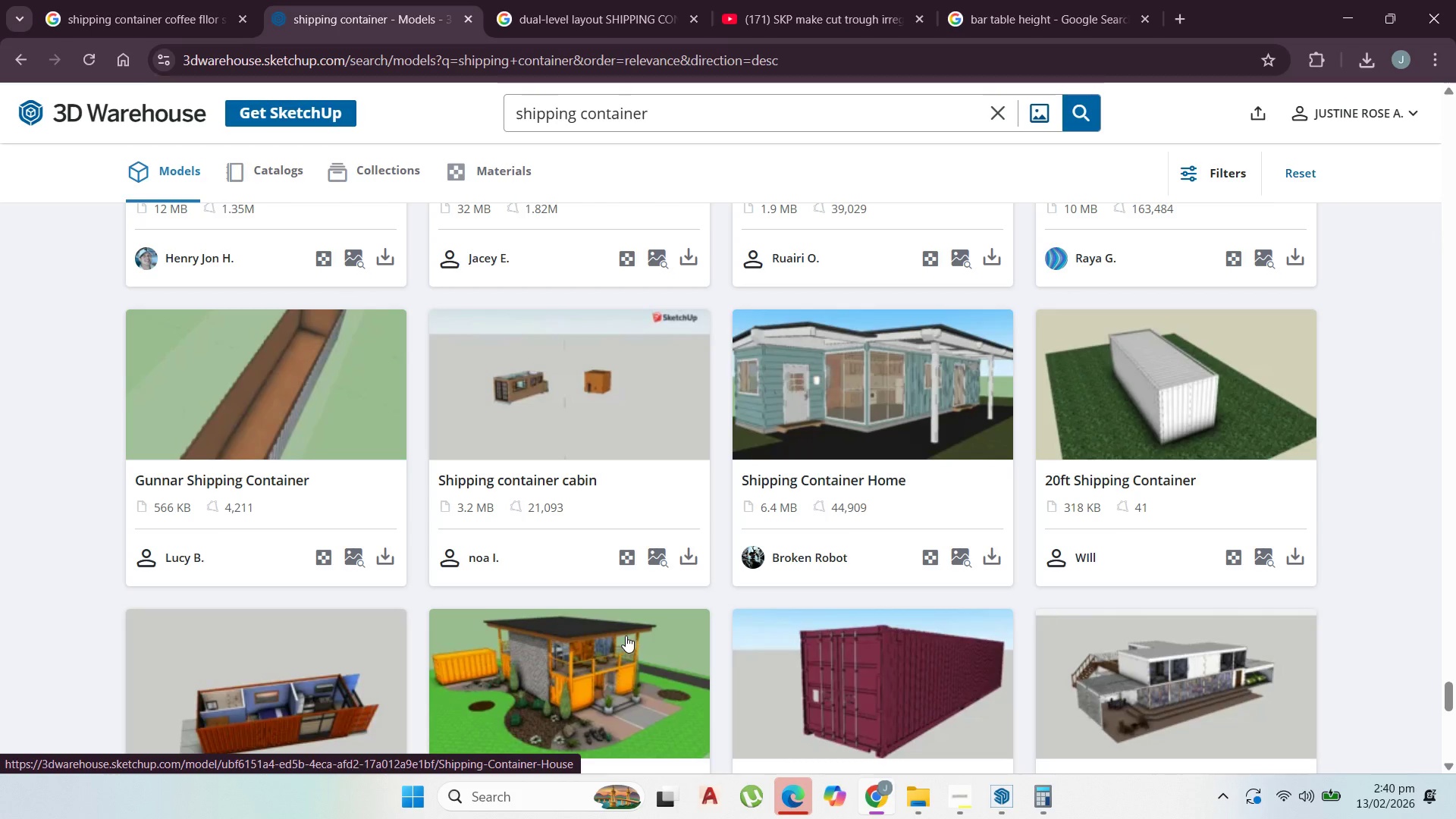 
wait(7.26)
 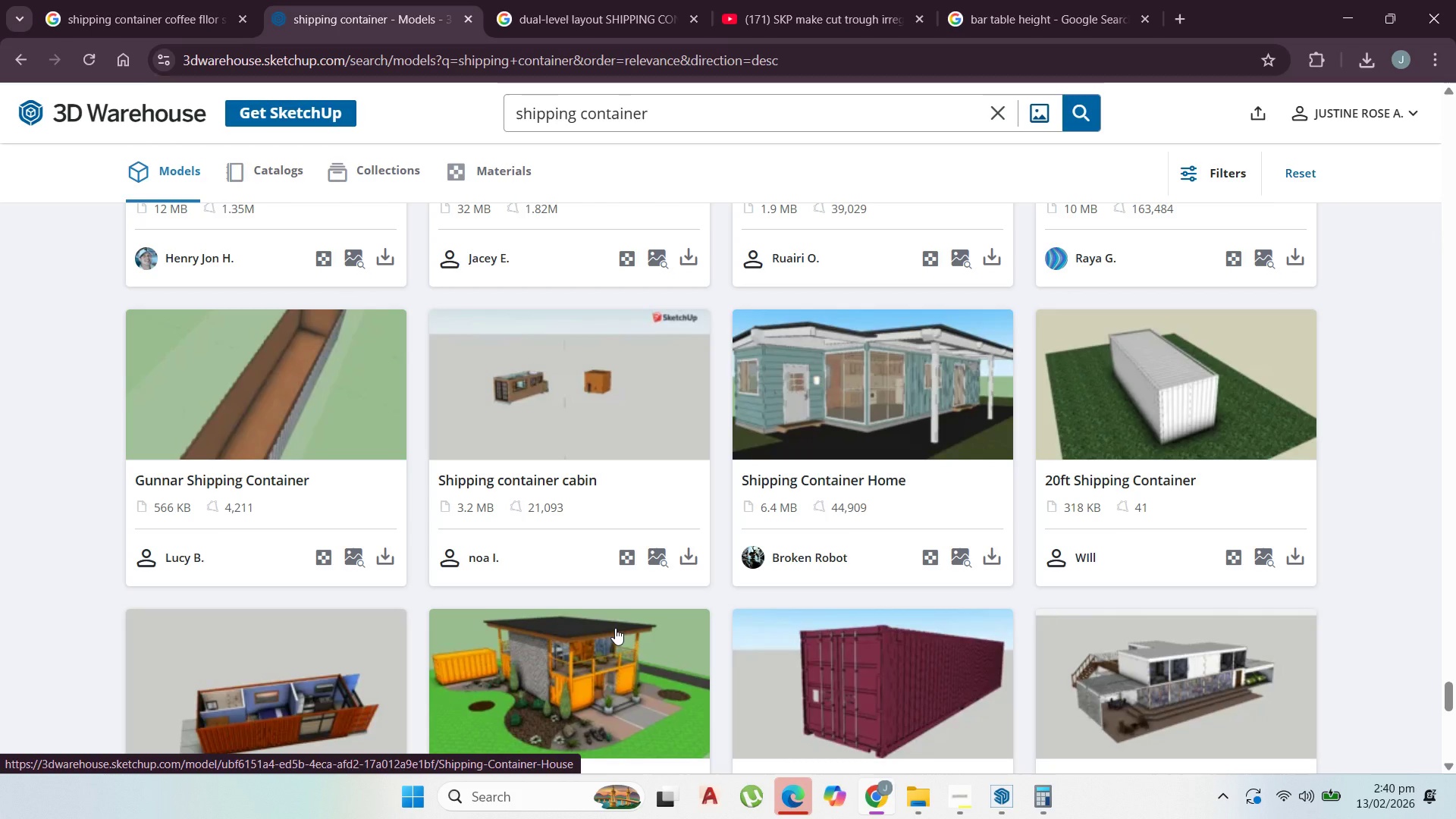 
scroll: coordinate [589, 619], scroll_direction: down, amount: 7.0
 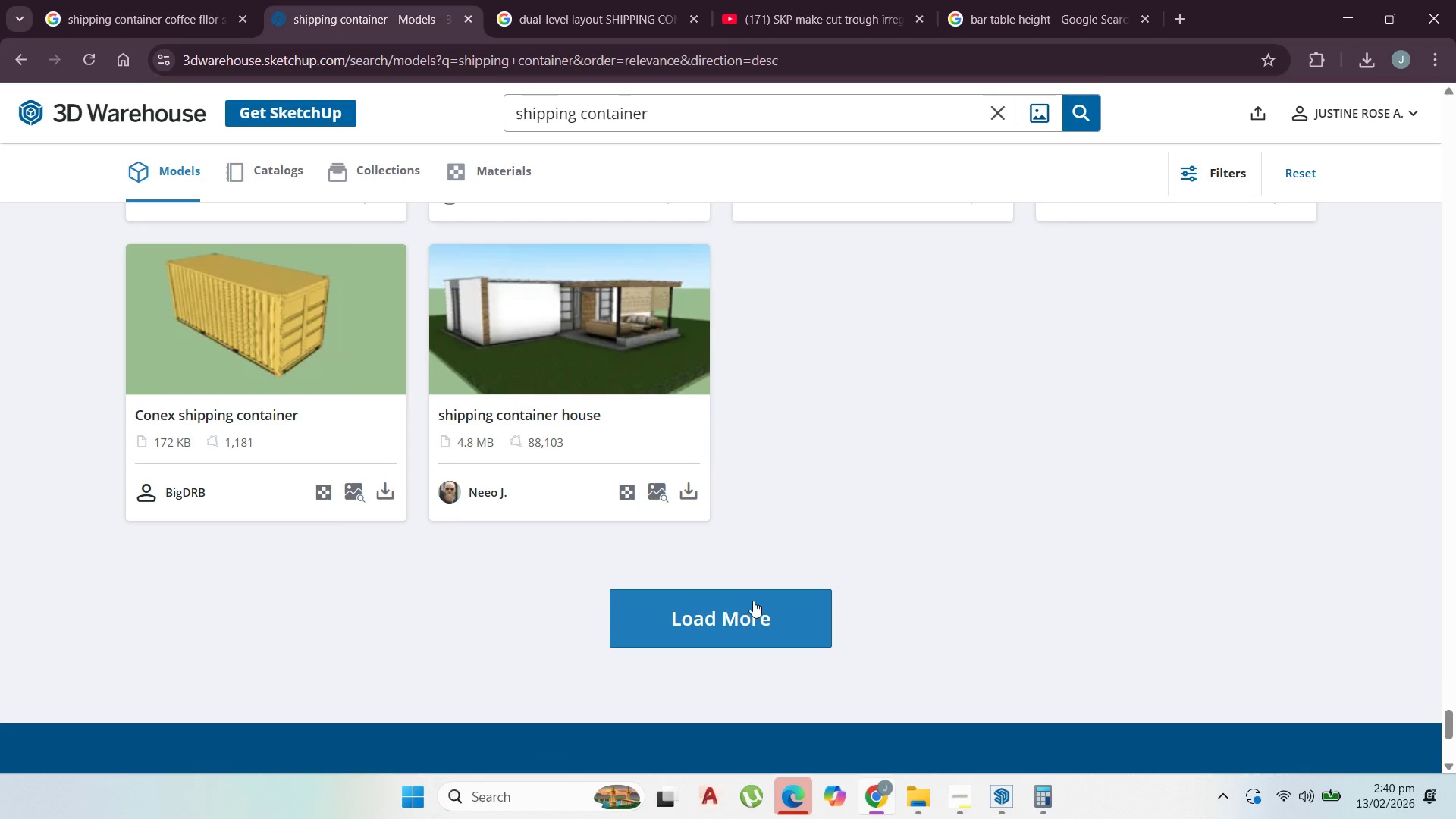 
left_click([753, 601])
 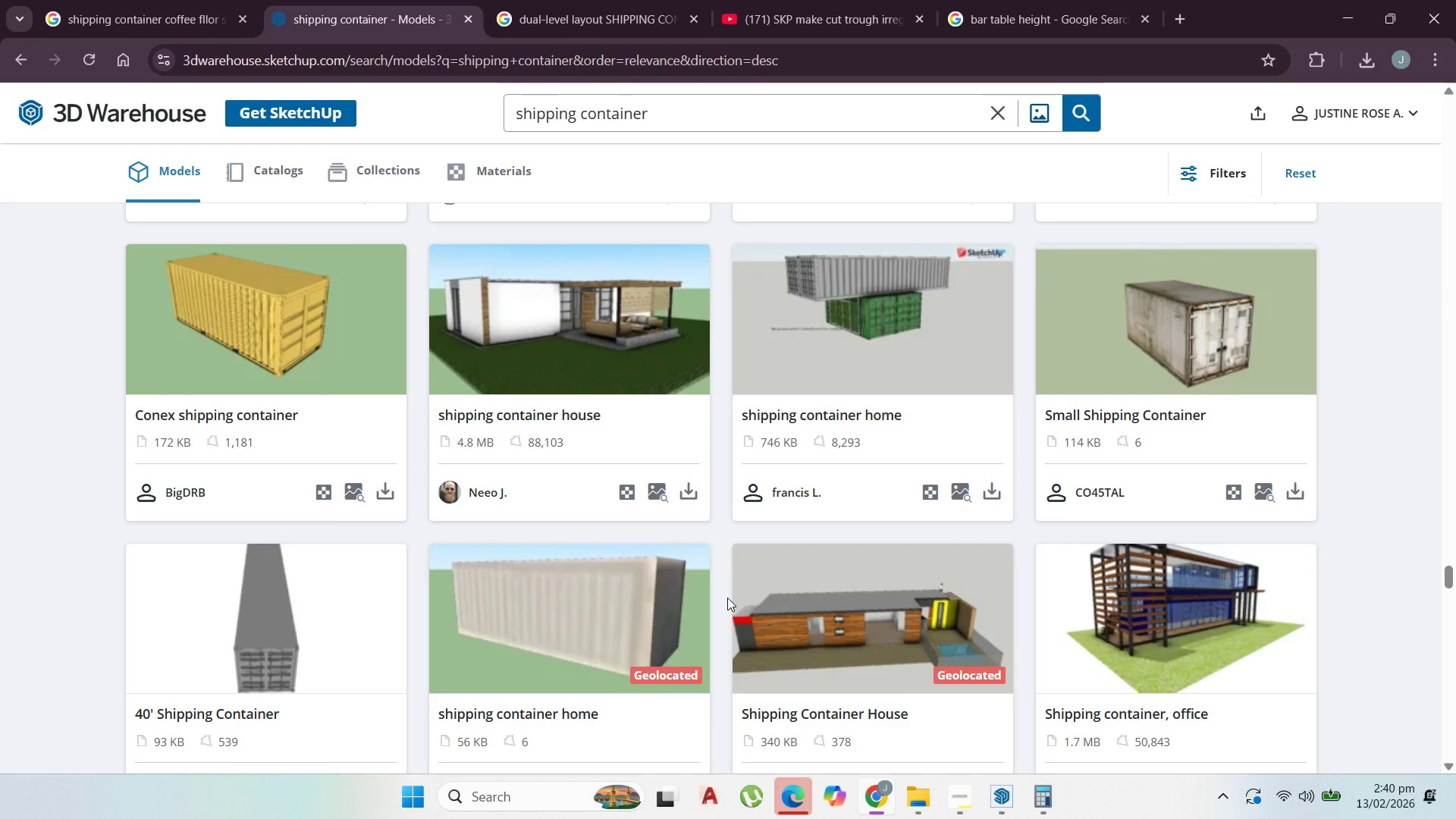 
wait(5.25)
 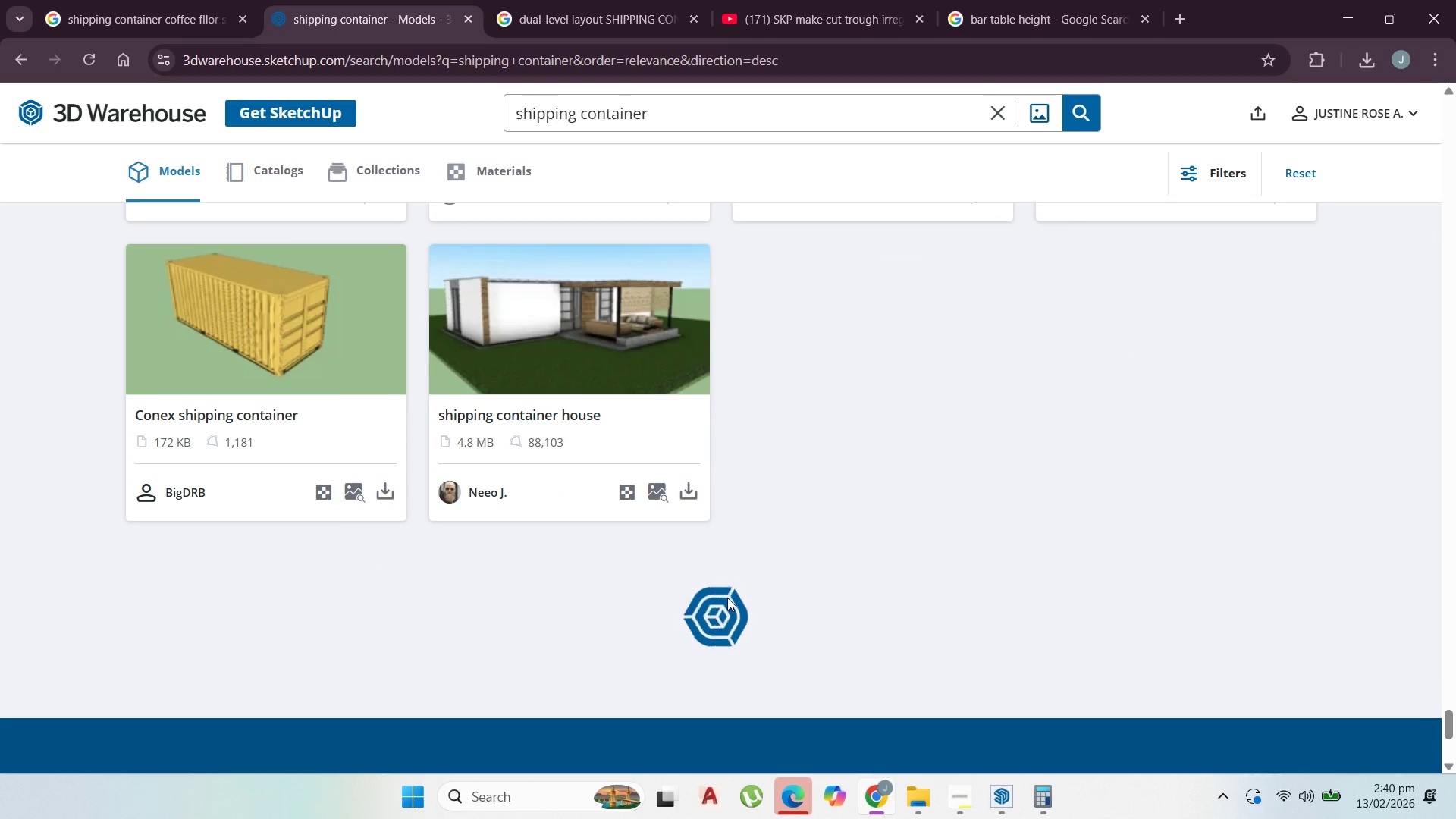 
scroll: coordinate [582, 413], scroll_direction: down, amount: 20.0
 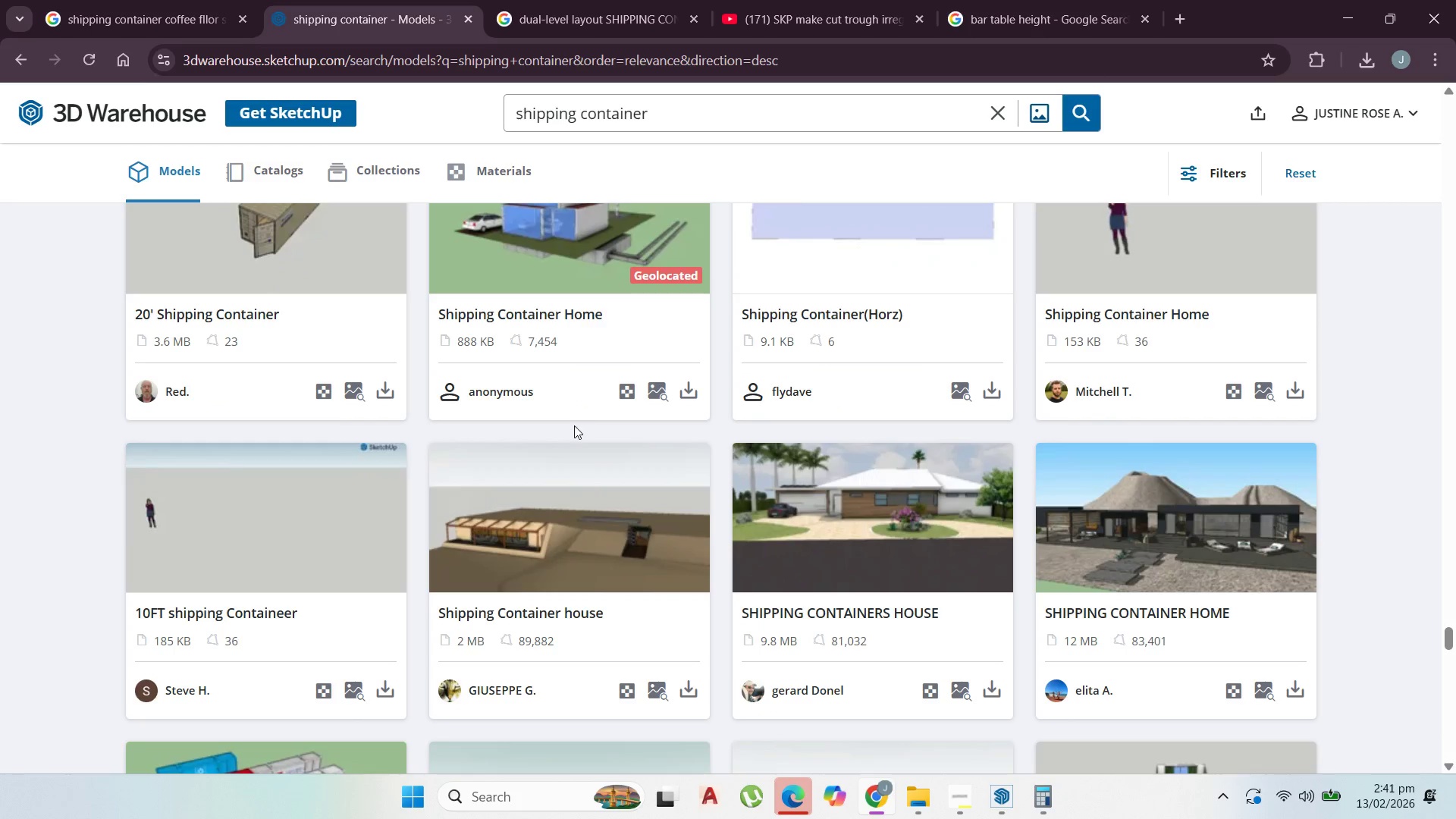 
scroll: coordinate [710, 349], scroll_direction: down, amount: 12.0
 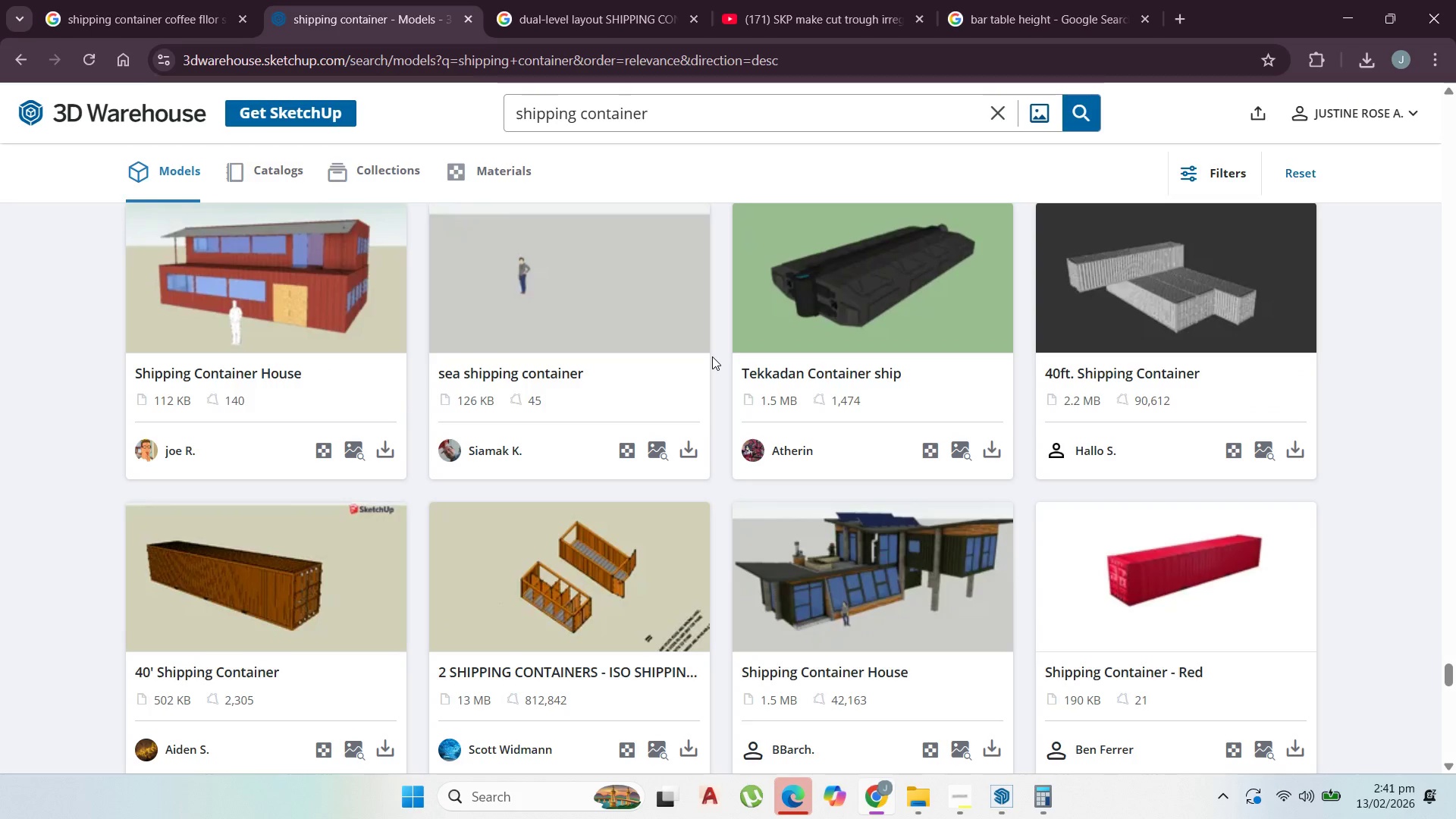 
scroll: coordinate [836, 565], scroll_direction: down, amount: 5.0
 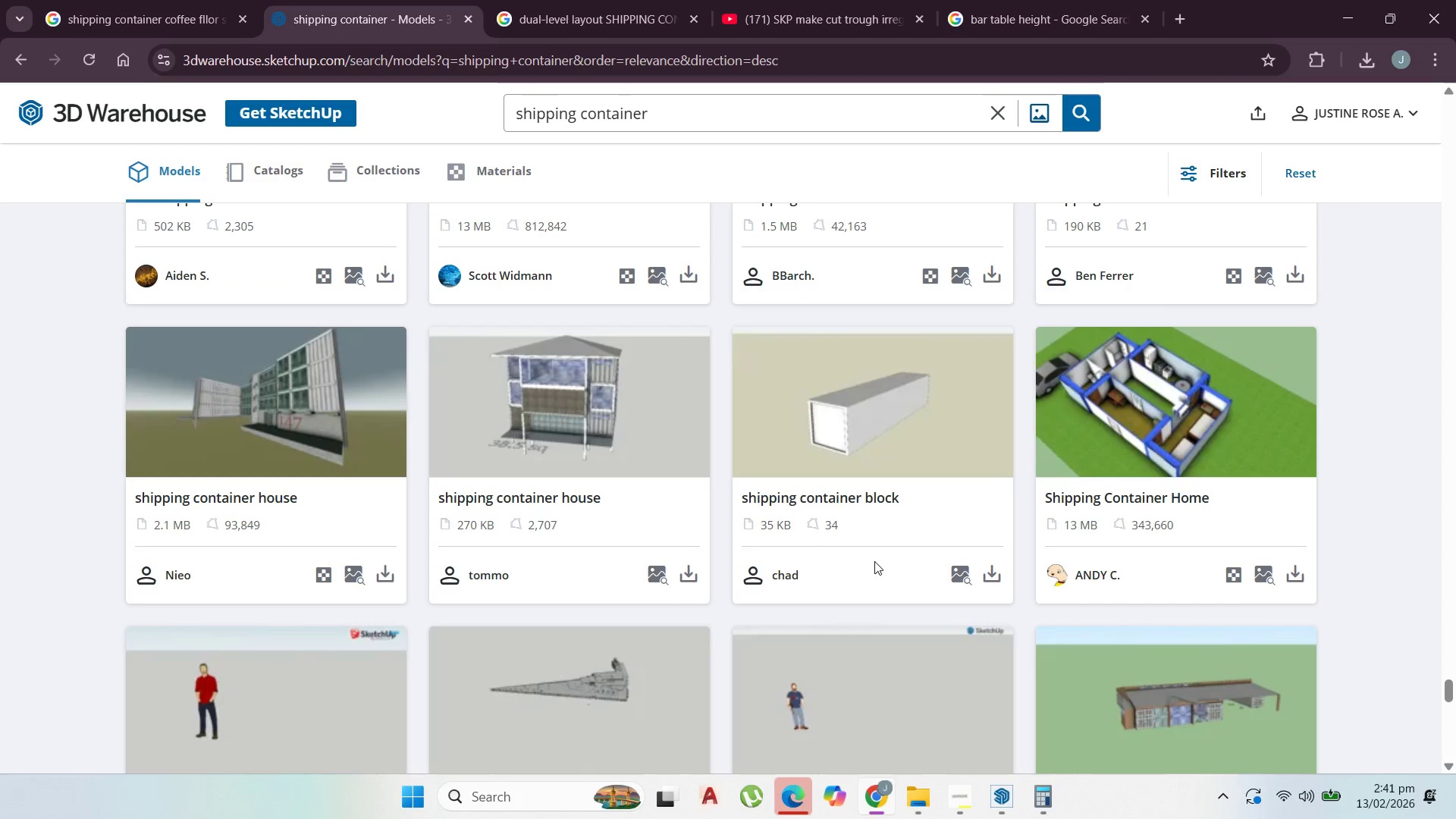 
wait(7.13)
 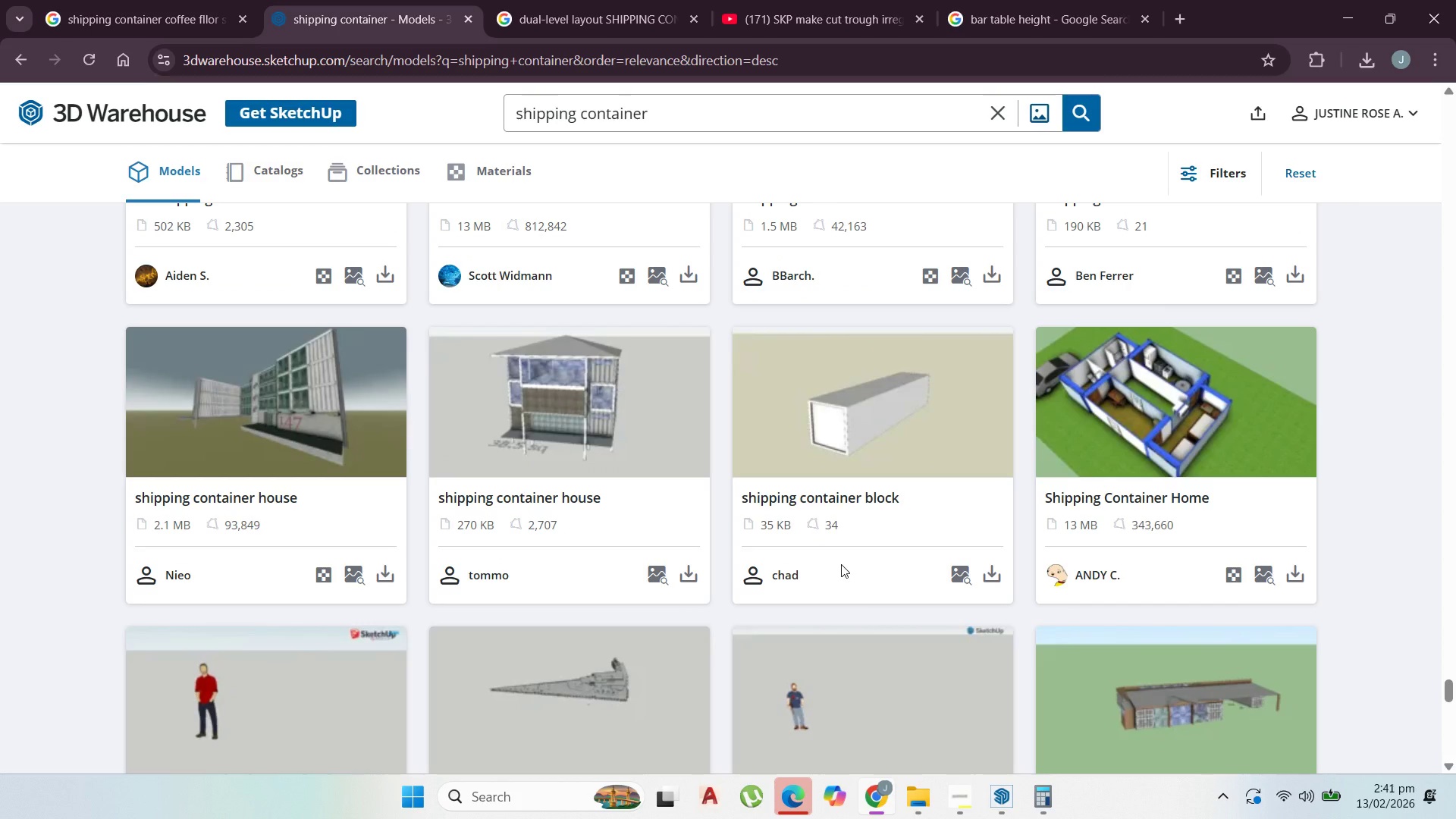 
scroll: coordinate [877, 545], scroll_direction: down, amount: 9.0
 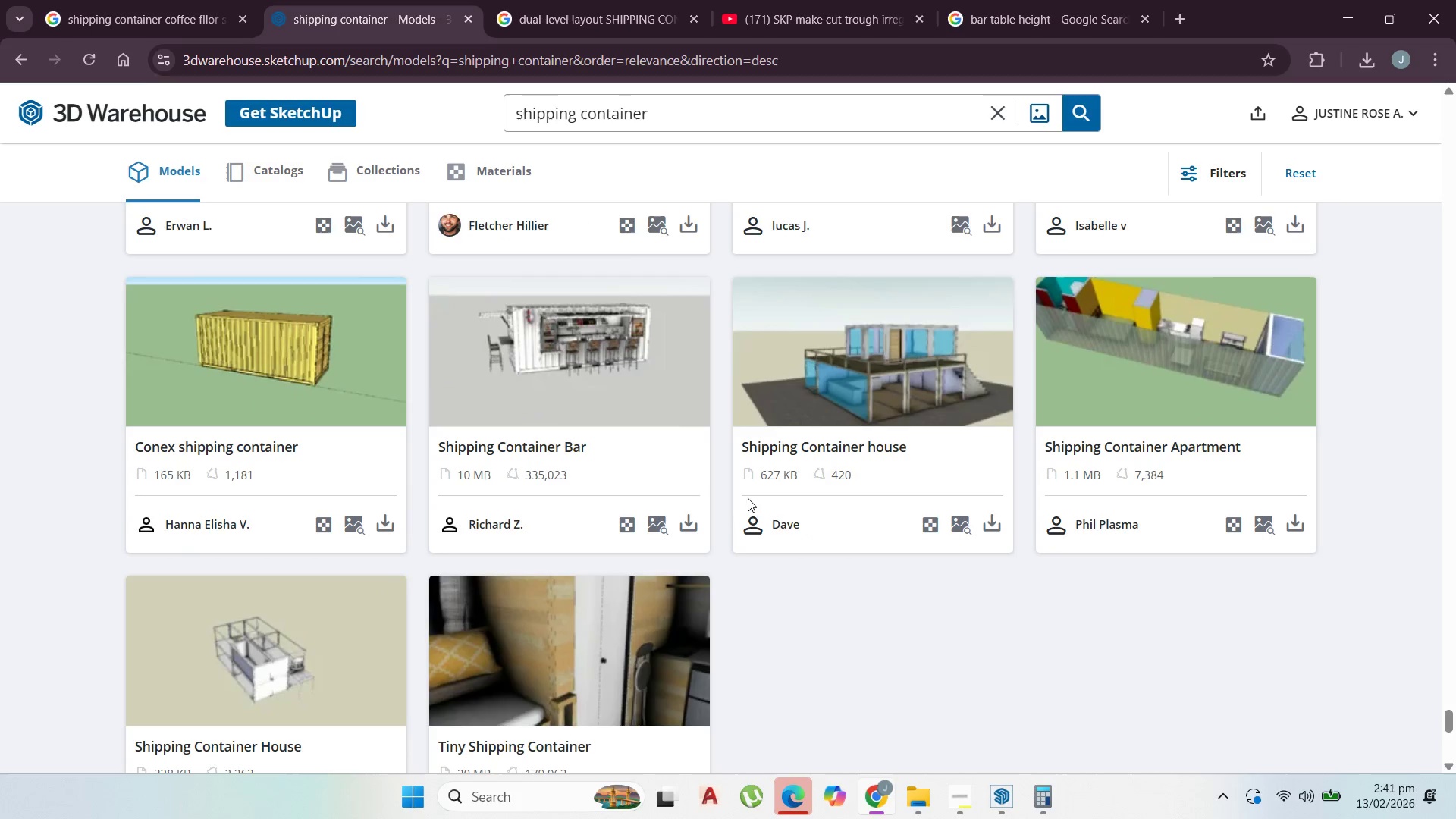 
left_click([683, 526])
 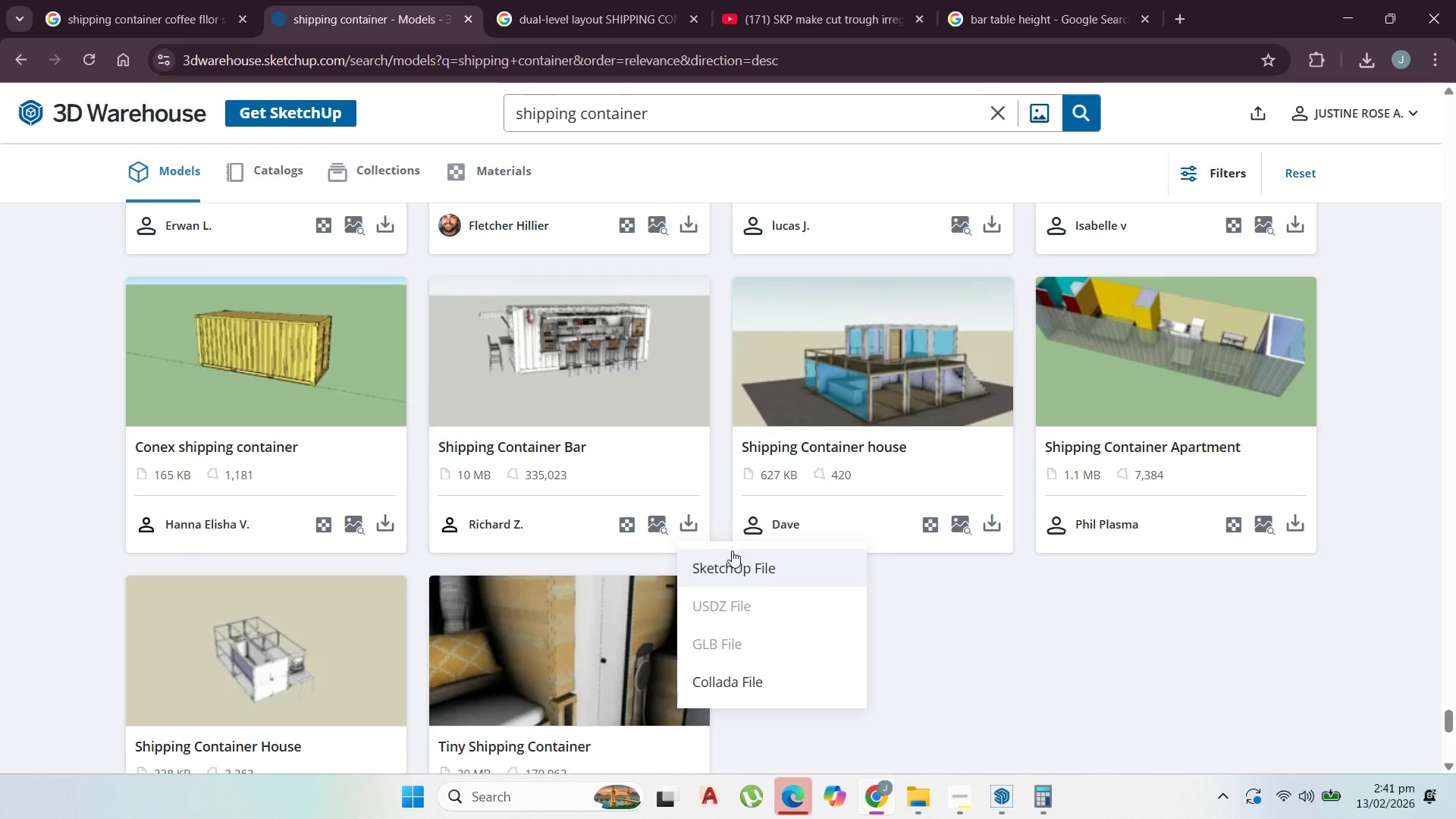 
left_click([736, 558])
 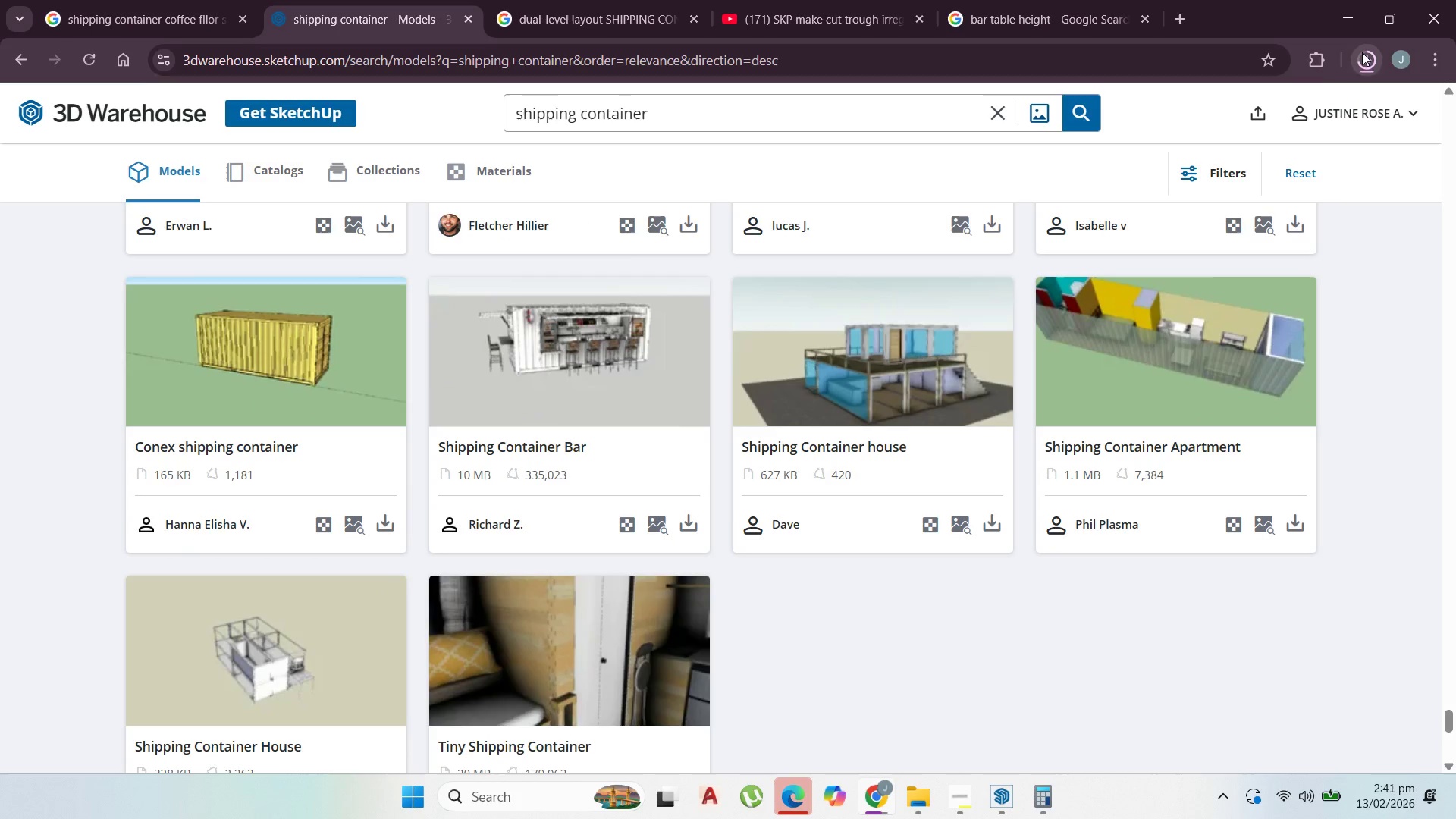 
left_click([1362, 52])
 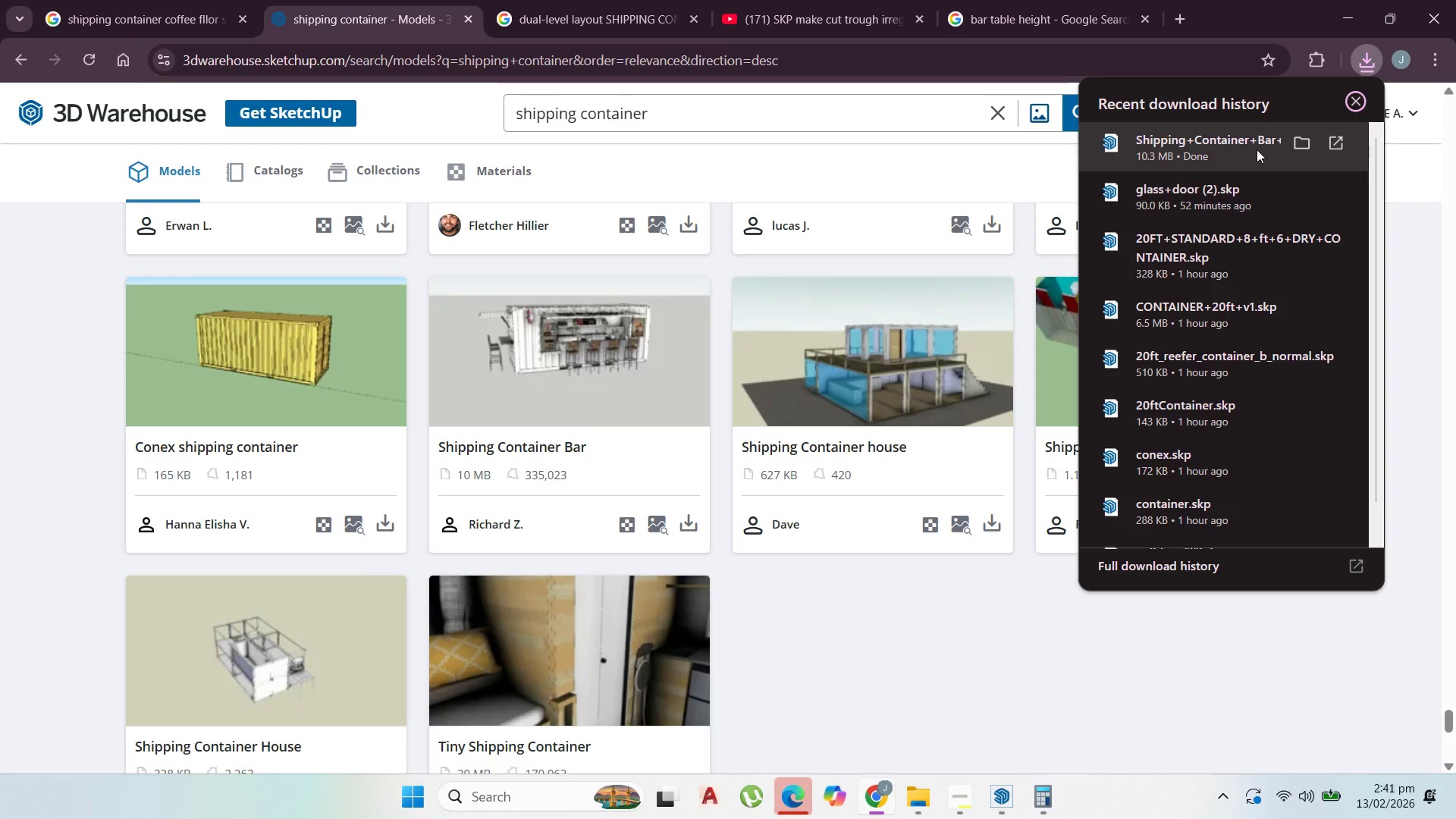 
left_click([1222, 150])
 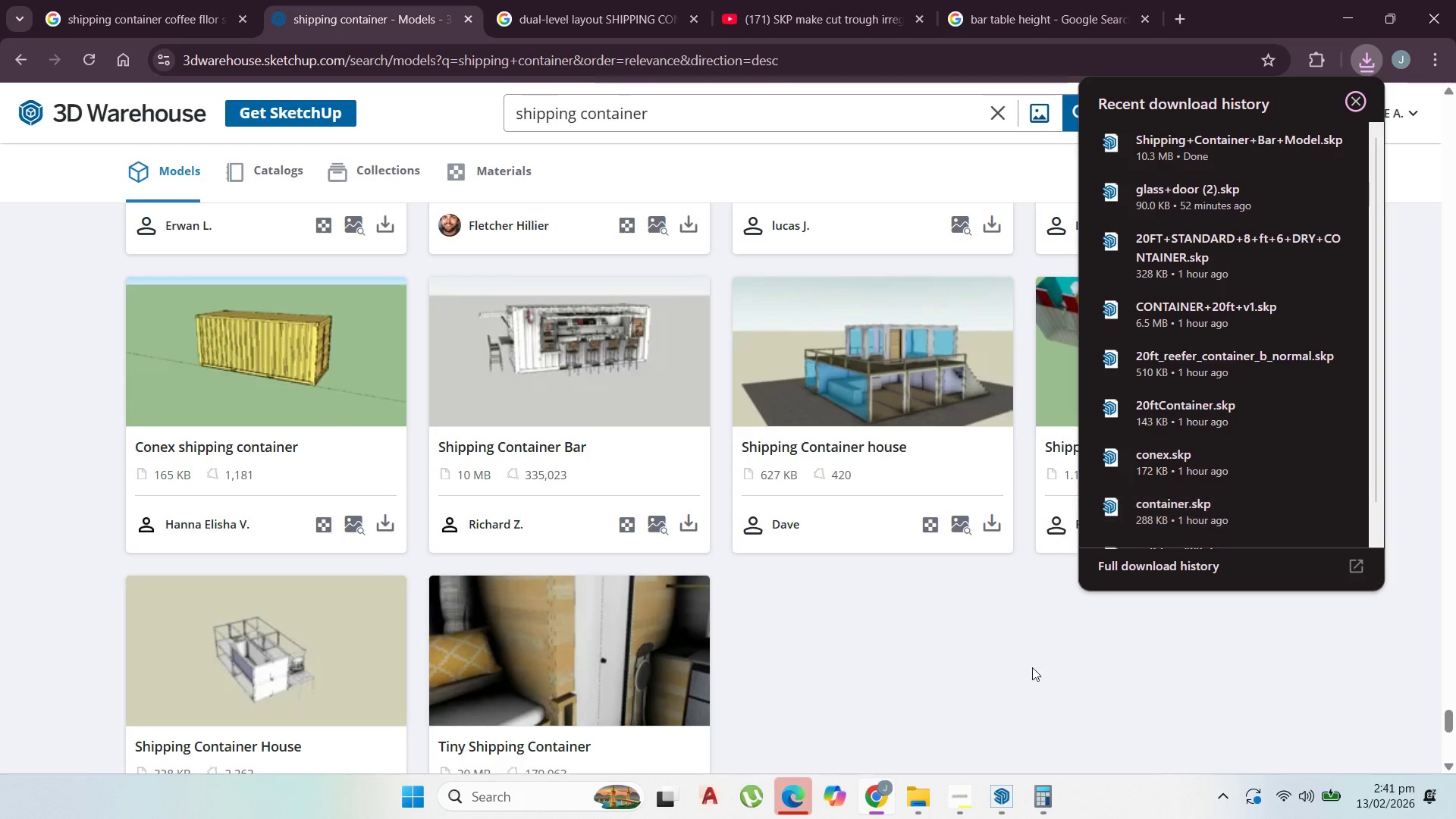 
wait(24.88)
 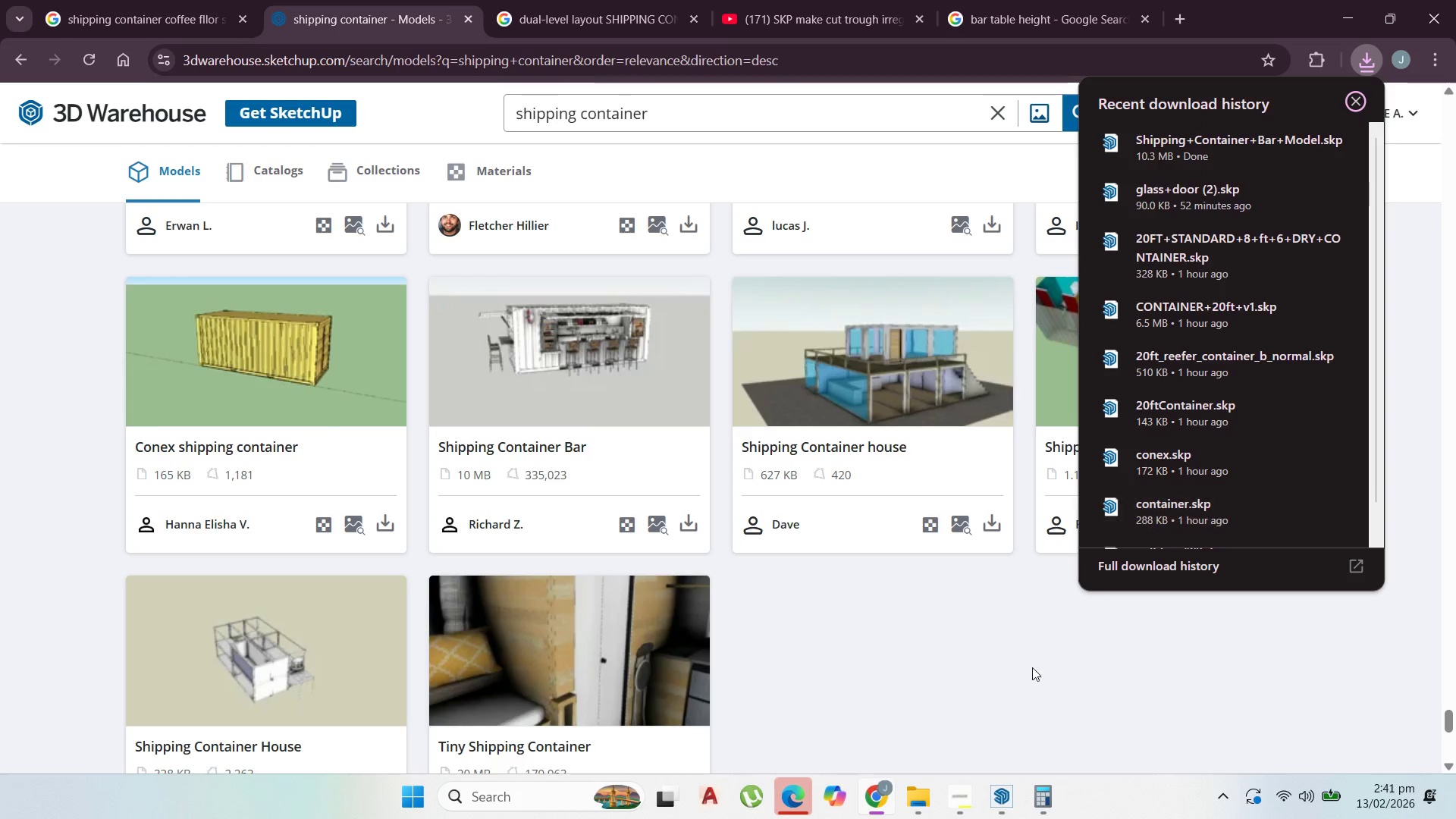 
left_click([1199, 141])
 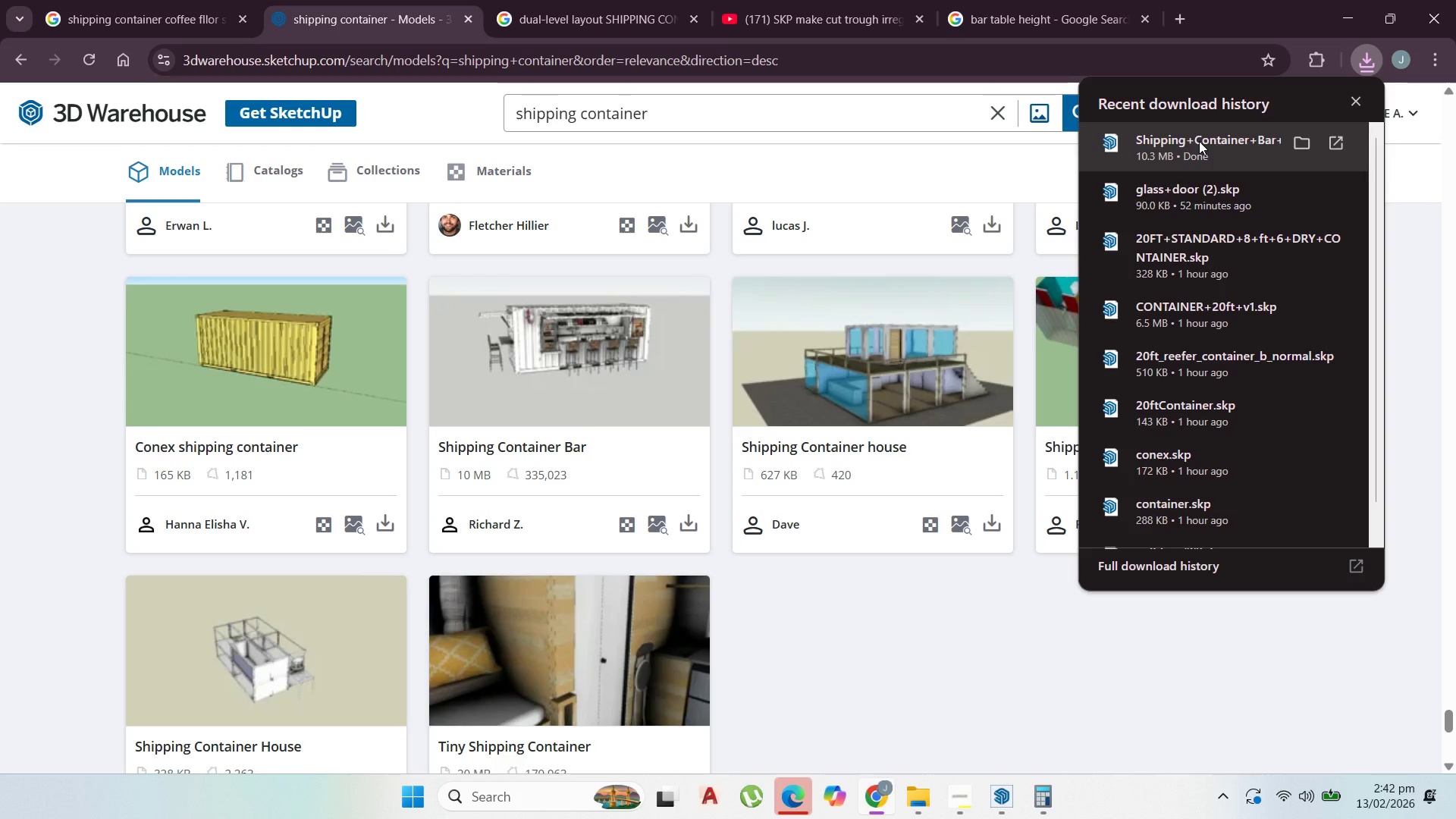 
wait(12.34)
 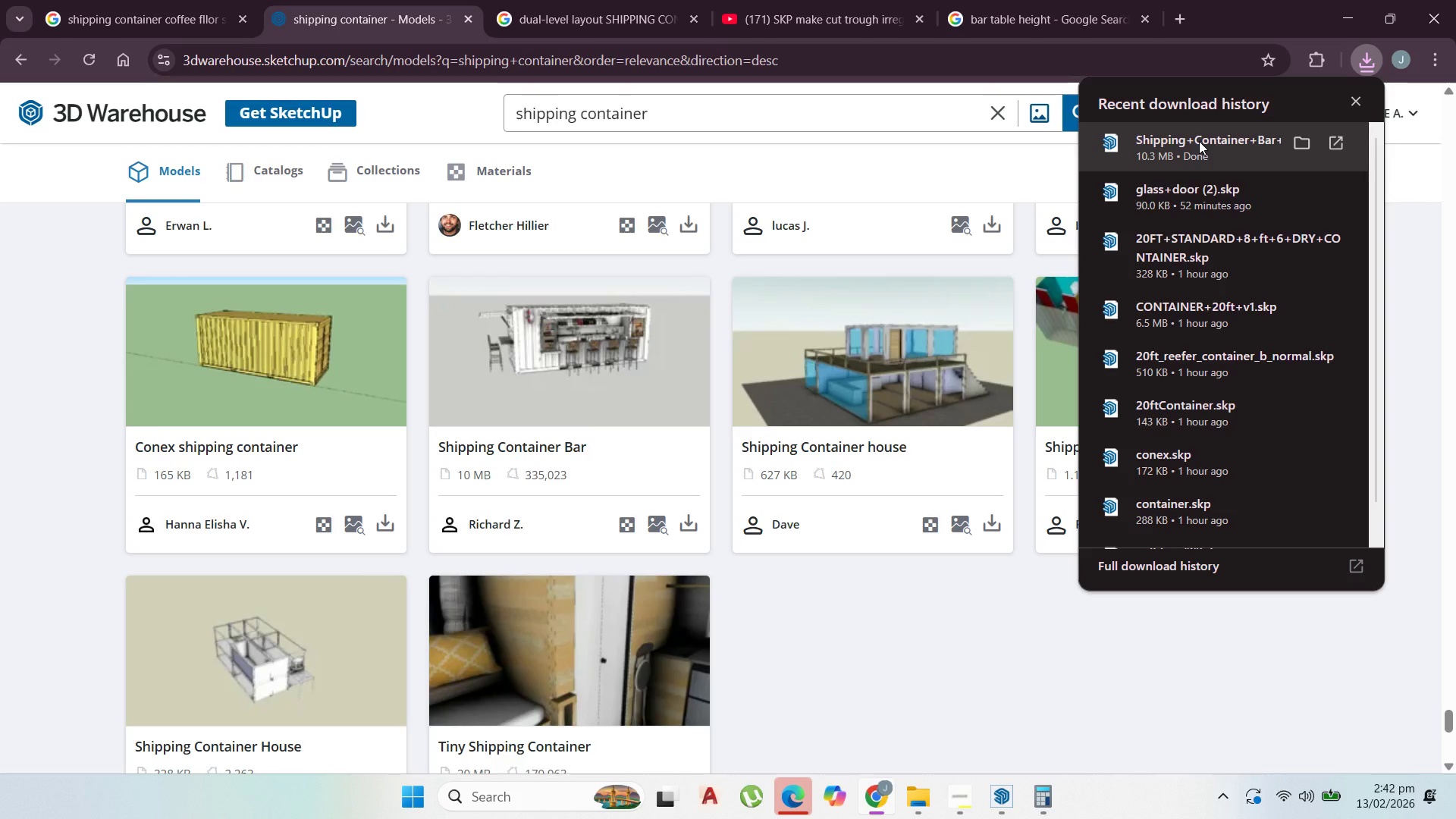 
left_click([1004, 802])
 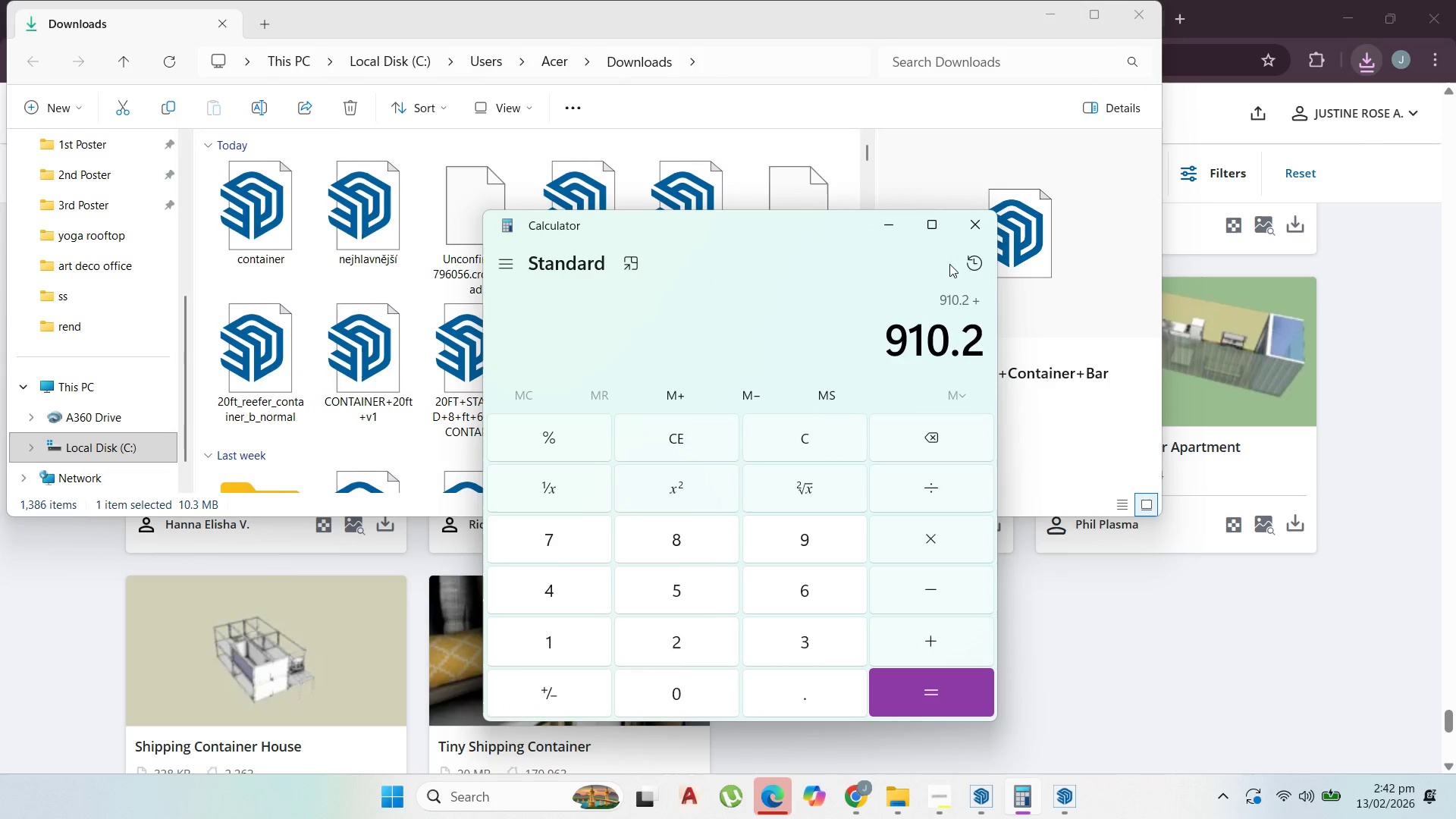 
left_click([968, 219])
 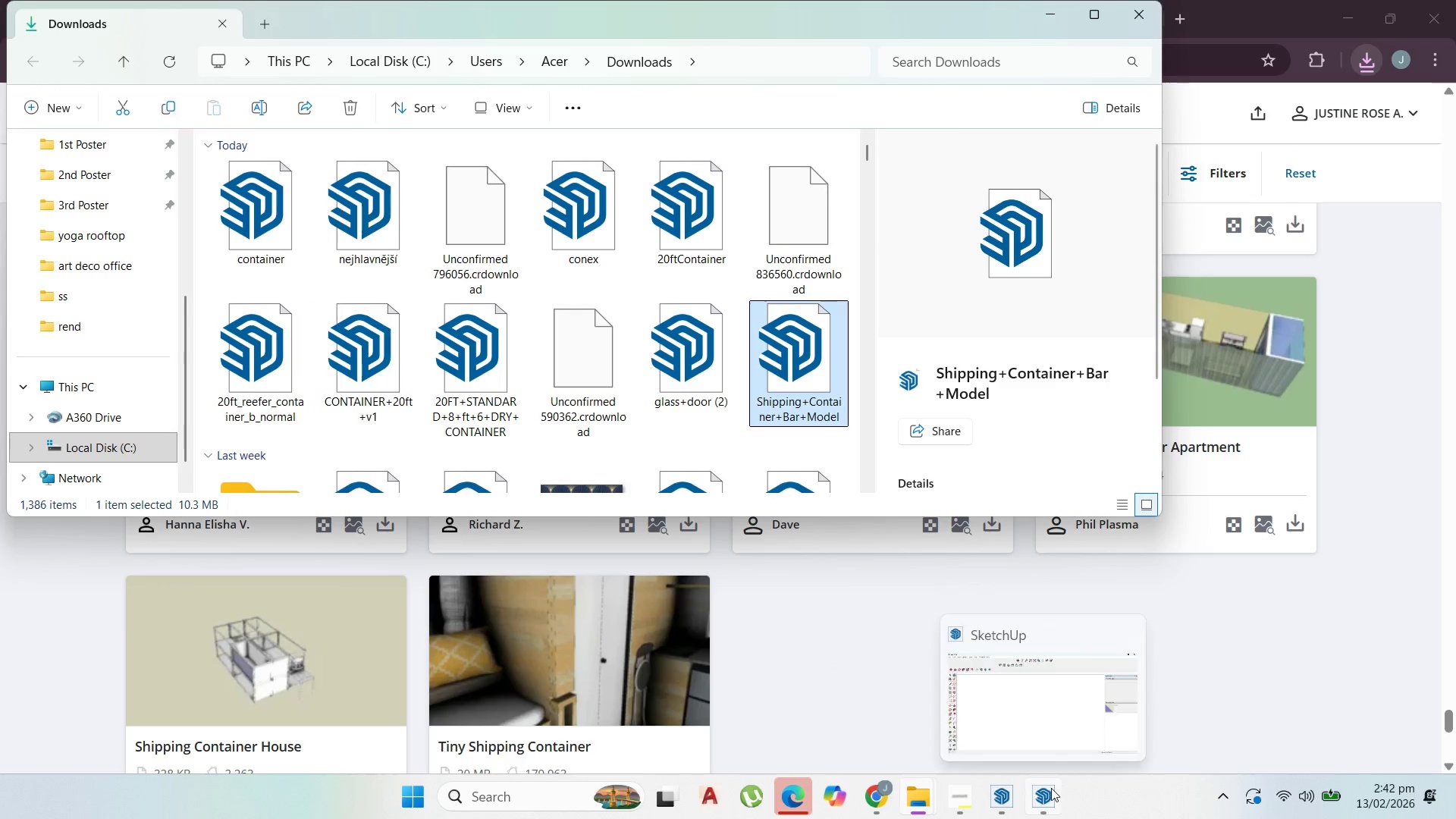 
left_click([1049, 788])
 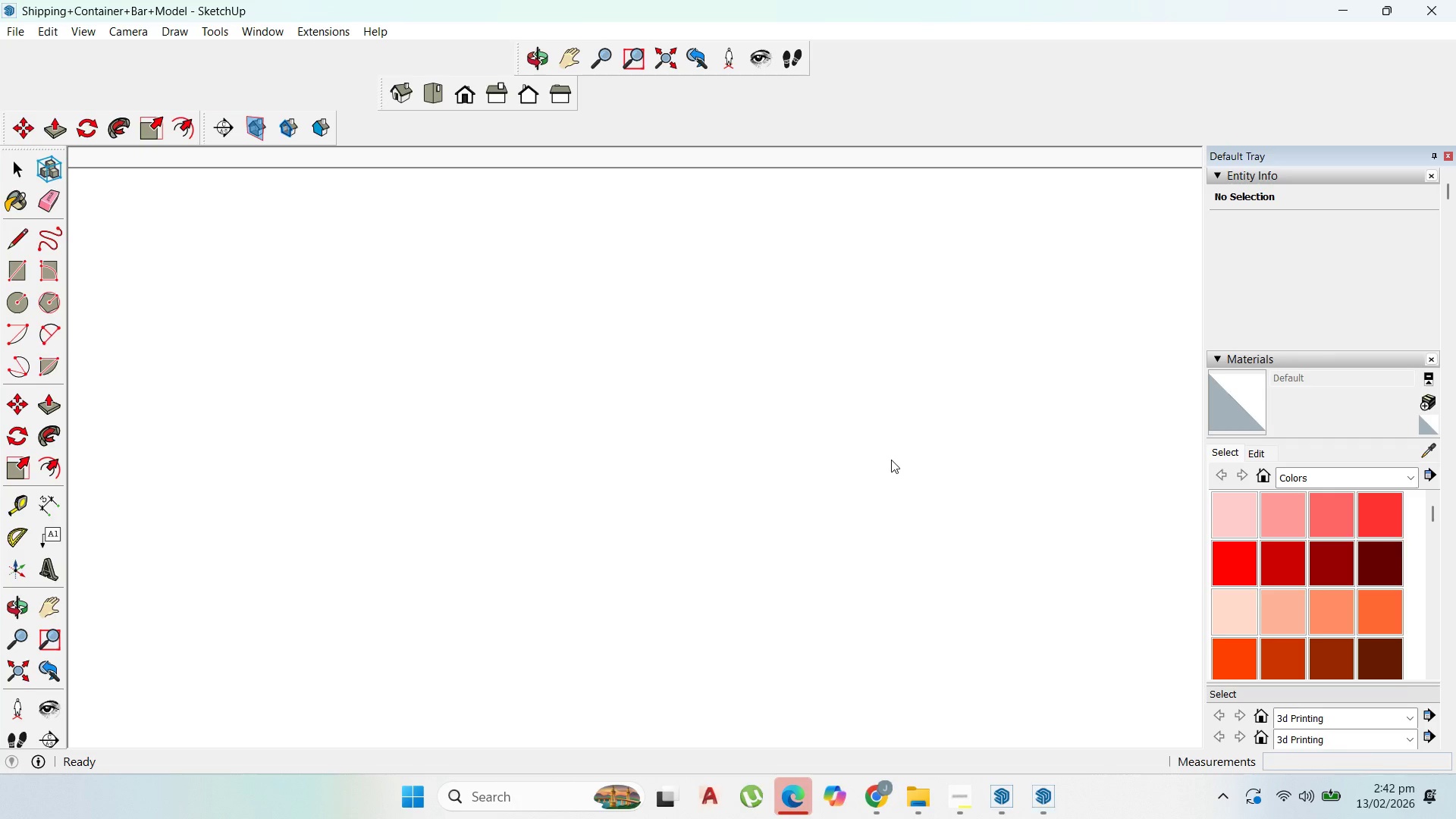 
wait(18.56)
 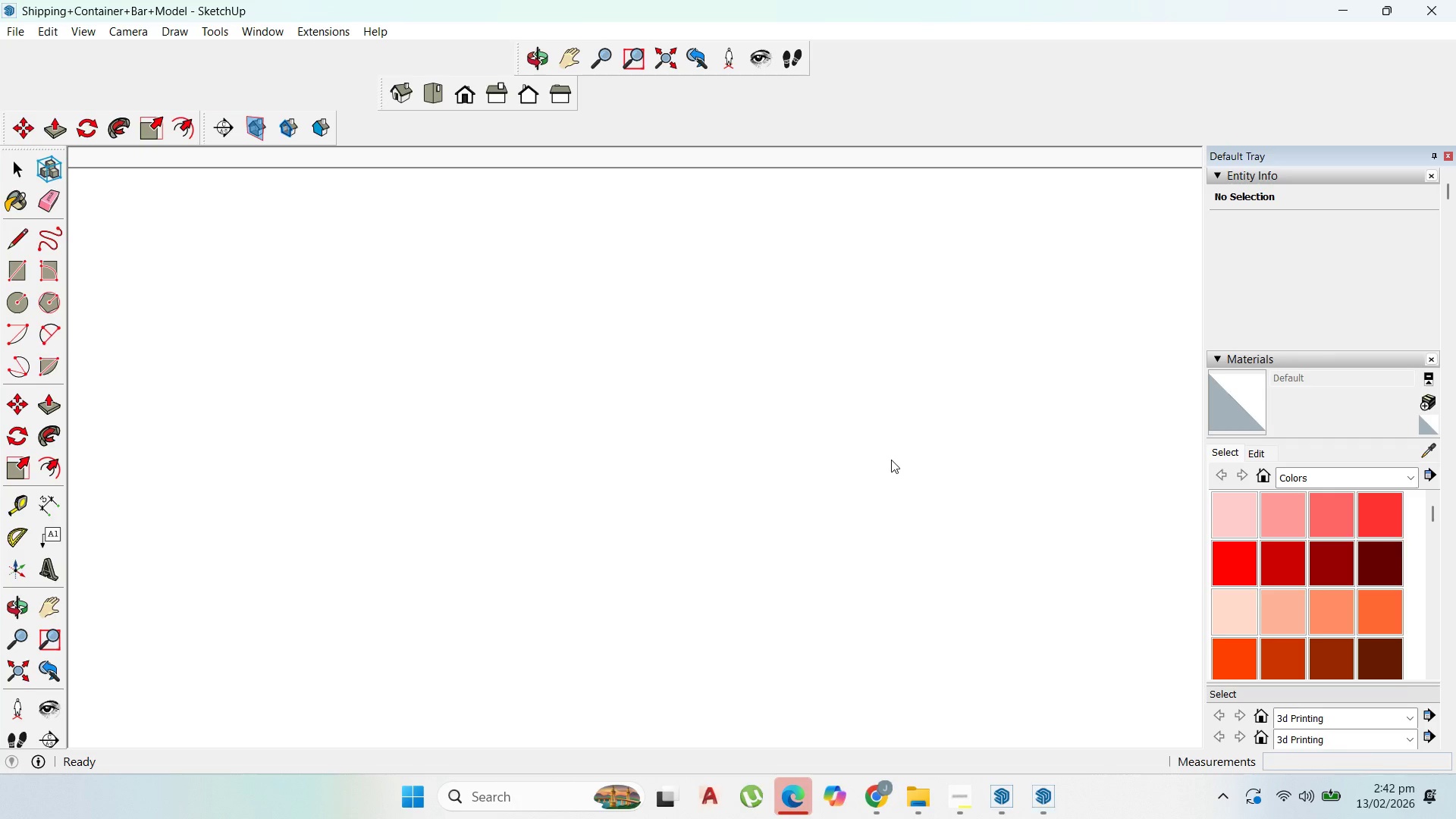 
scroll: coordinate [733, 318], scroll_direction: up, amount: 16.0
 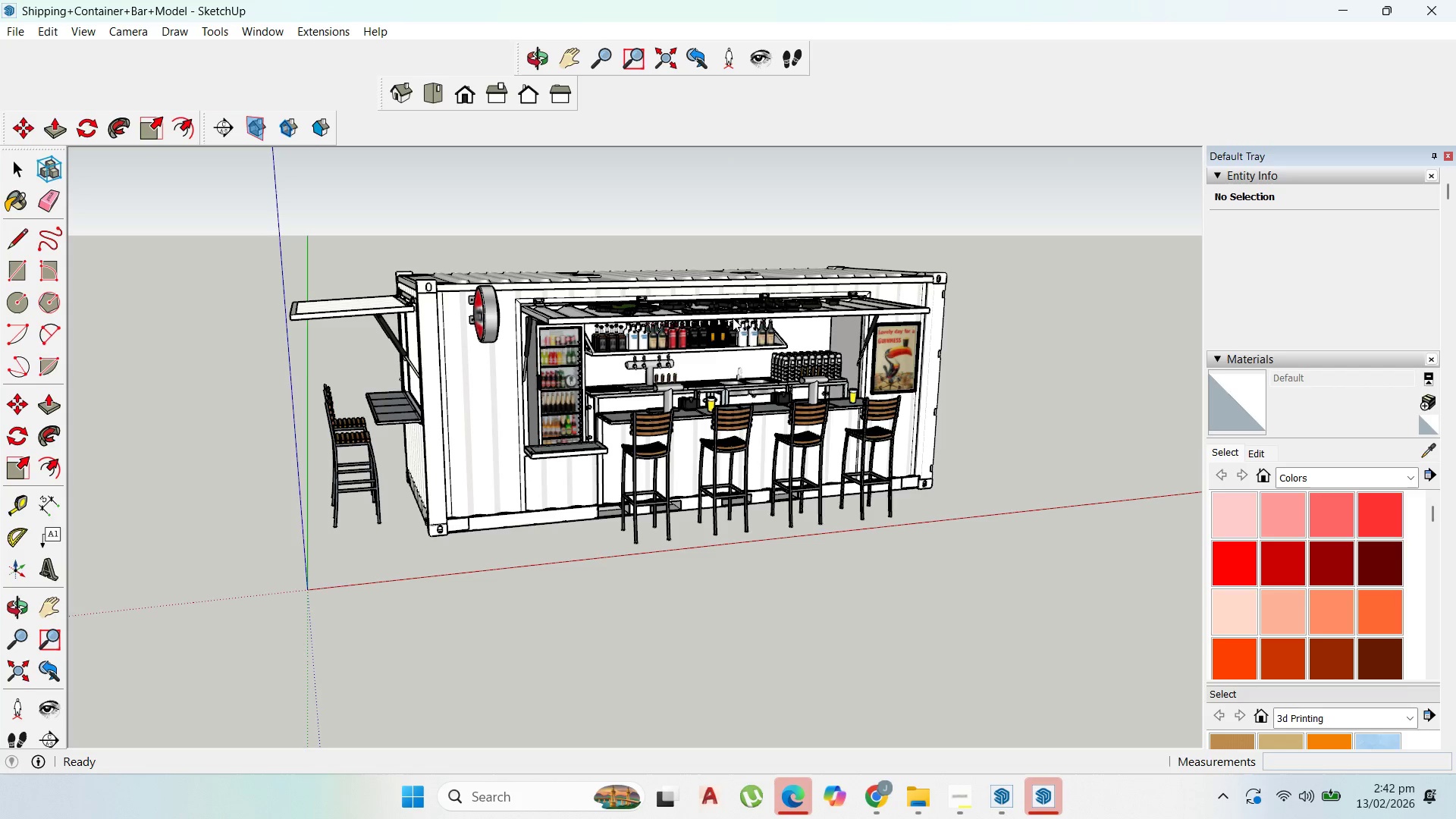 
left_click([739, 318])
 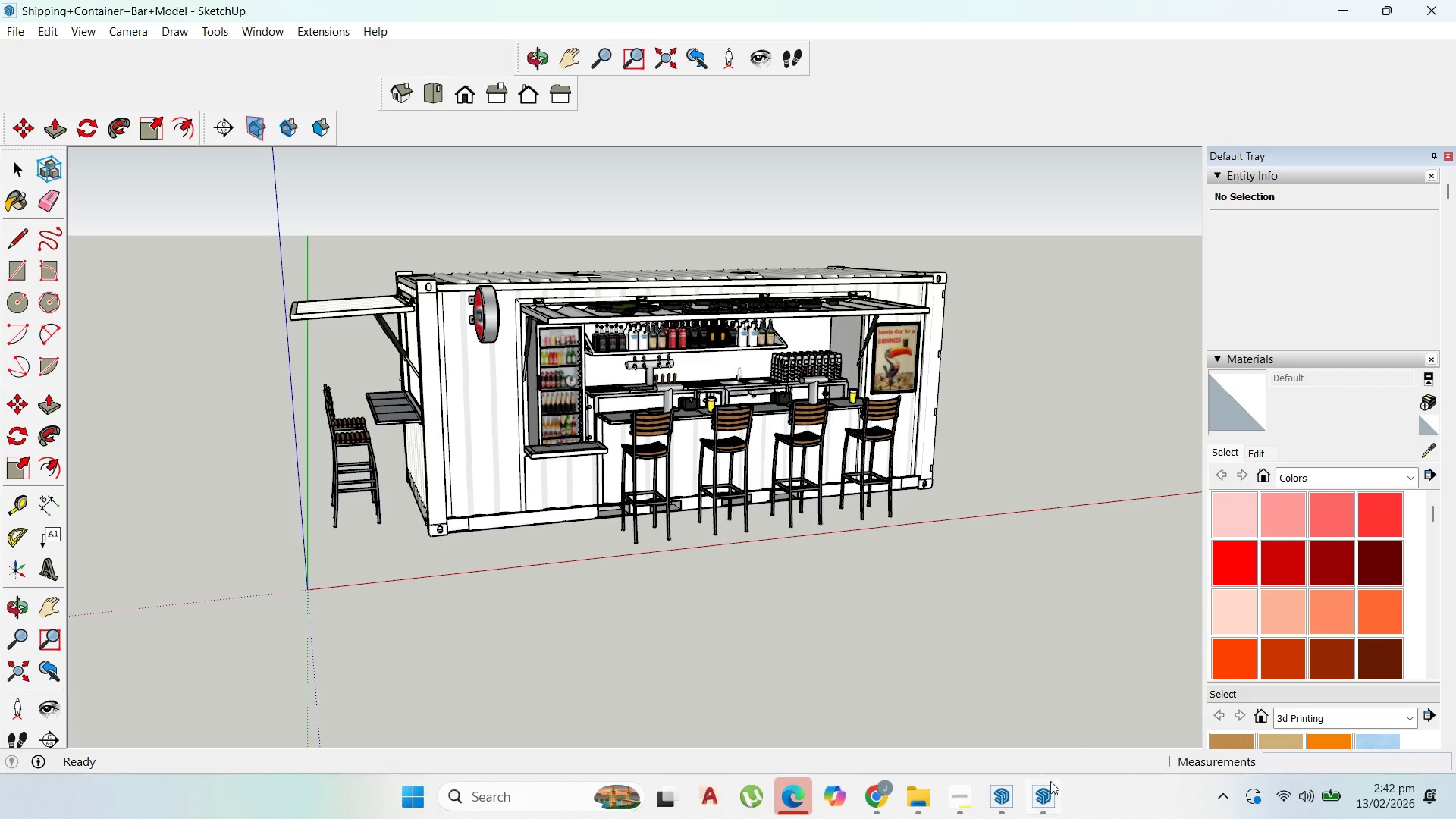 
left_click([1036, 802])
 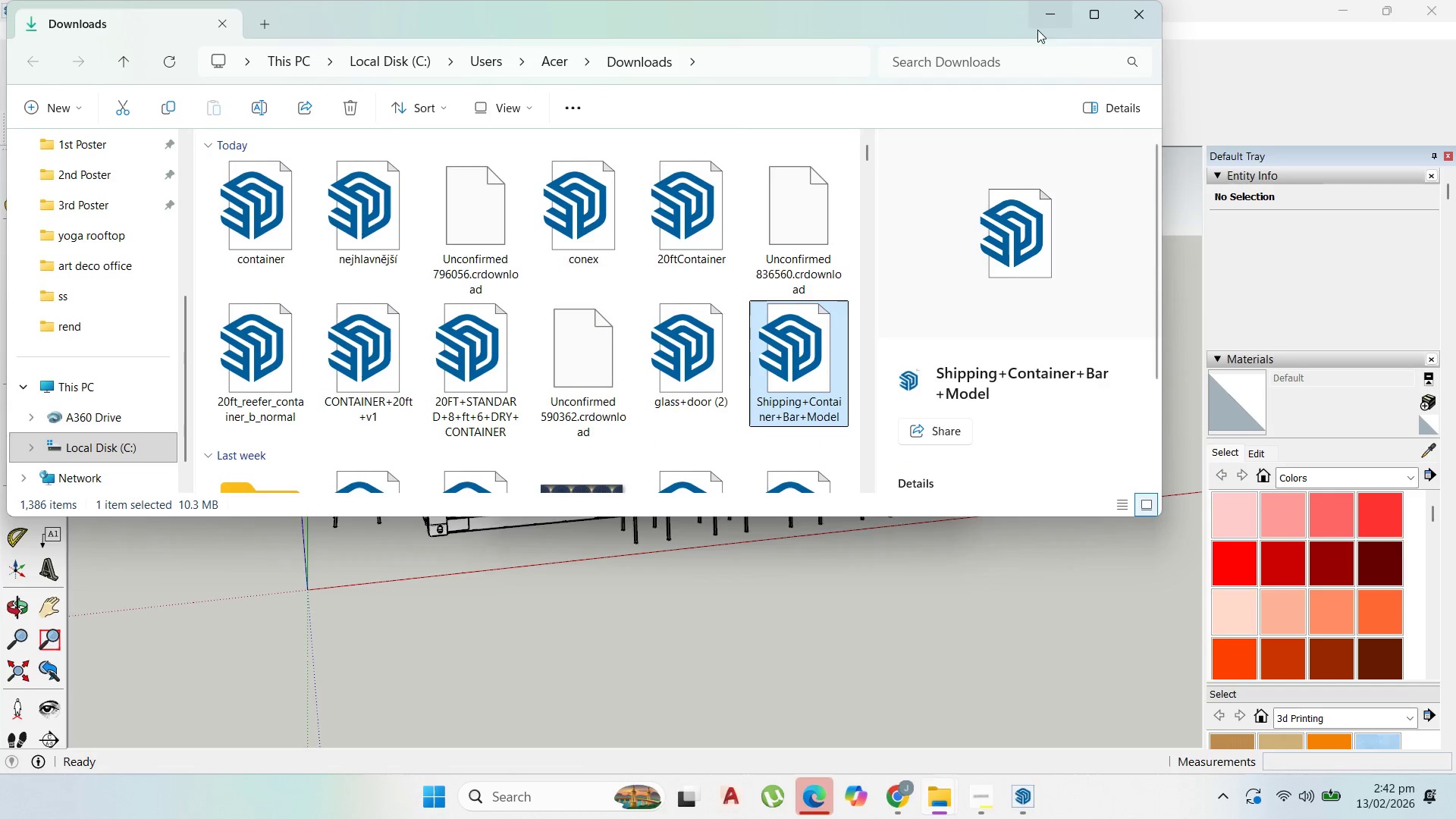 
double_click([1043, 15])
 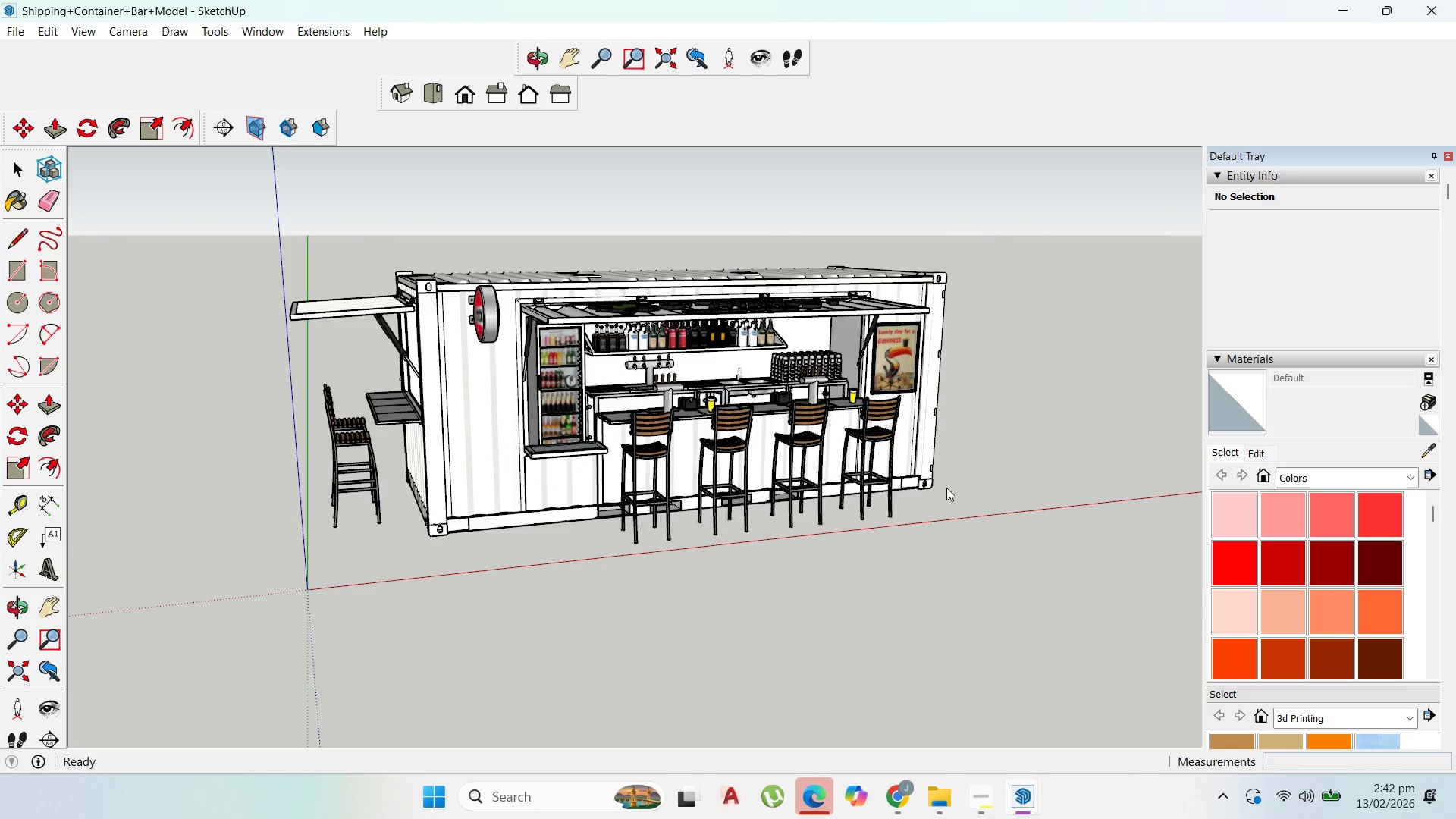 
scroll: coordinate [648, 403], scroll_direction: up, amount: 16.0
 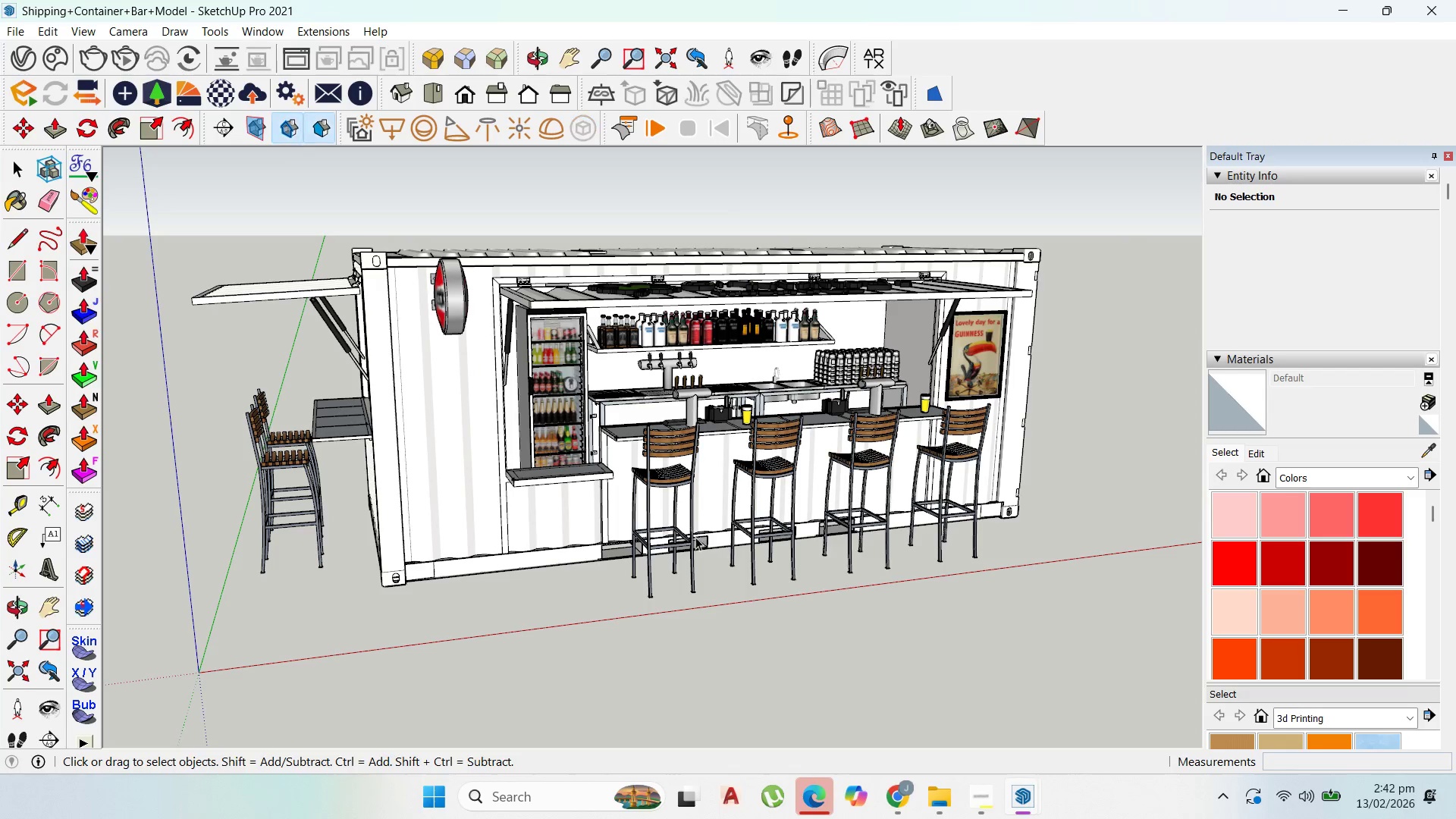 
mouse_move([697, 537])
 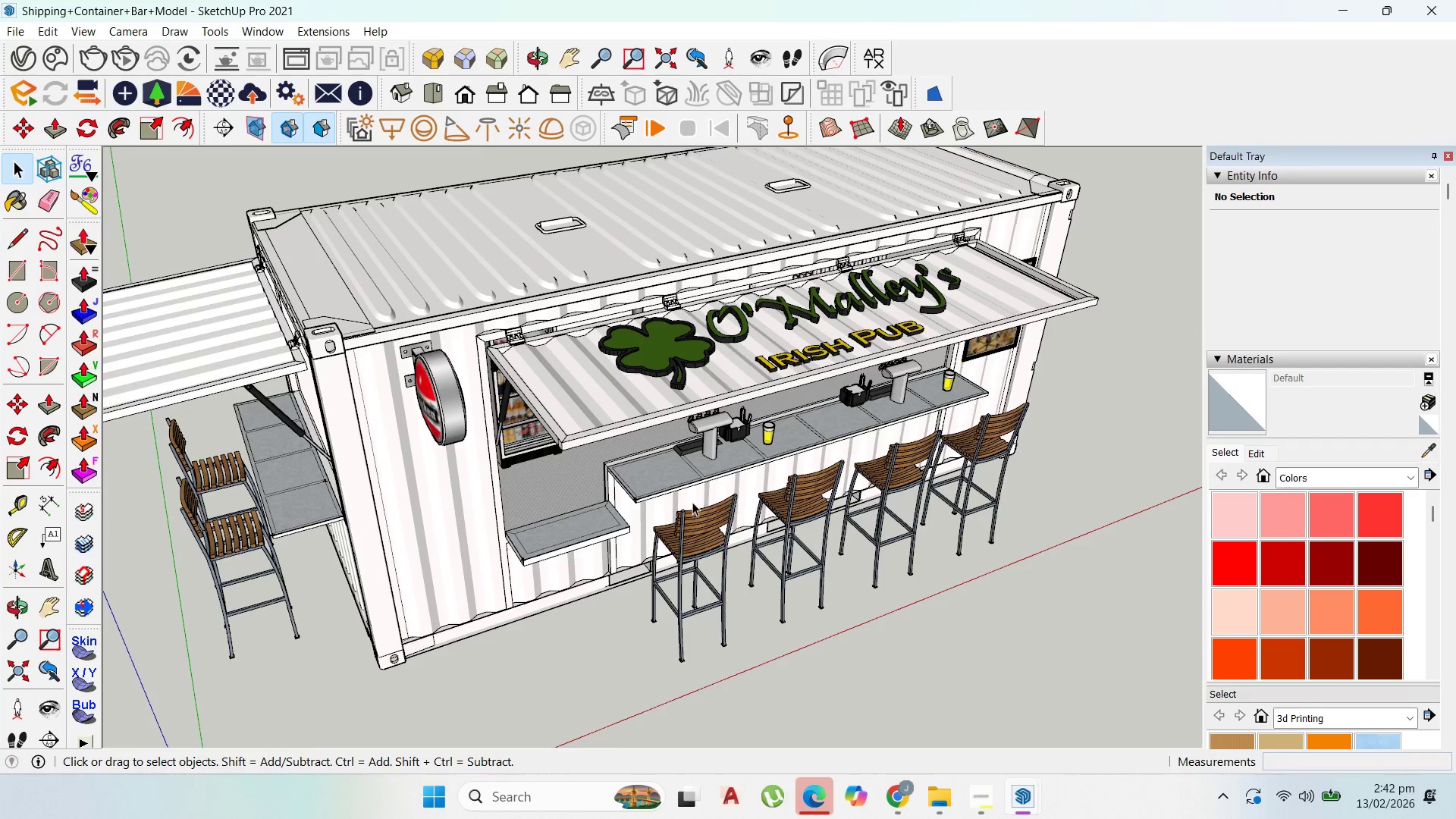 
scroll: coordinate [693, 500], scroll_direction: up, amount: 3.0
 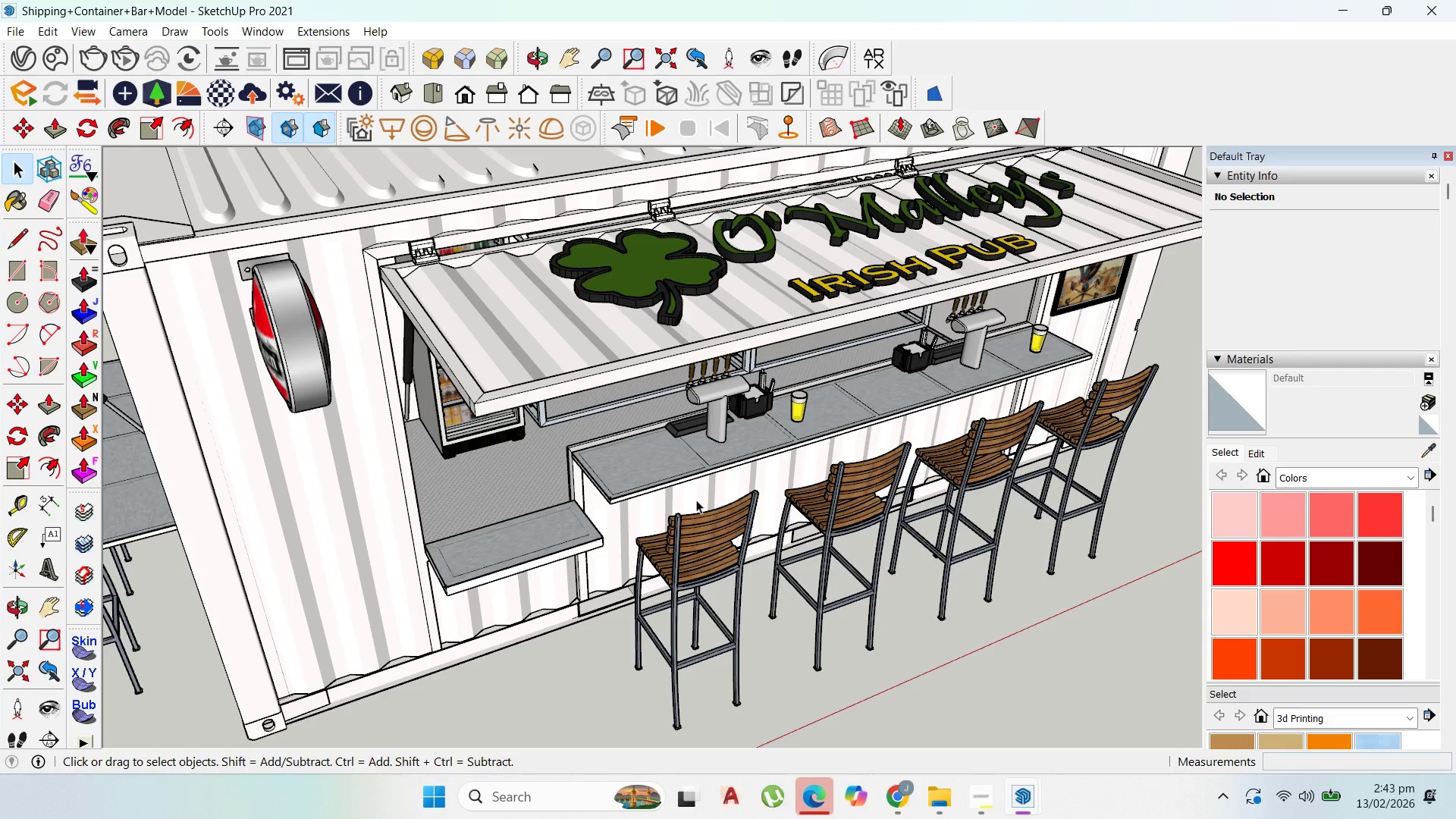 
wait(27.43)
 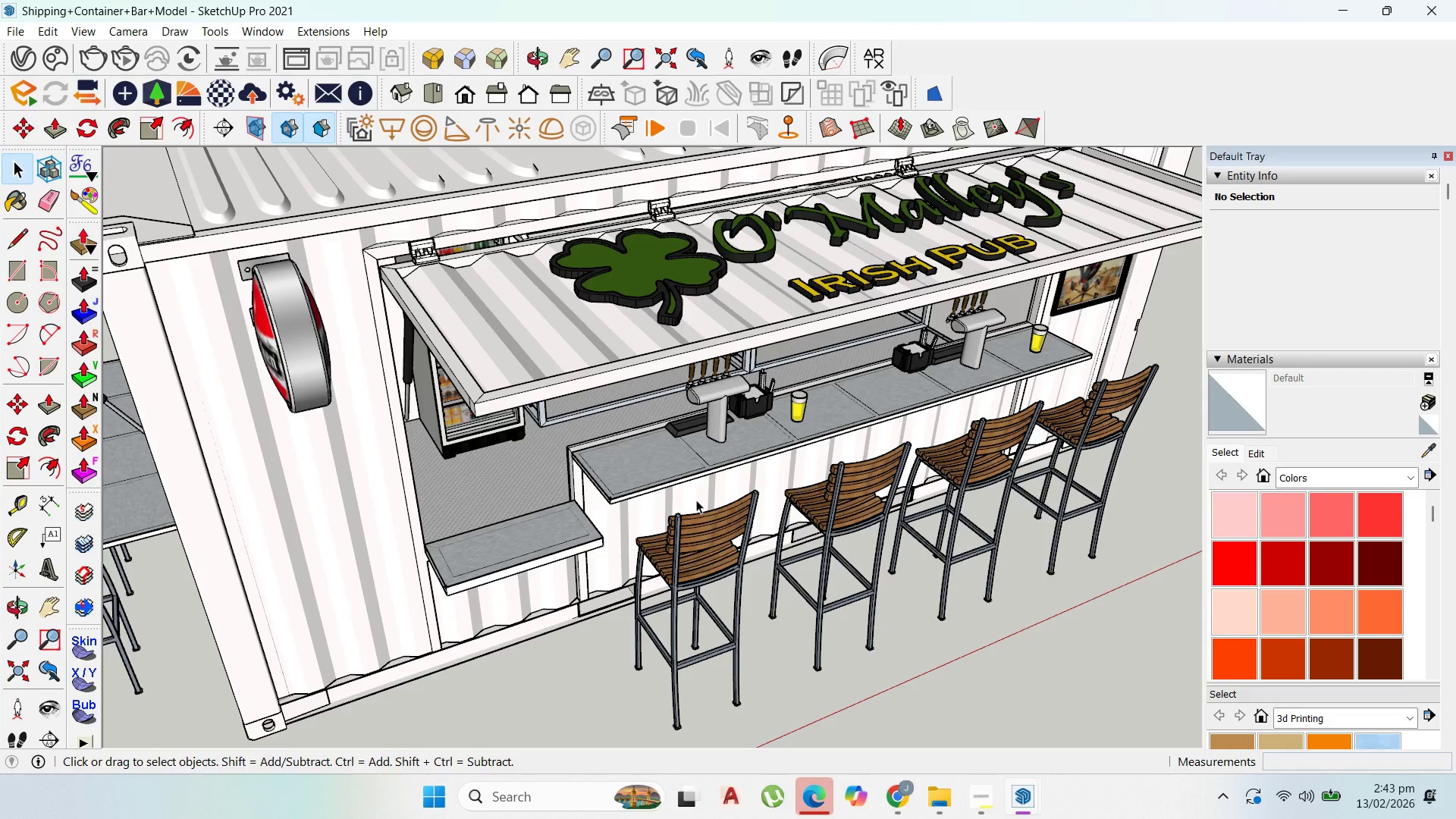 
scroll: coordinate [422, 326], scroll_direction: up, amount: 13.0
 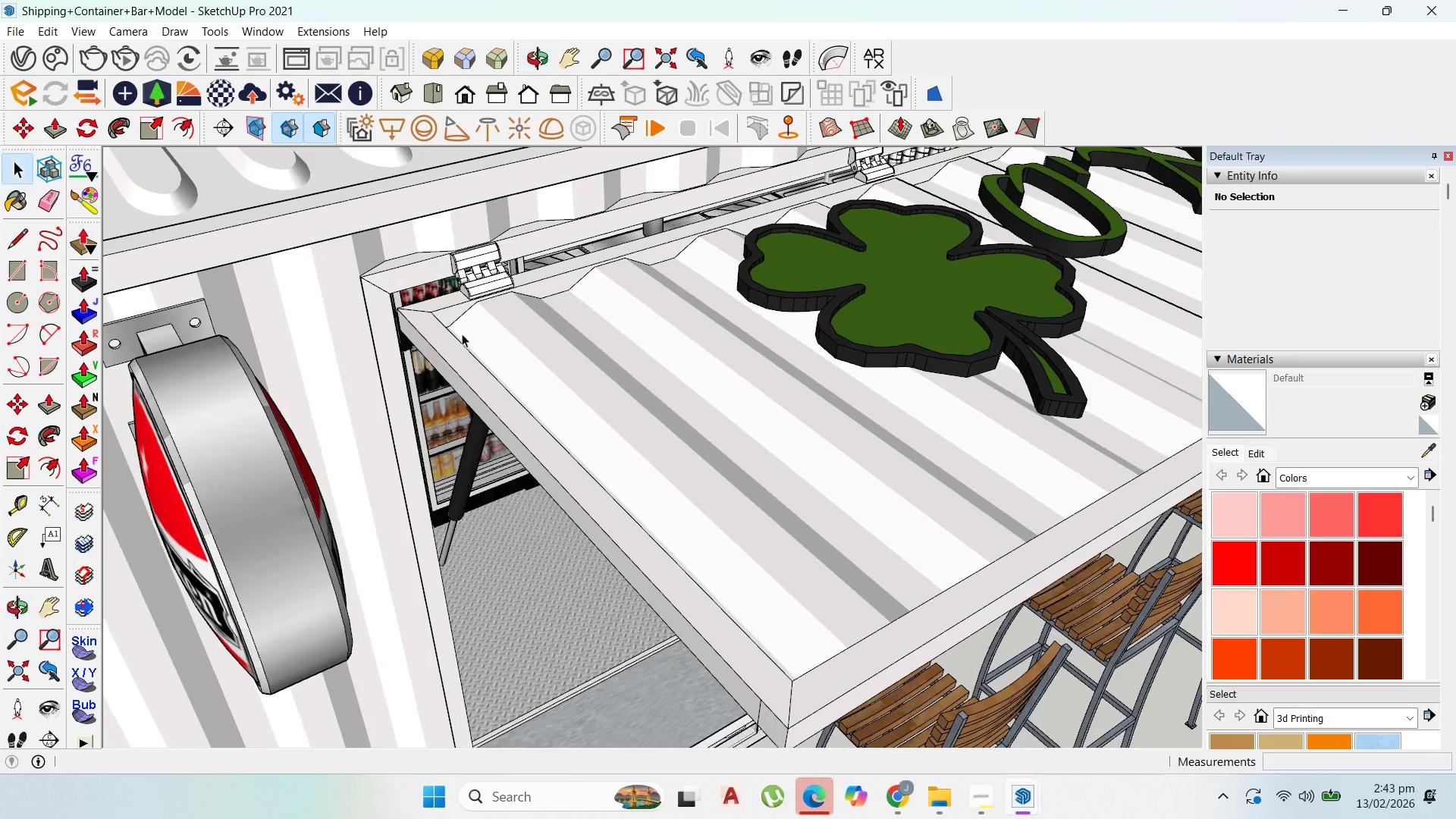 
left_click([481, 254])
 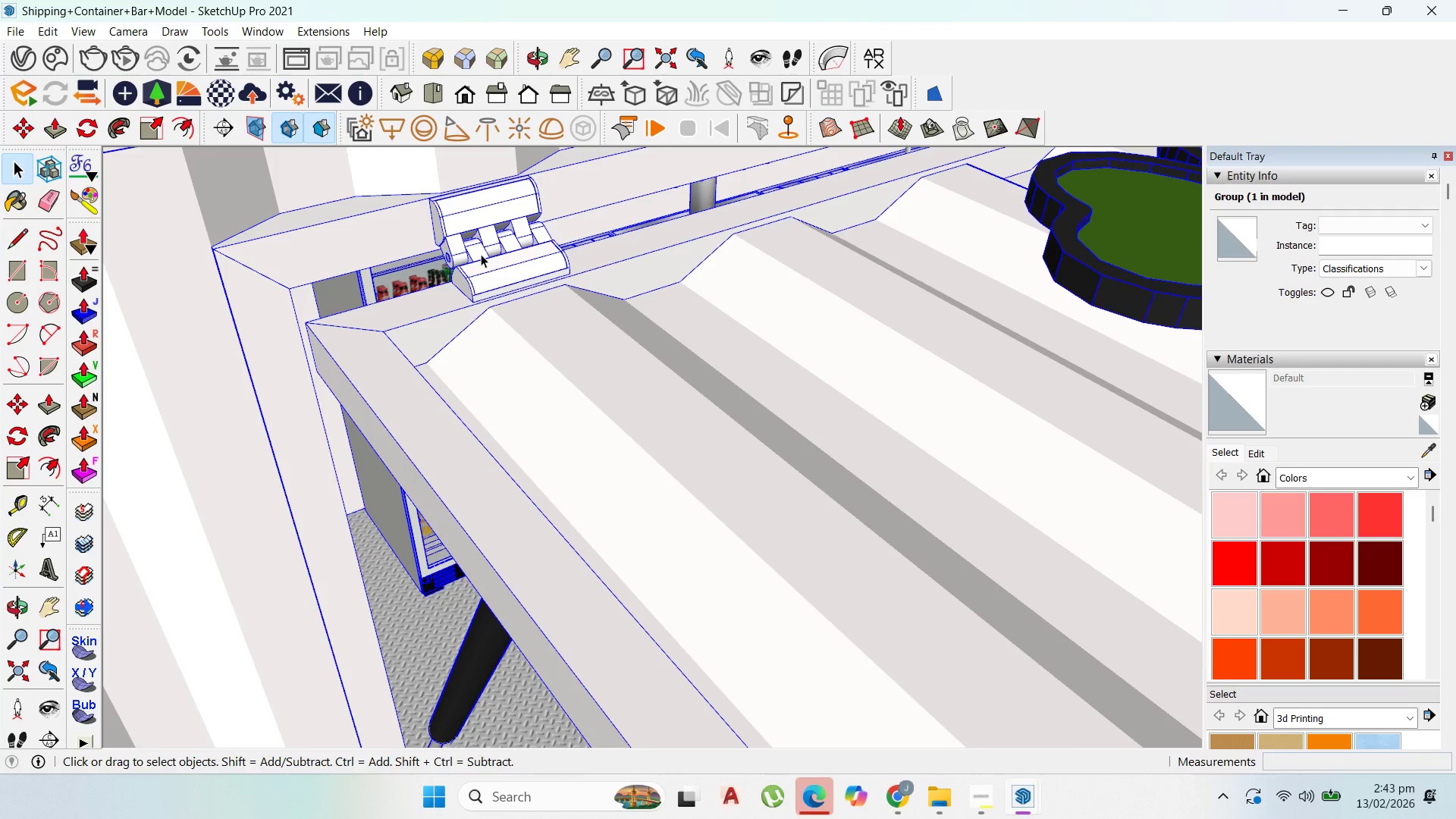 
scroll: coordinate [472, 273], scroll_direction: up, amount: 8.0
 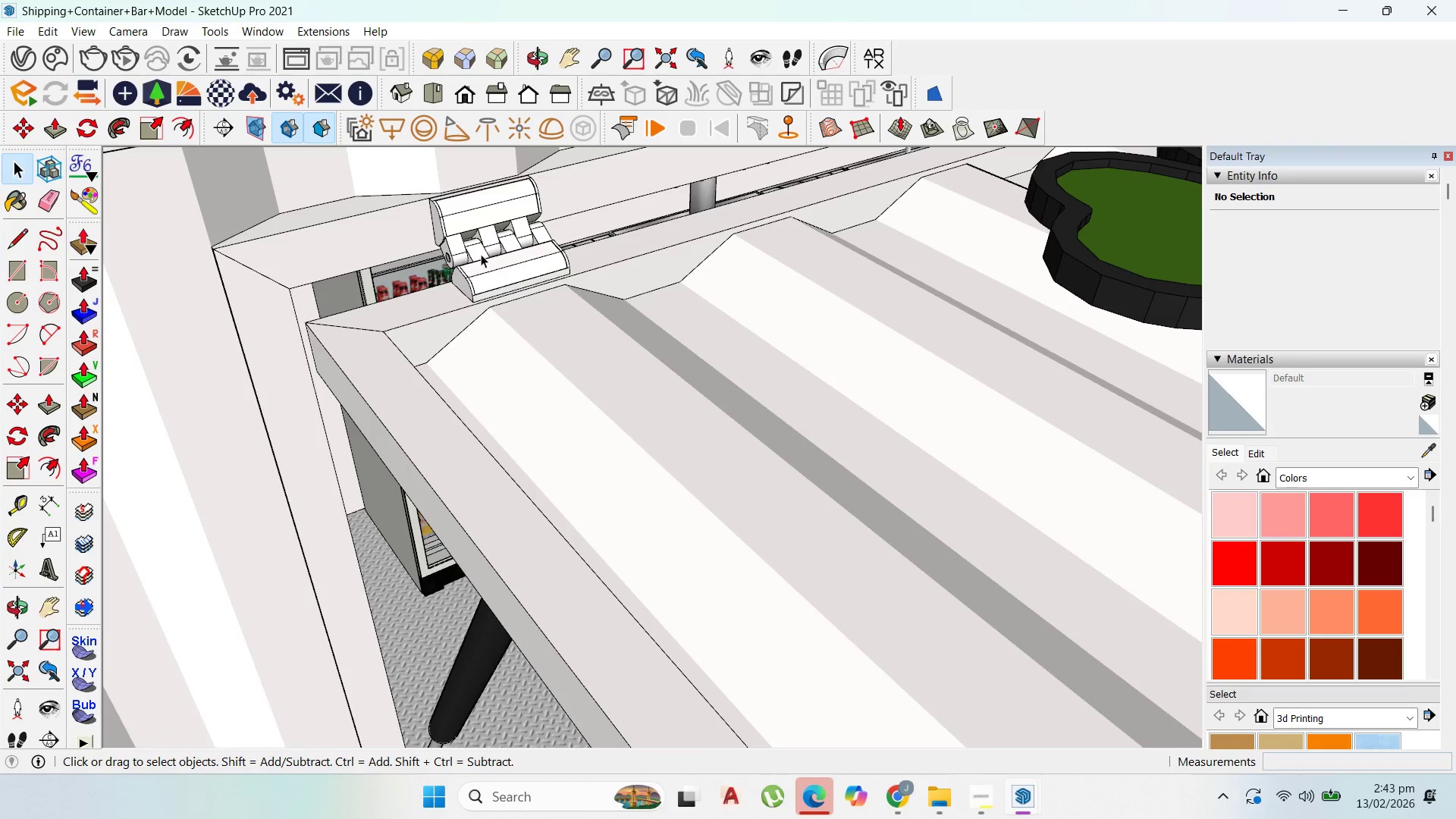 
double_click([481, 254])
 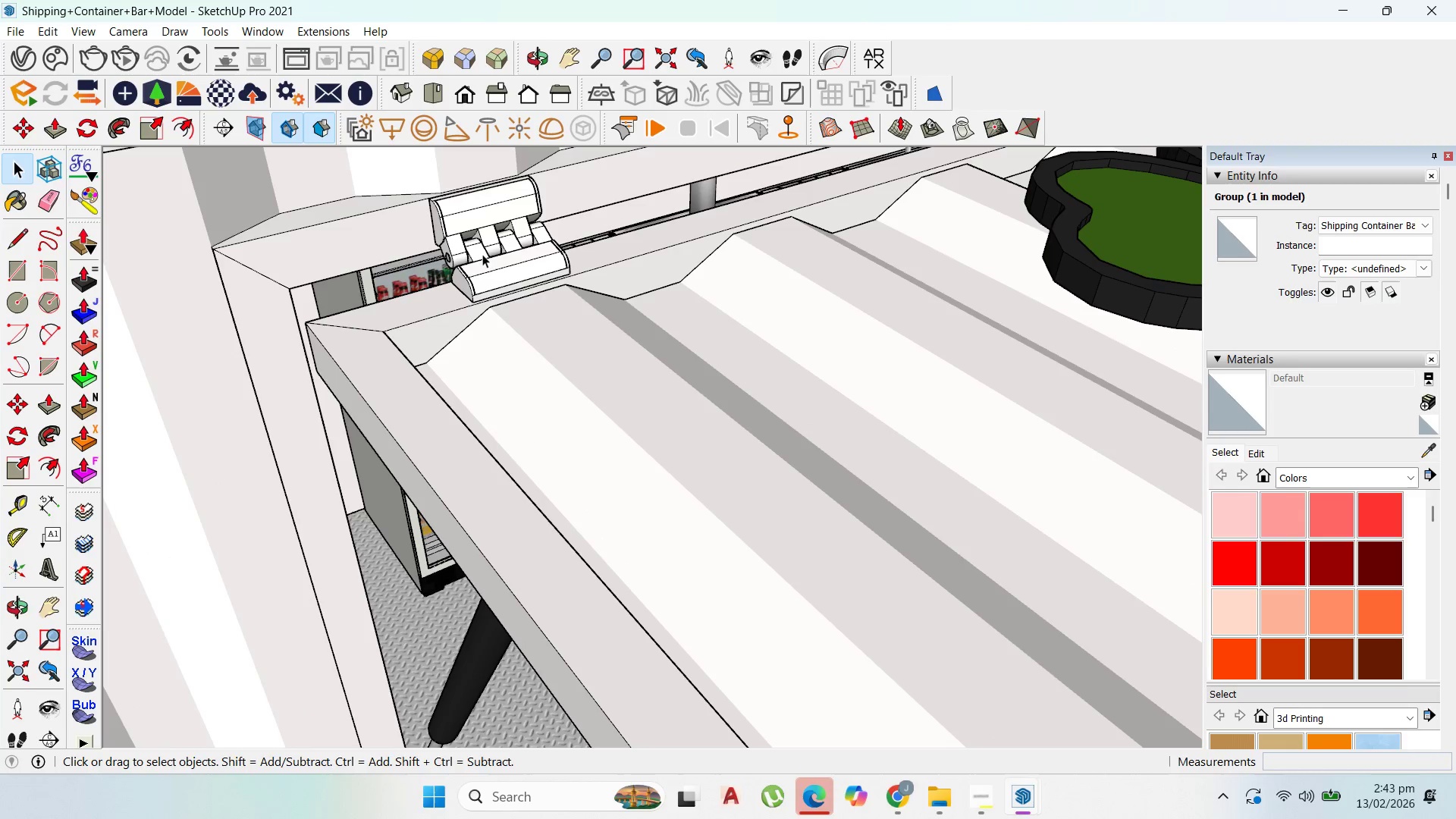 
triple_click([482, 254])
 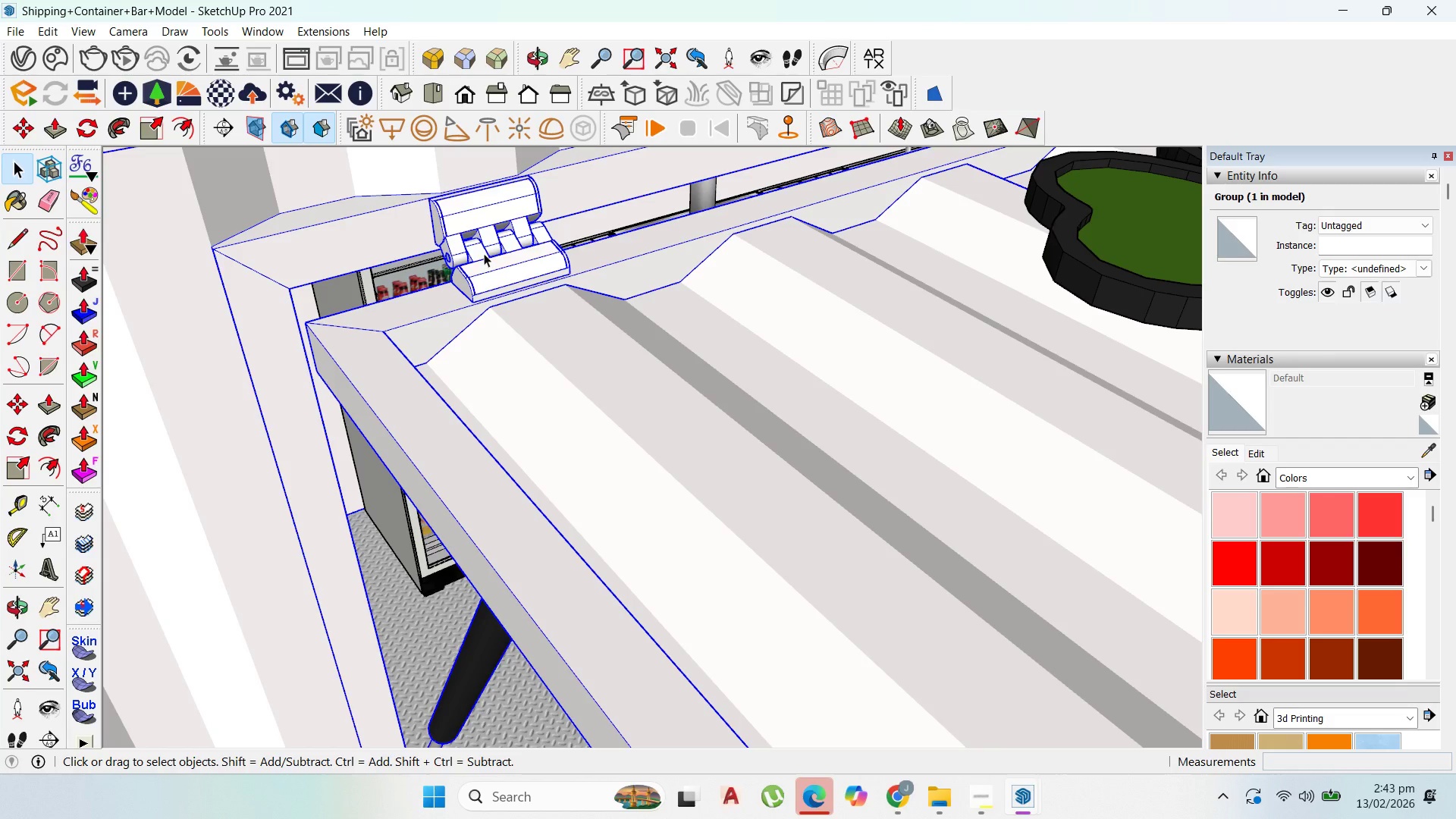 
double_click([484, 253])
 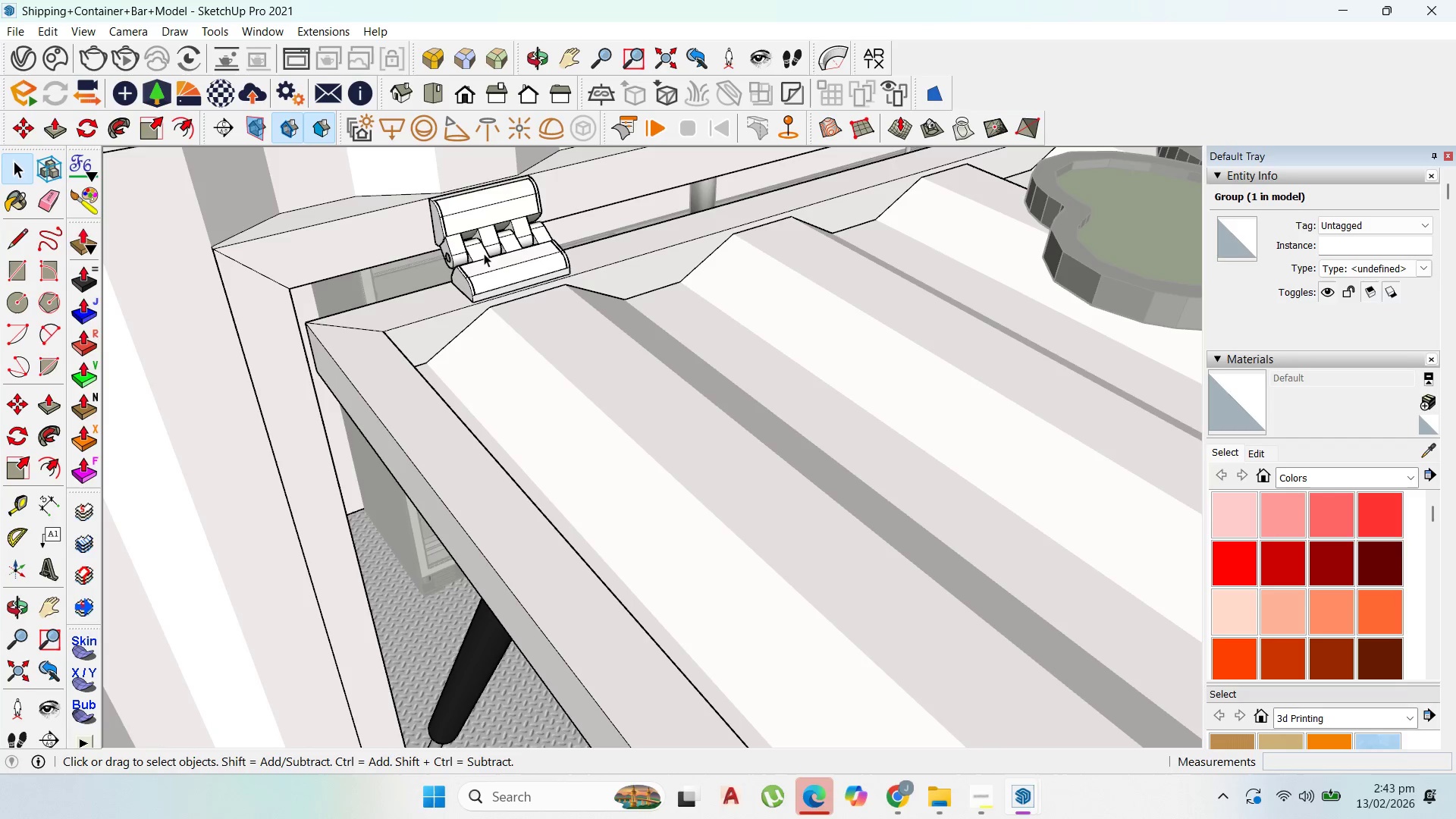 
triple_click([484, 253])
 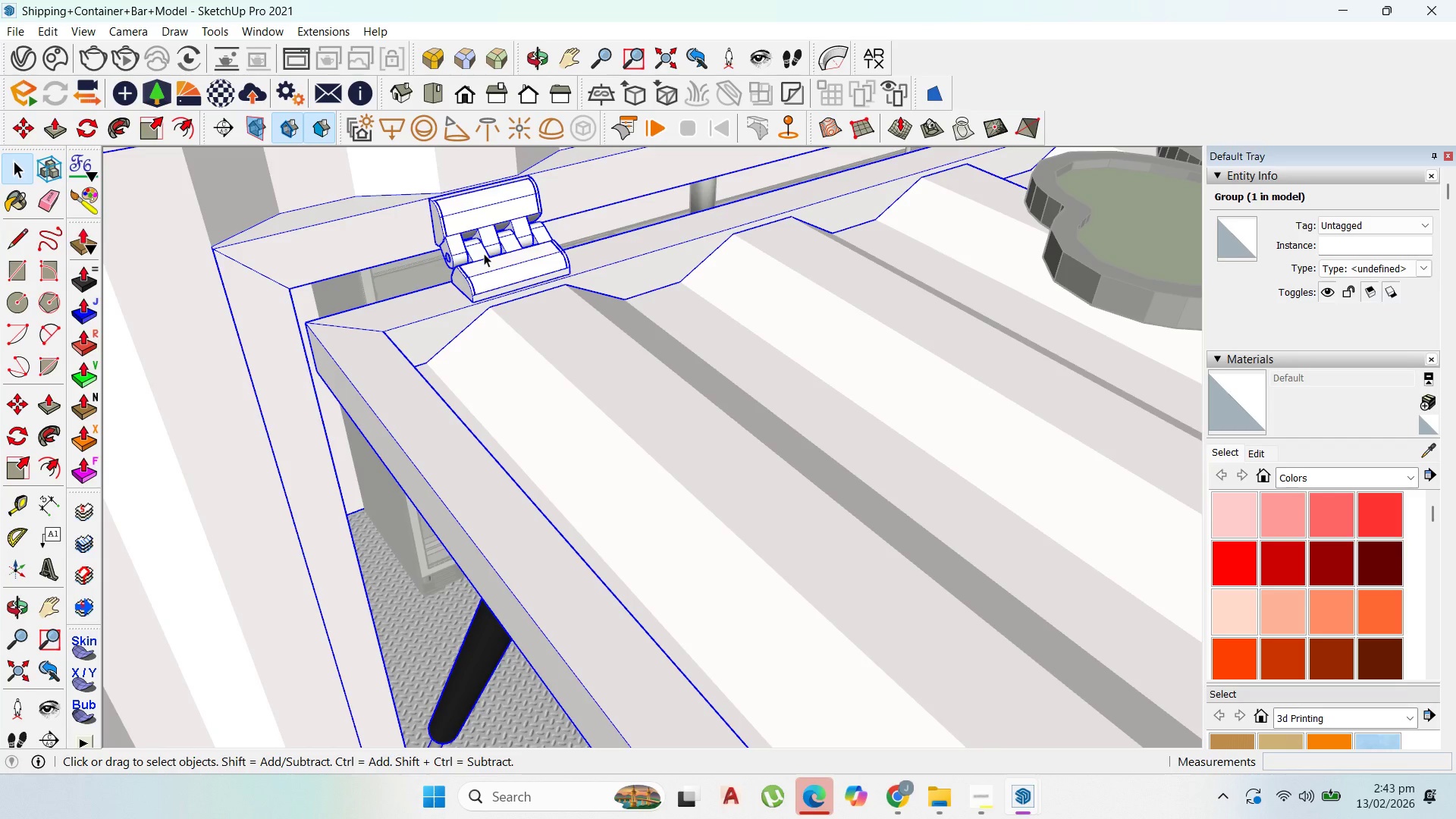 
triple_click([484, 253])
 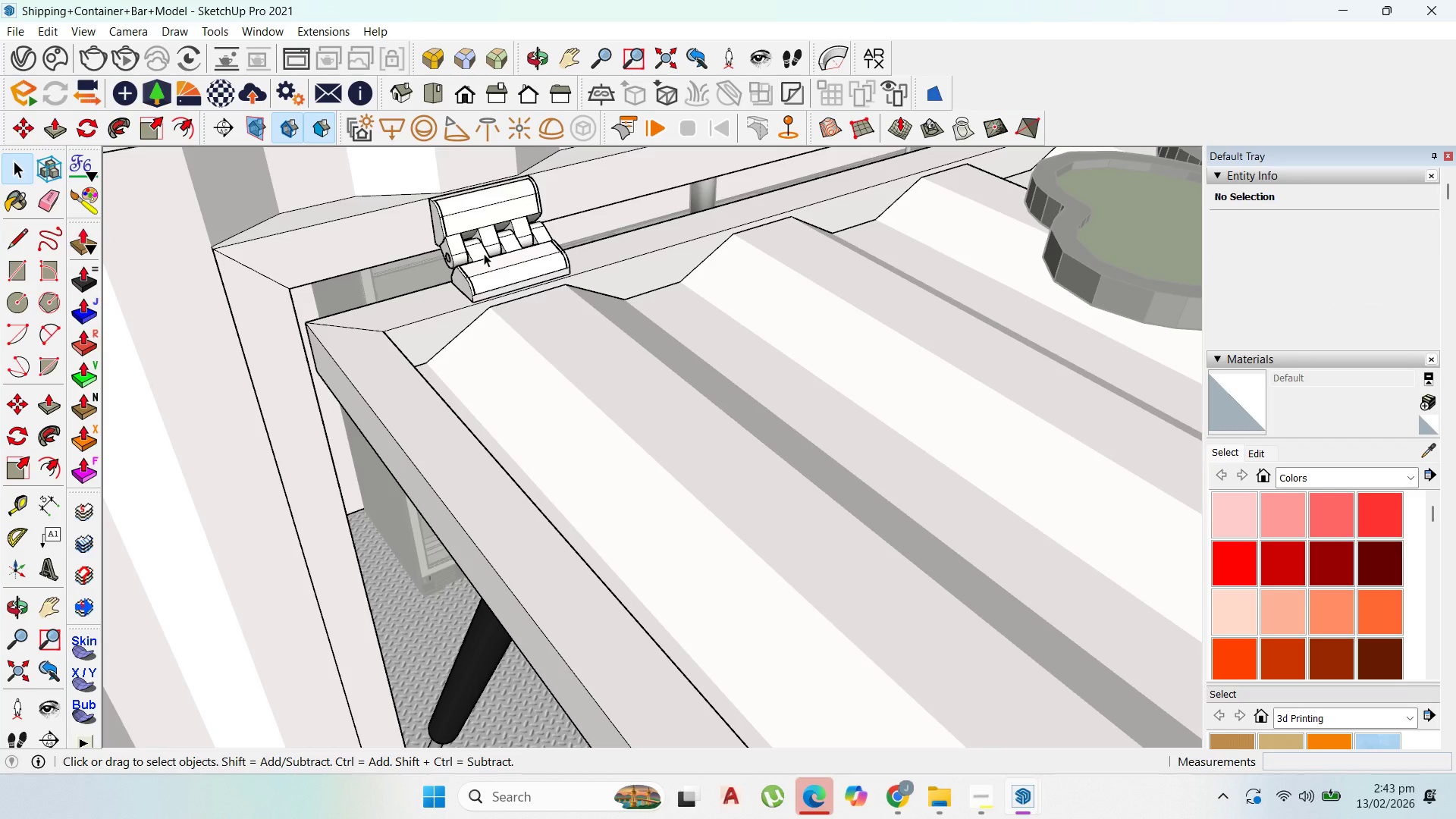 
left_click([484, 253])
 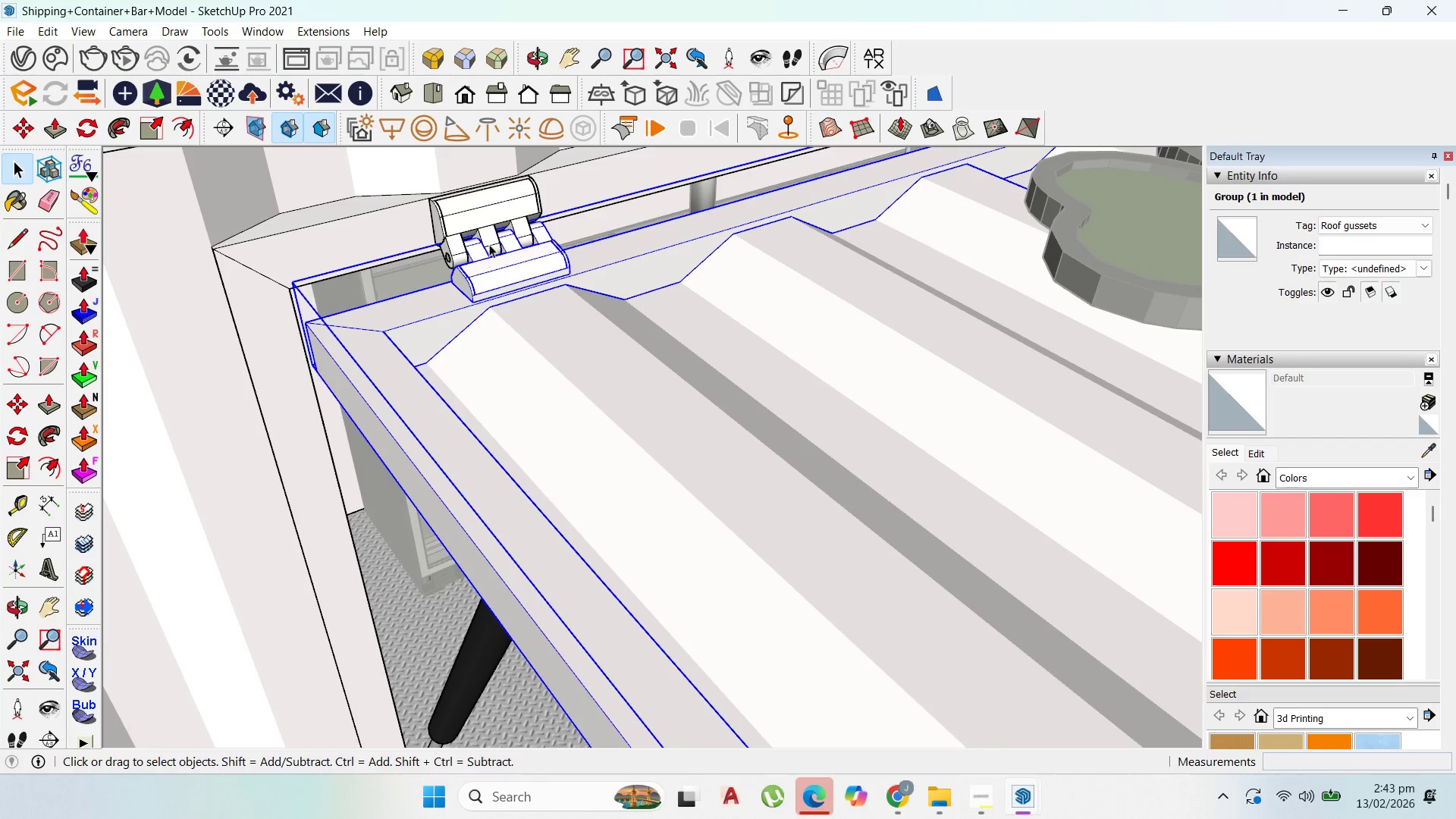 
left_click([493, 212])
 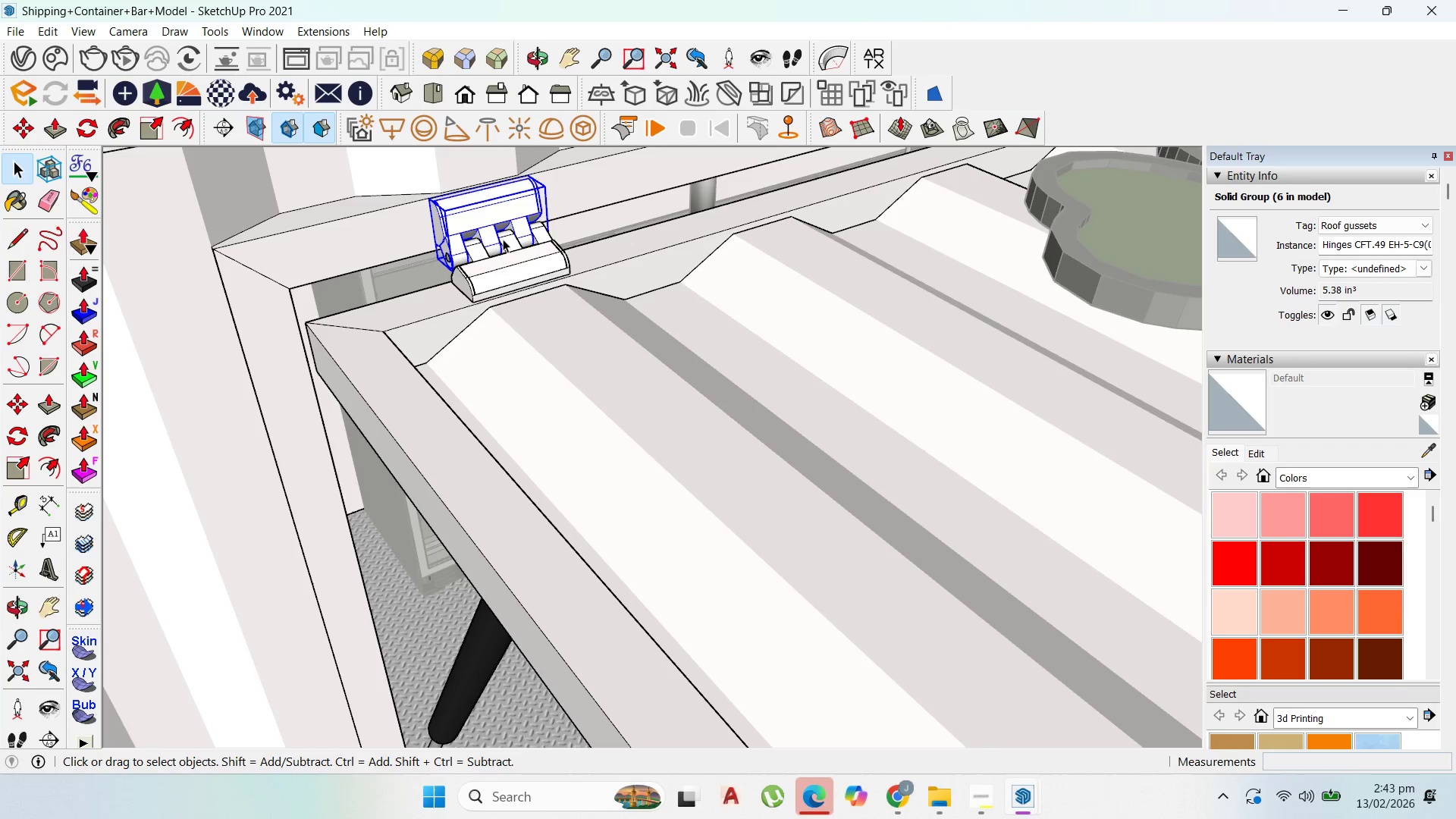 
scroll: coordinate [465, 305], scroll_direction: down, amount: 23.0
 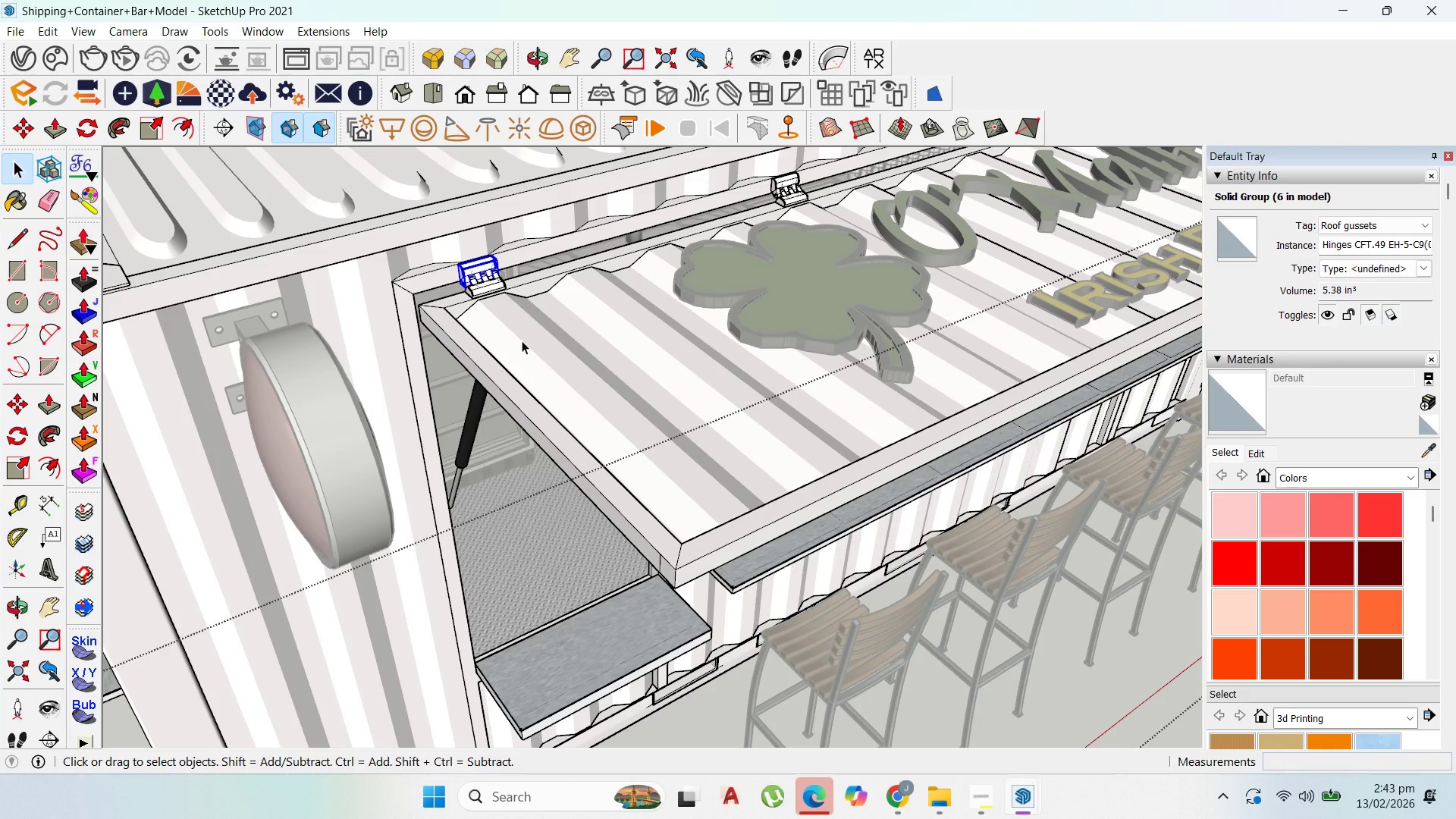 
wait(33.97)
 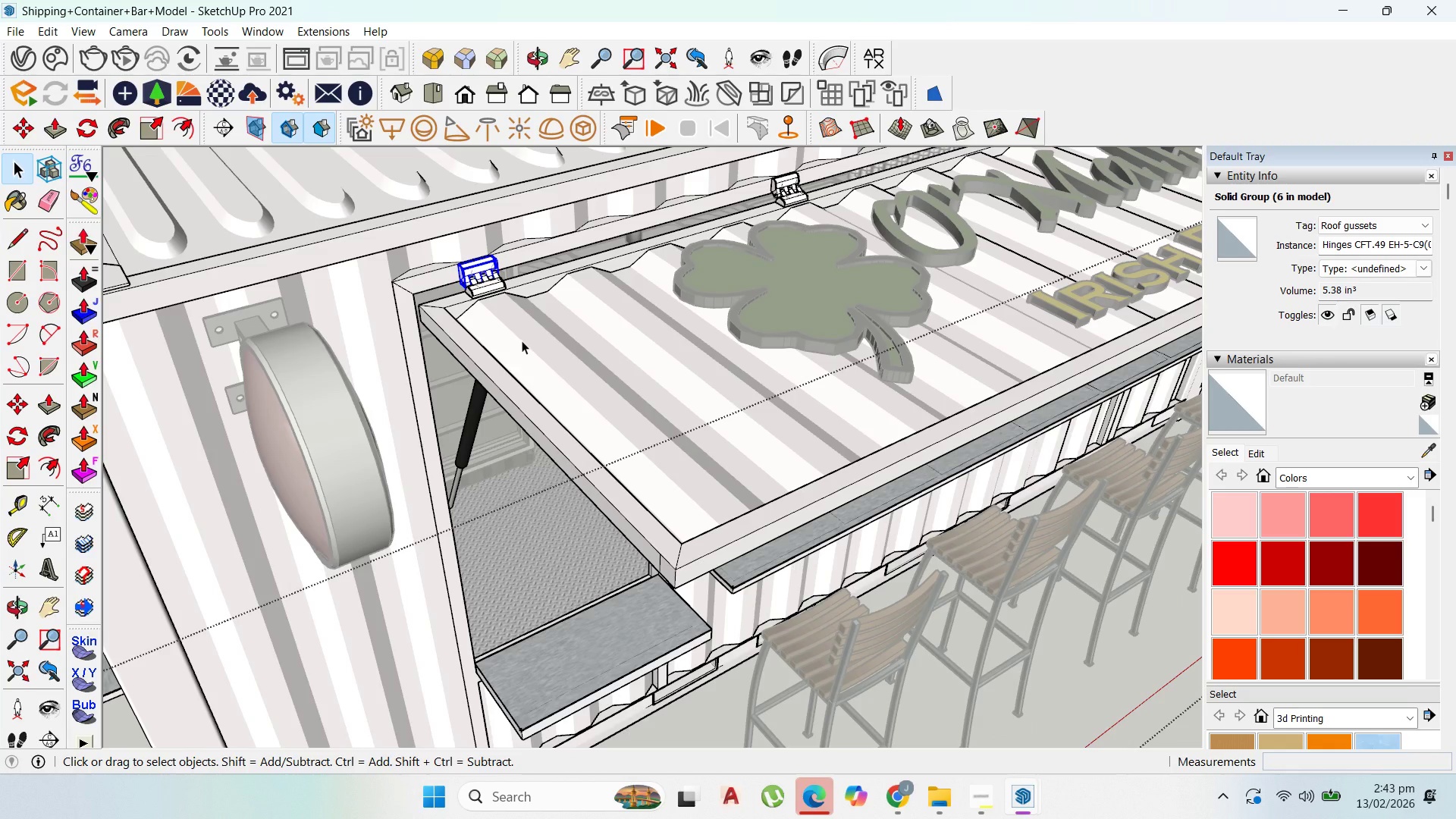 
key(Escape)
 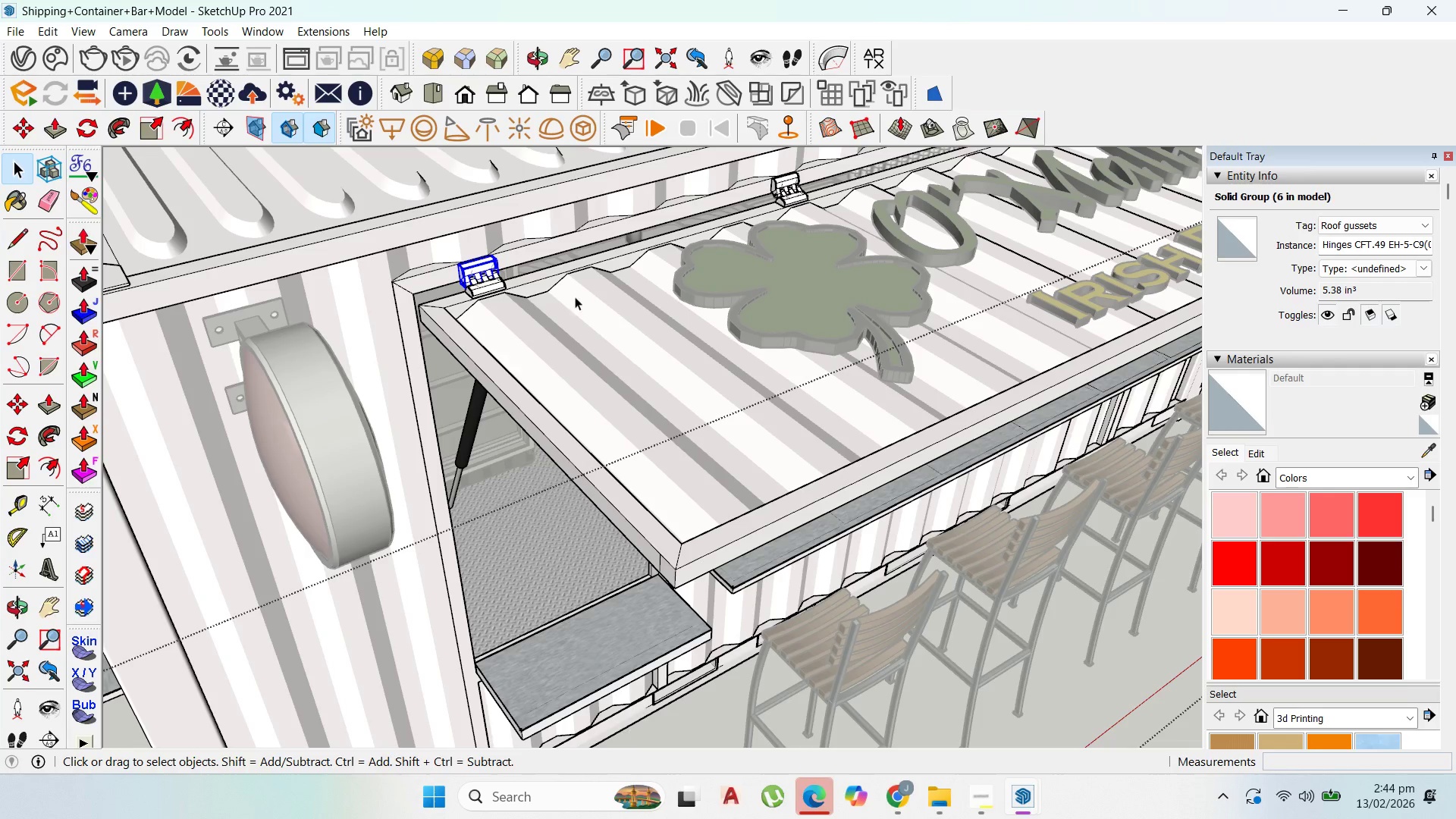 
key(Escape)
 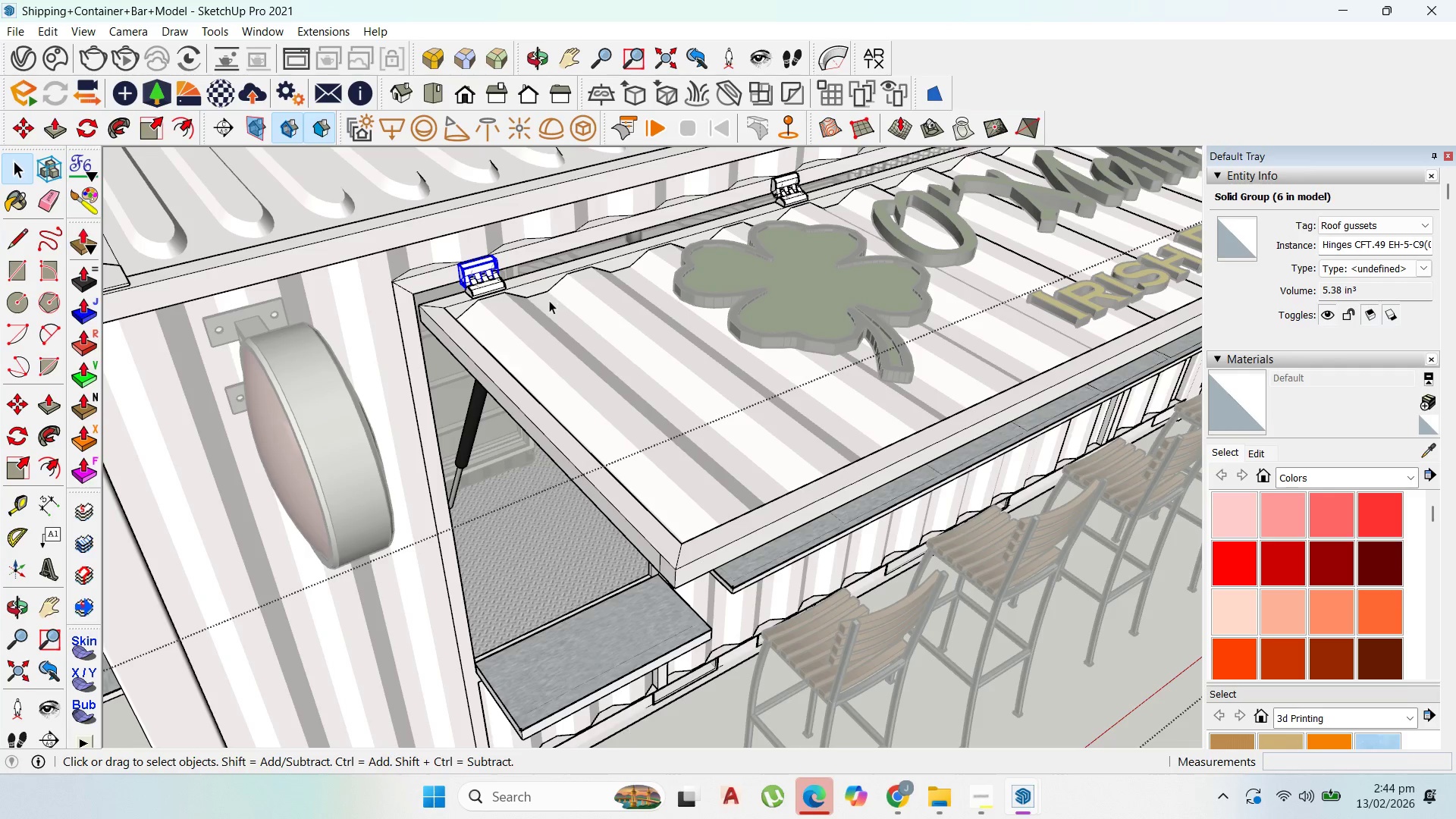 
key(Escape)
 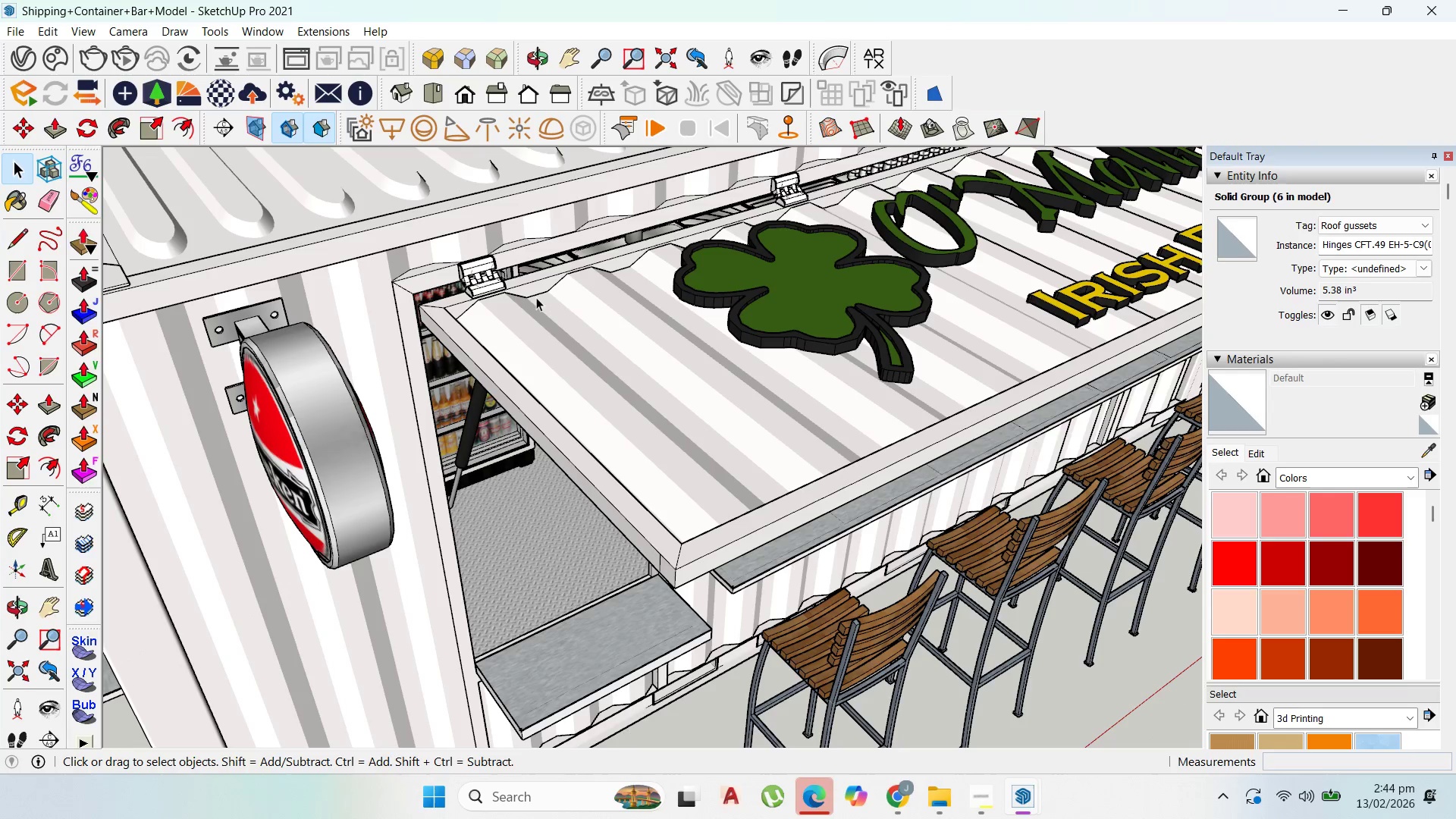 
left_click([535, 297])
 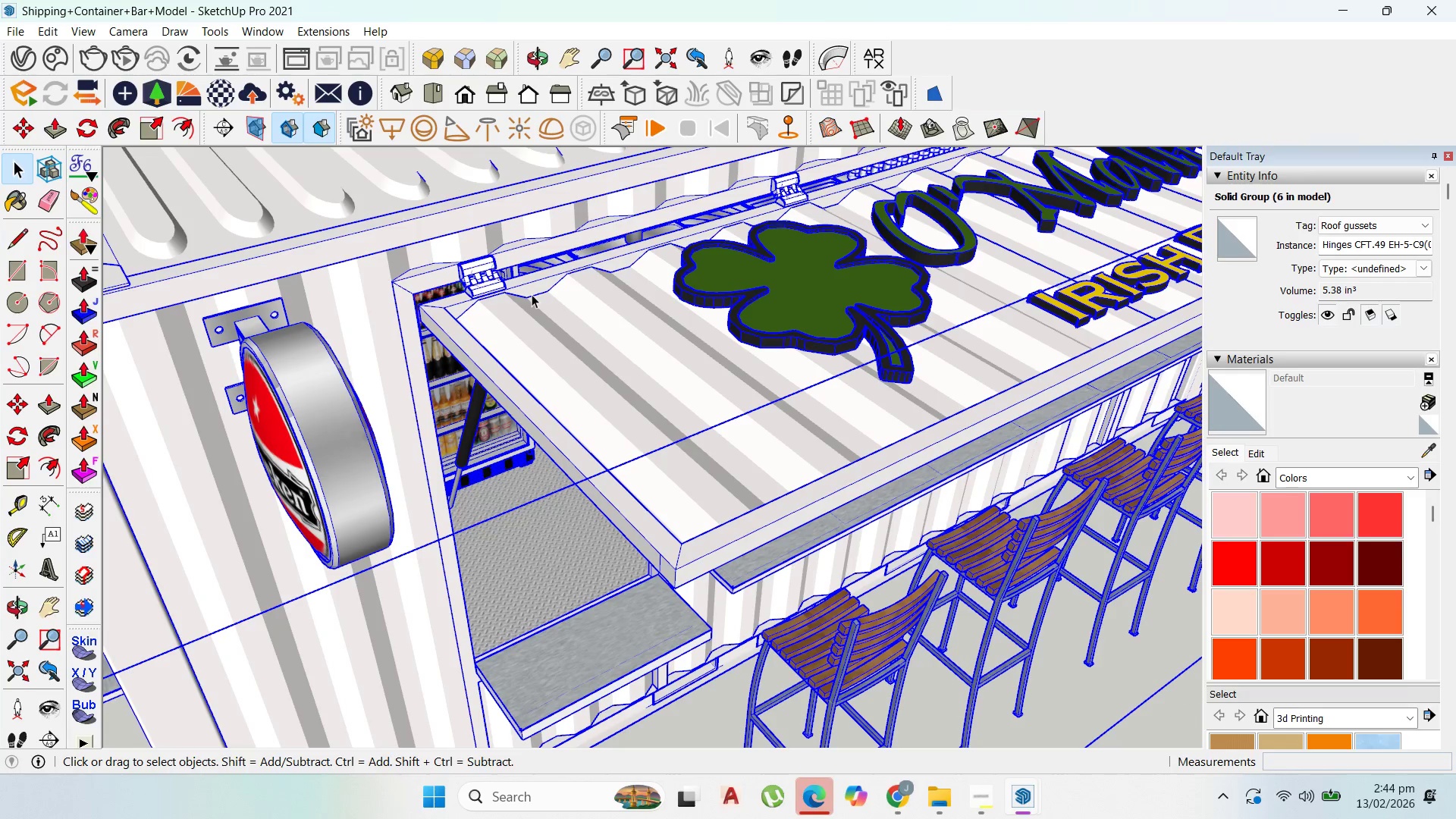 
double_click([526, 290])
 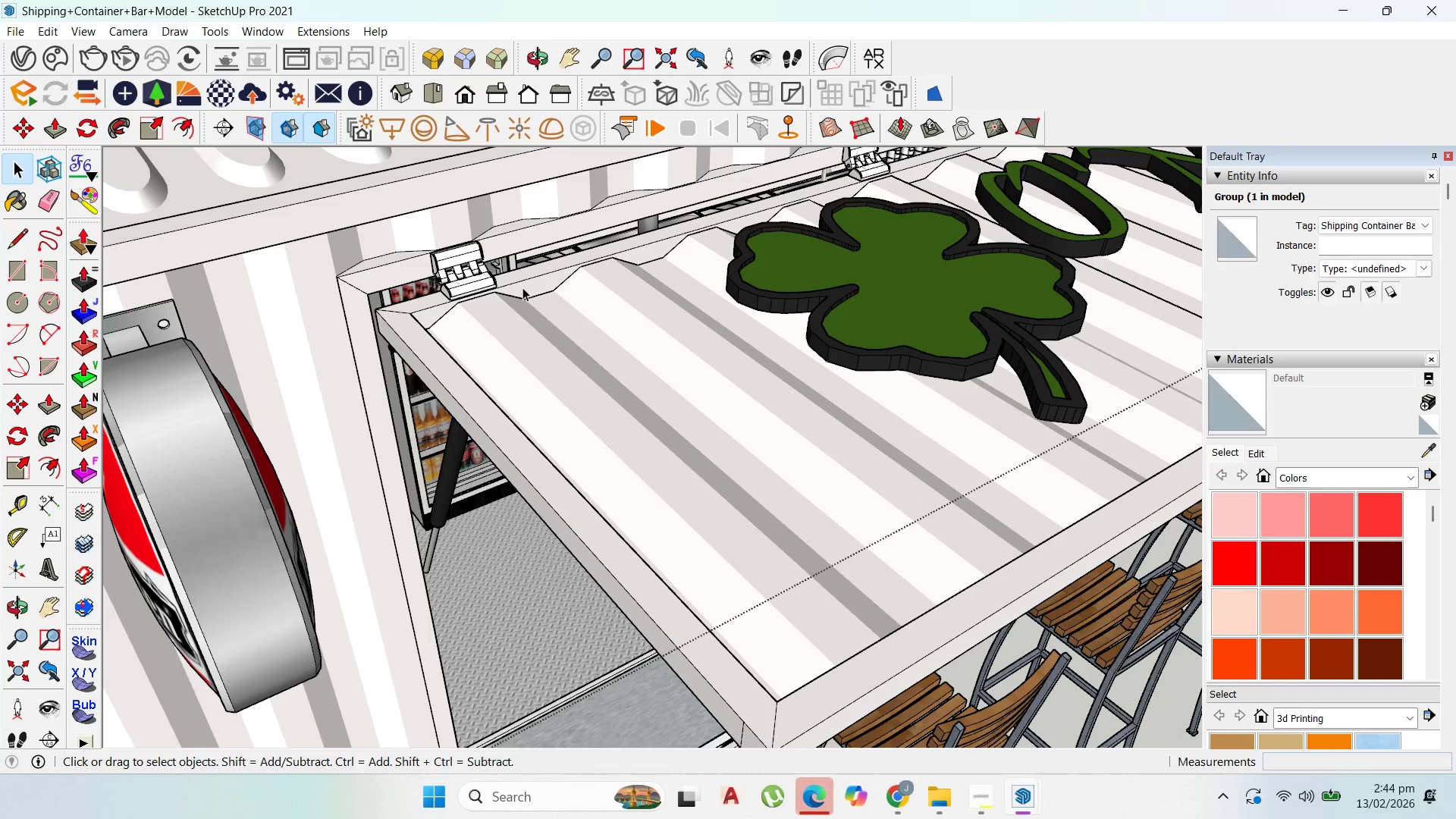 
scroll: coordinate [529, 293], scroll_direction: up, amount: 3.0
 